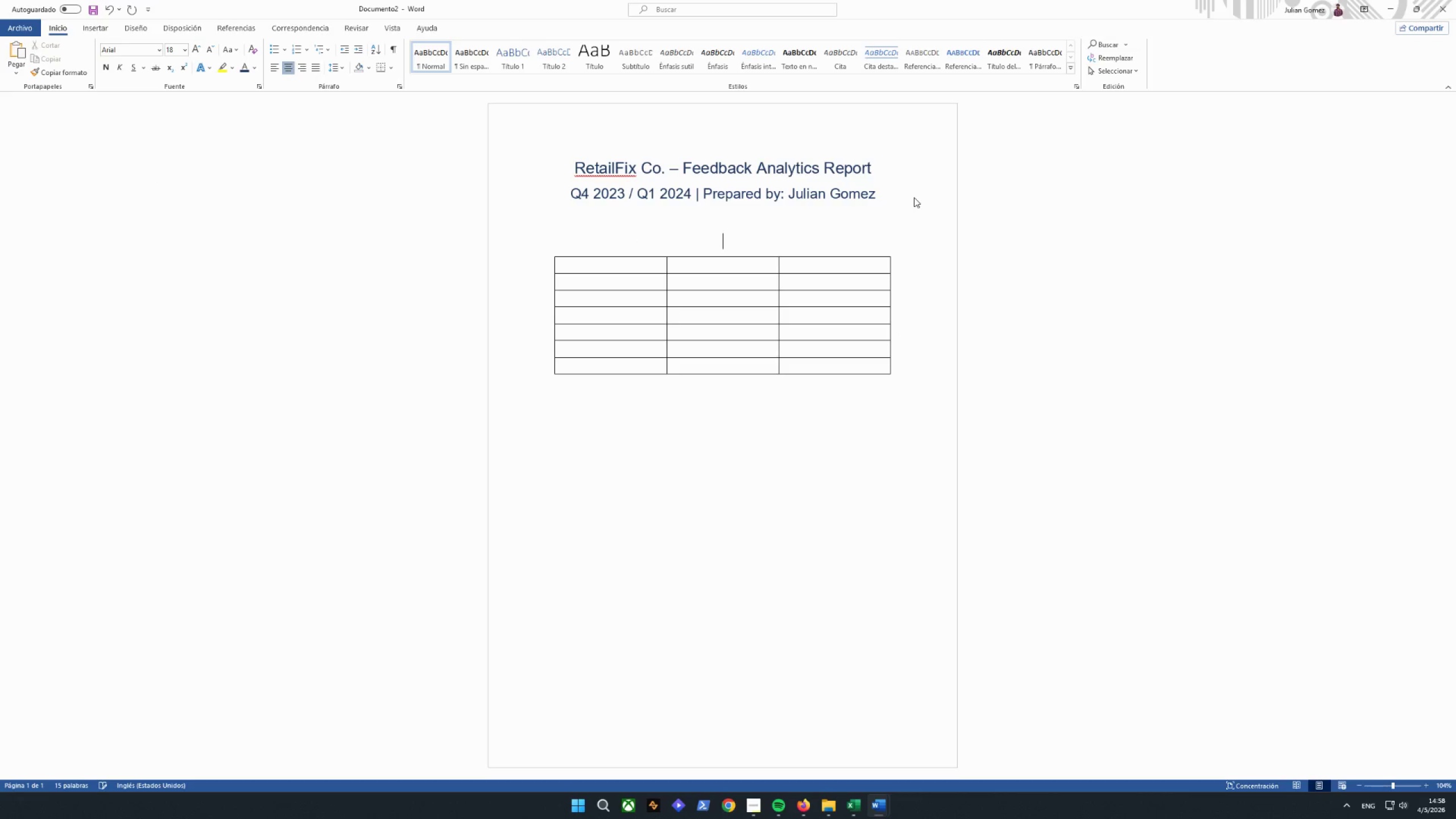 
key(Enter)
 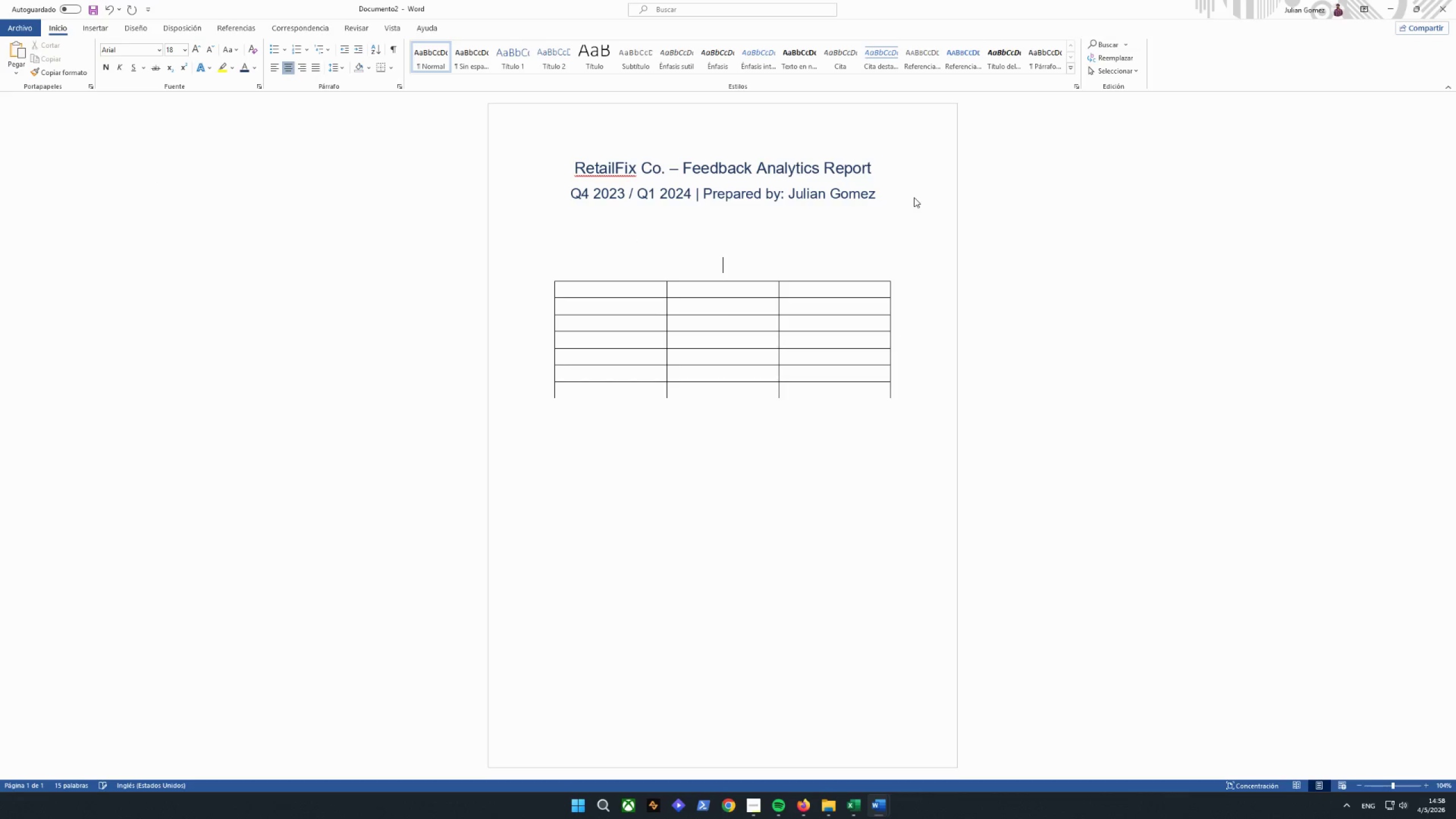 
key(Backspace)
 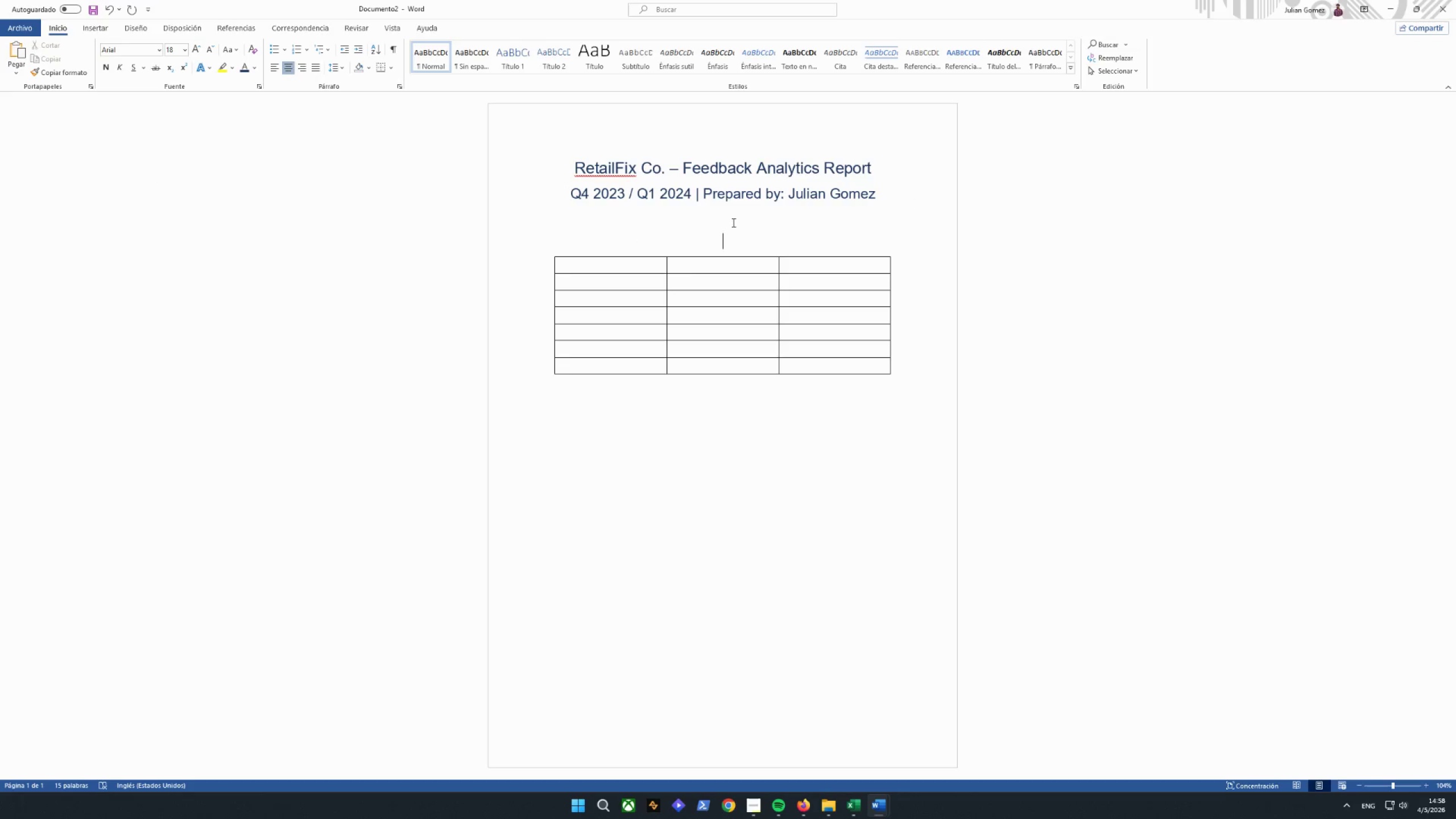 
left_click([626, 269])
 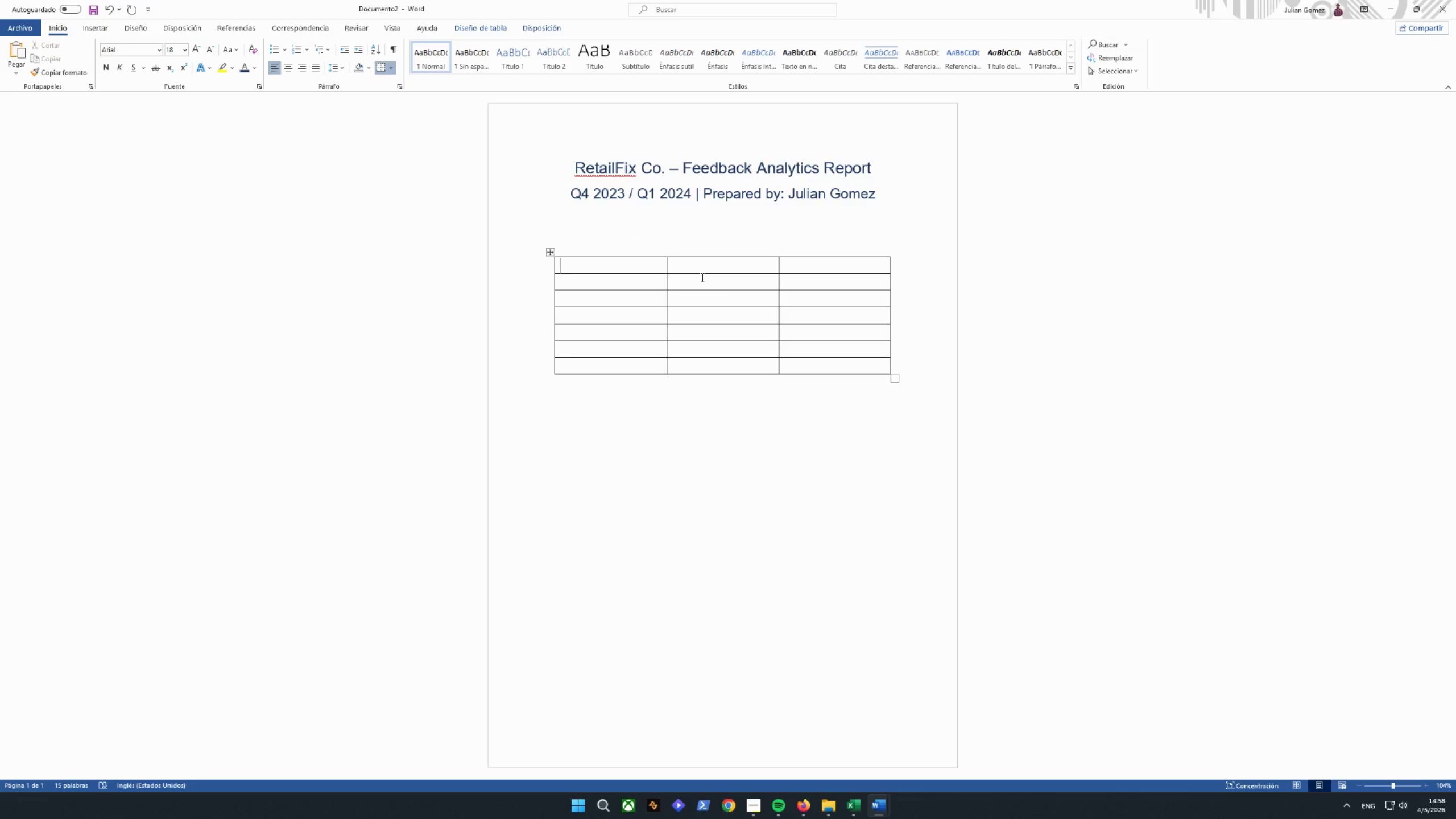 
type(Cater)
key(Backspace)
type(gory)
 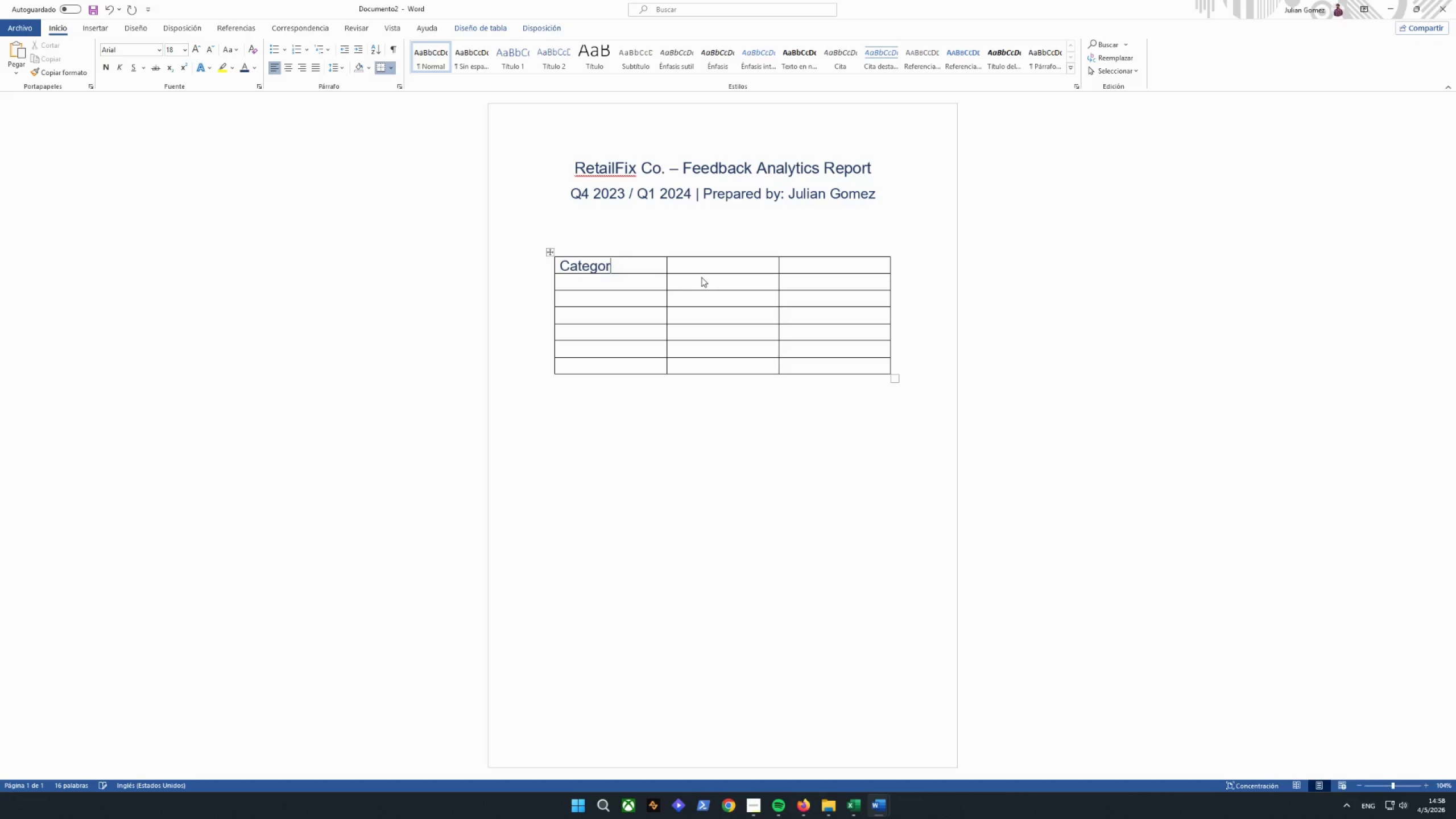 
hold_key(key=Backspace, duration=0.67)
 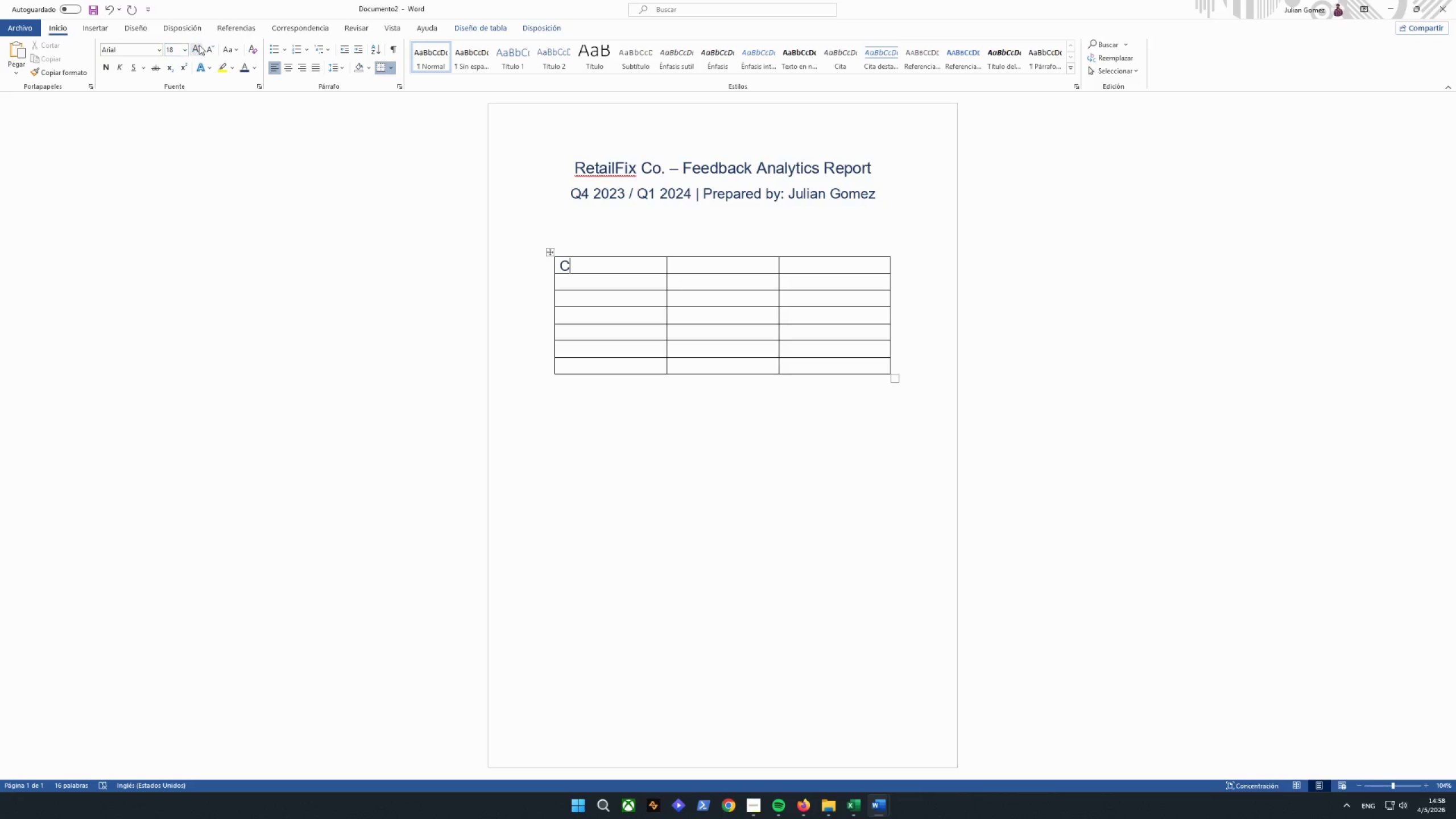 
double_click([208, 49])
 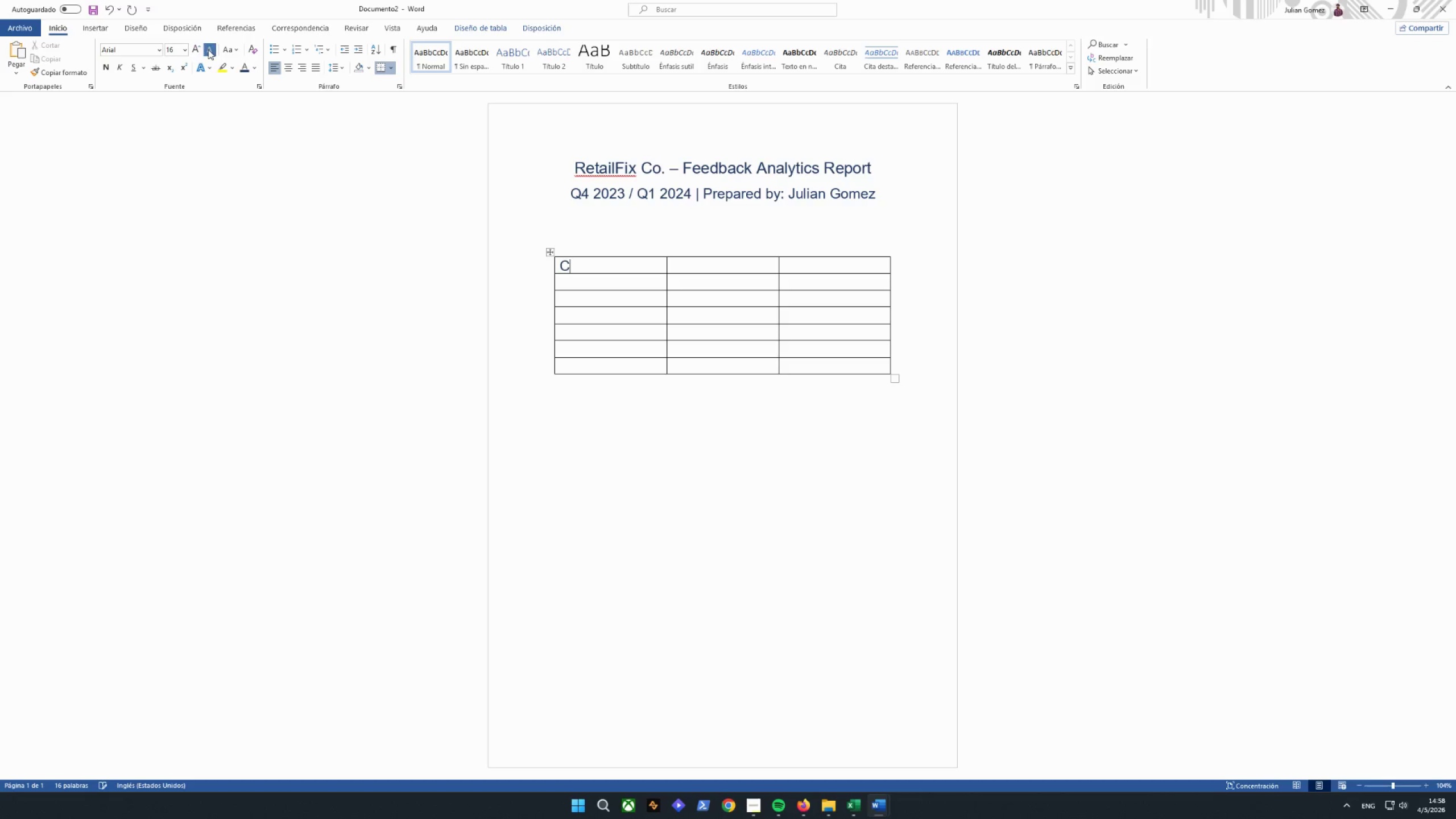 
triple_click([208, 49])
 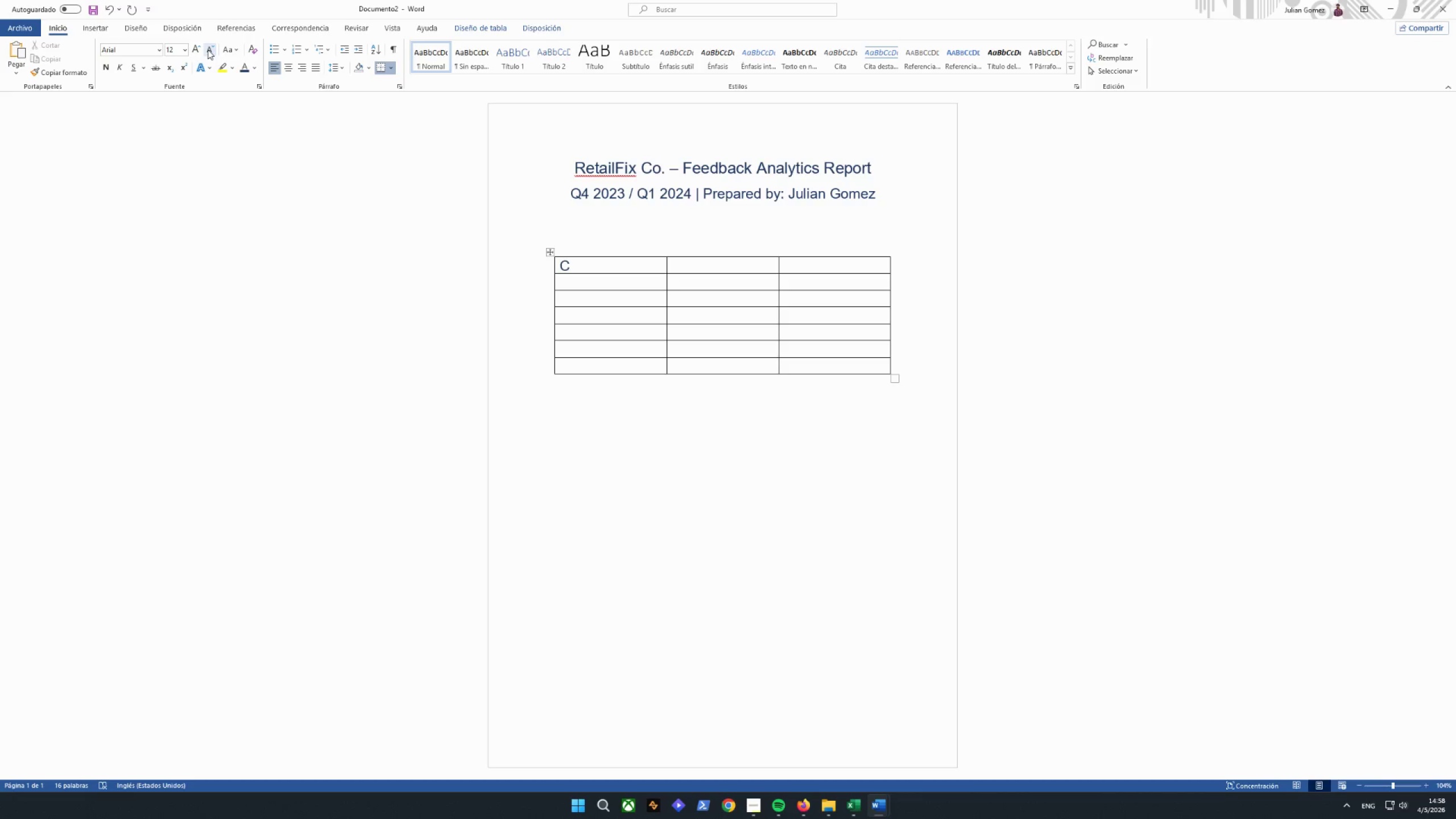 
left_click([196, 49])
 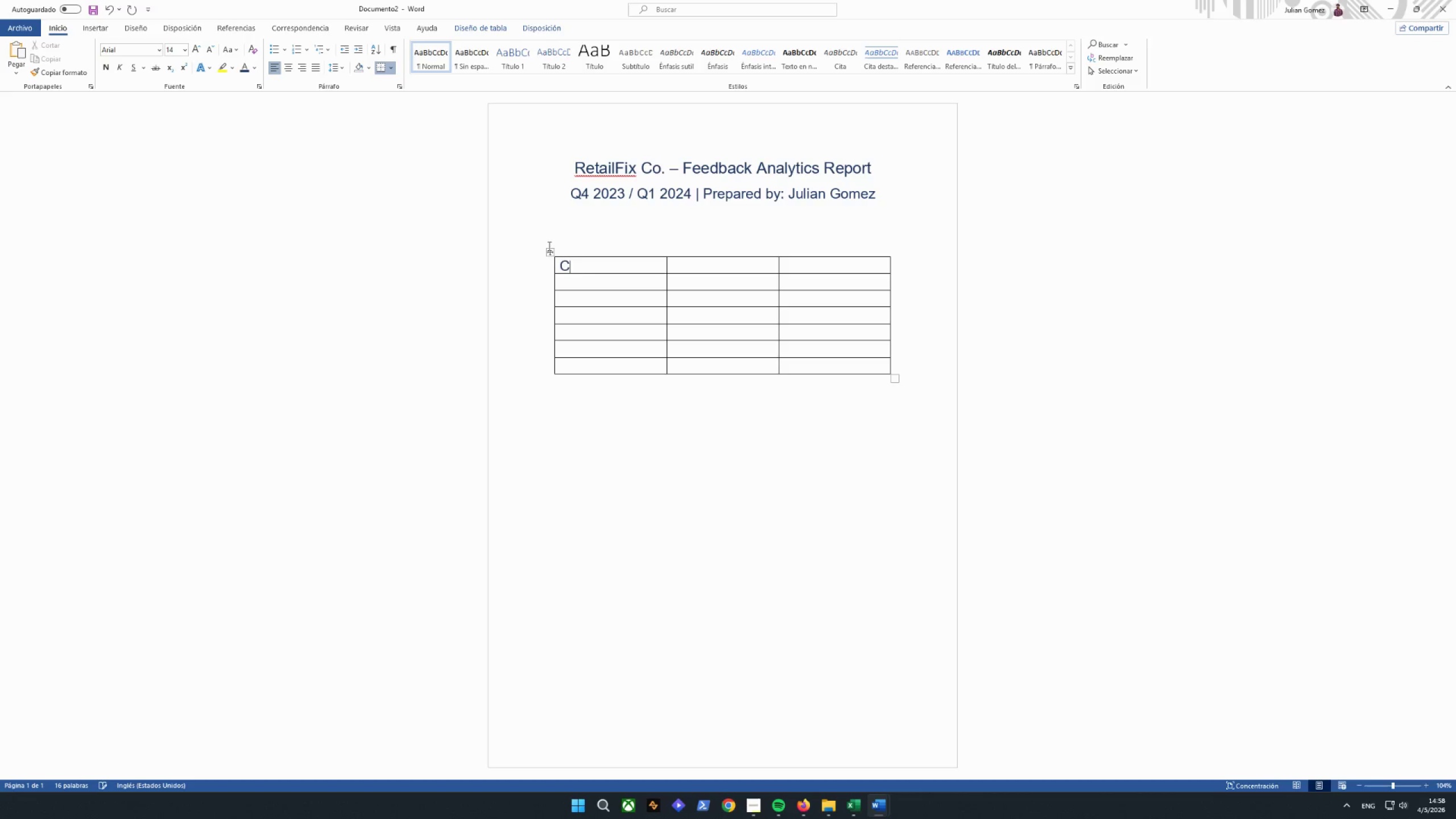 
left_click([592, 264])
 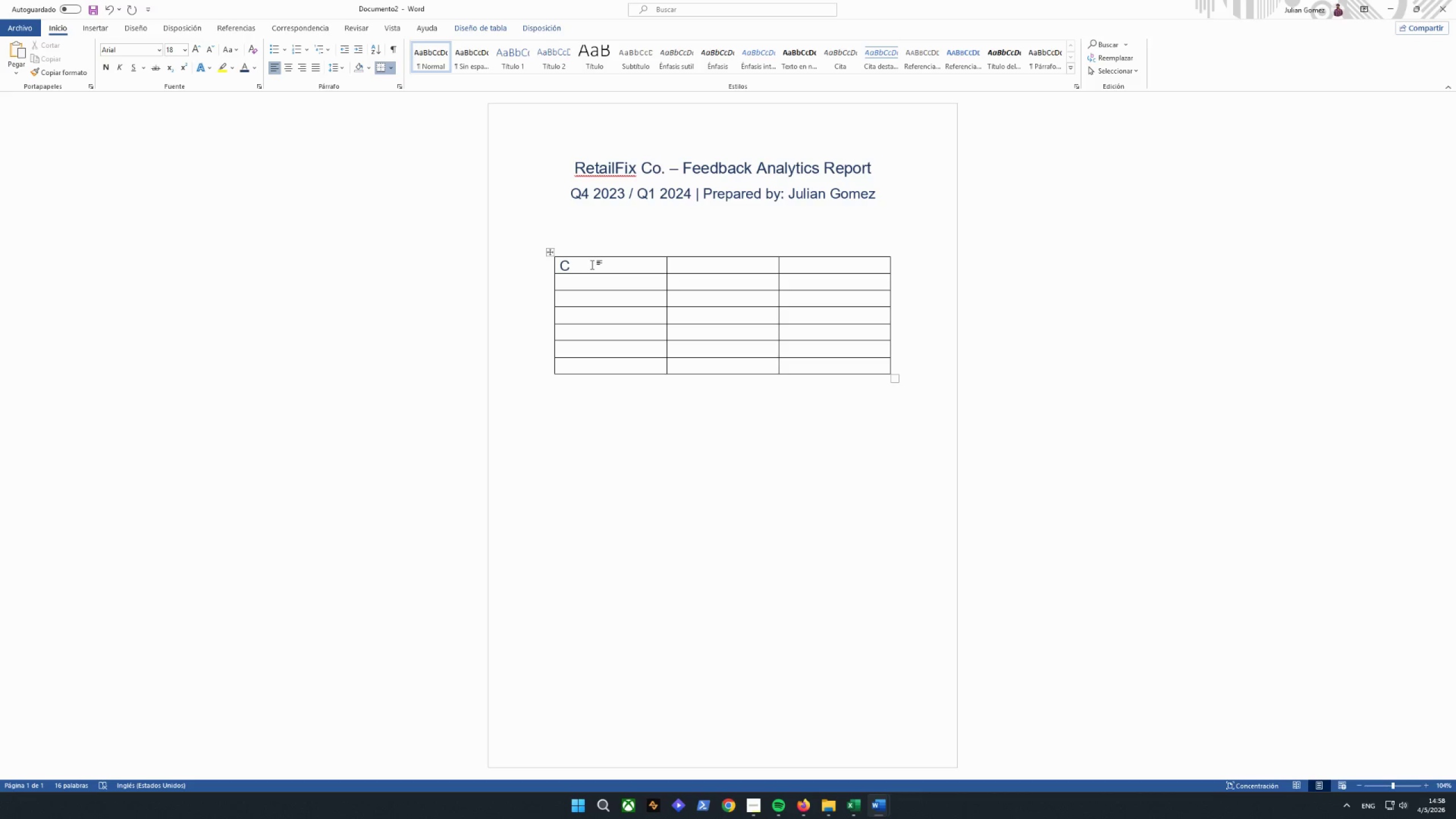 
key(Backspace)
 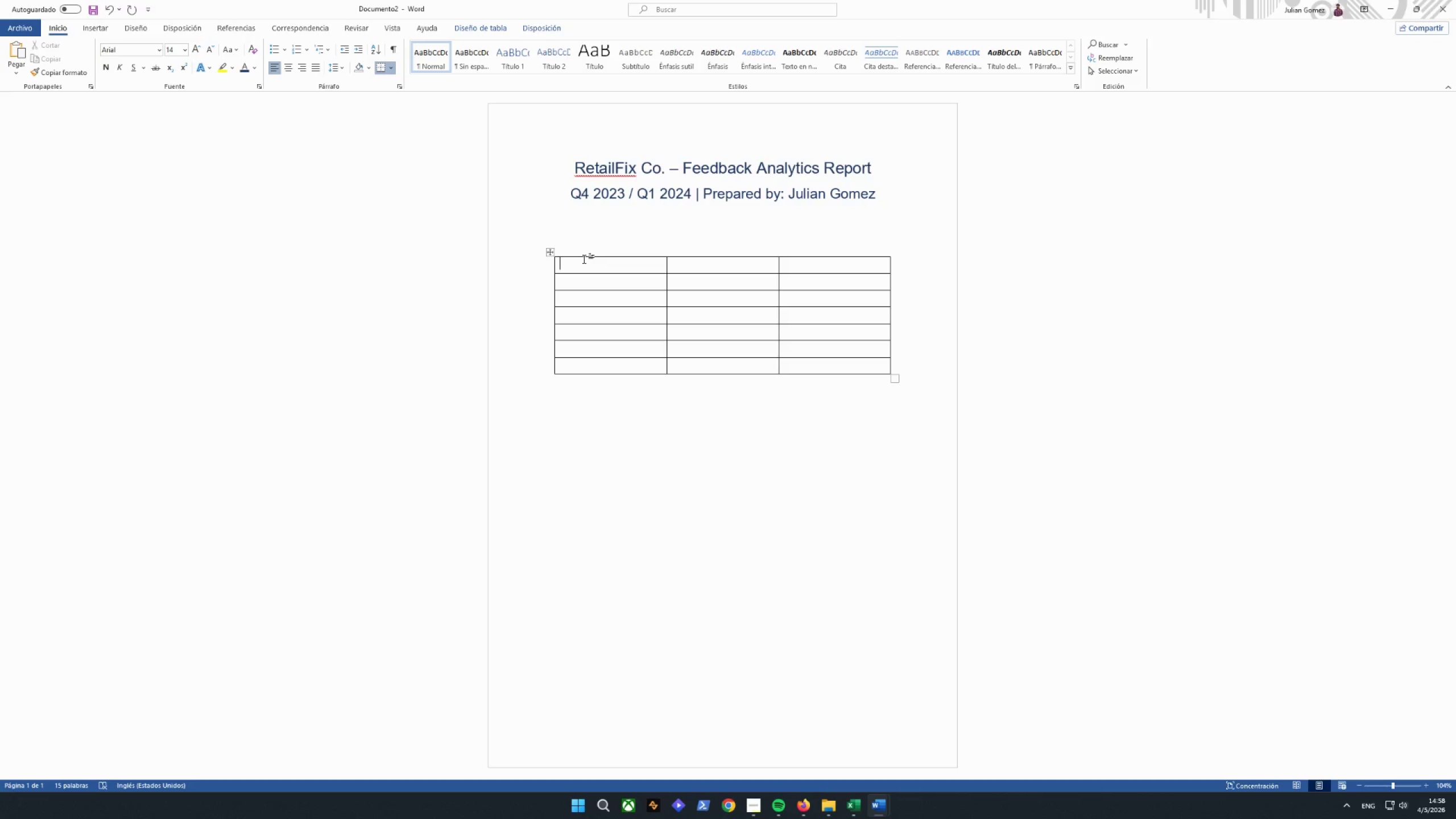 
type(Cater)
key(Backspace)
type(gorui)
key(Backspace)
key(Backspace)
type(y)
 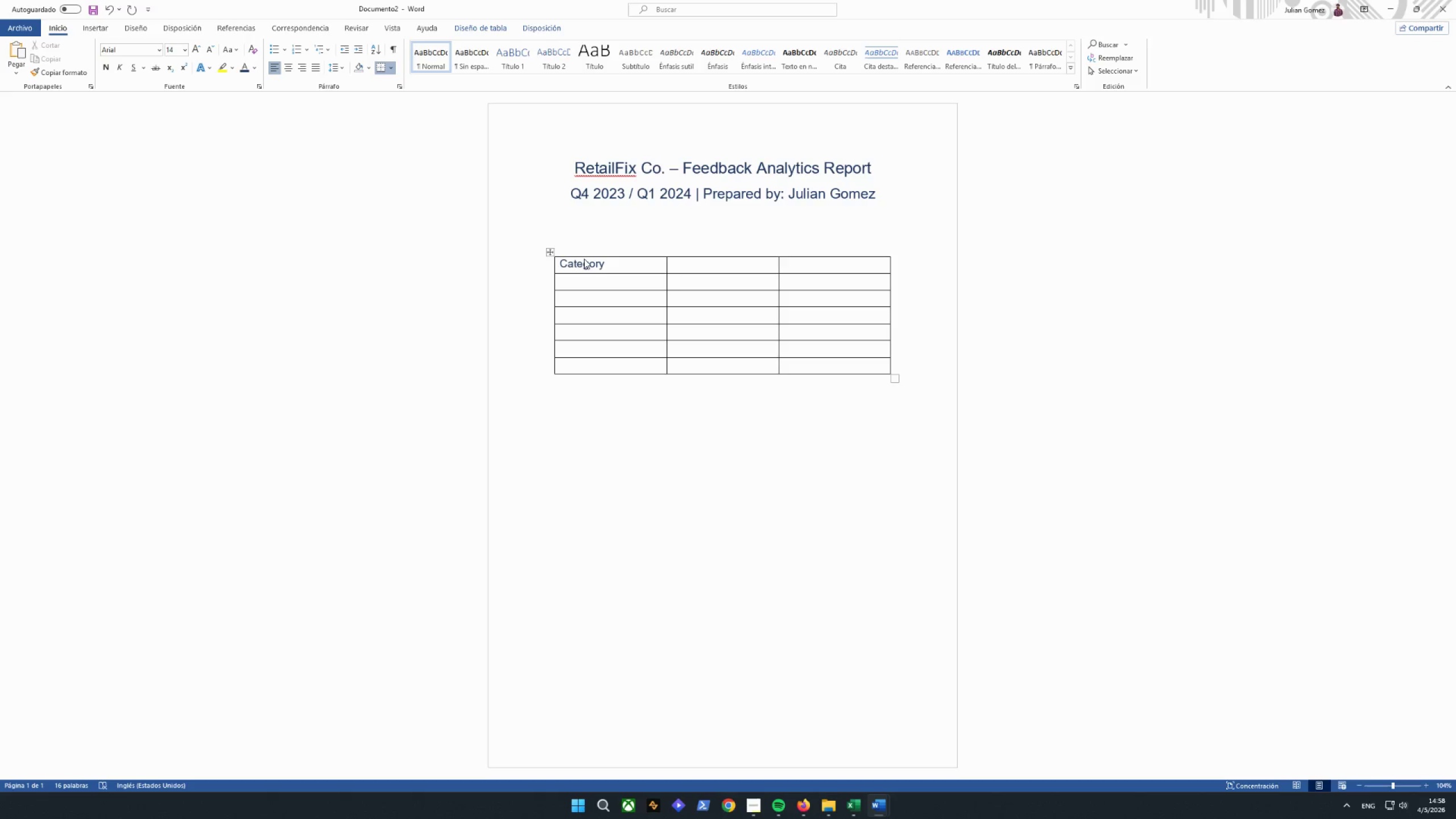 
wait(5.72)
 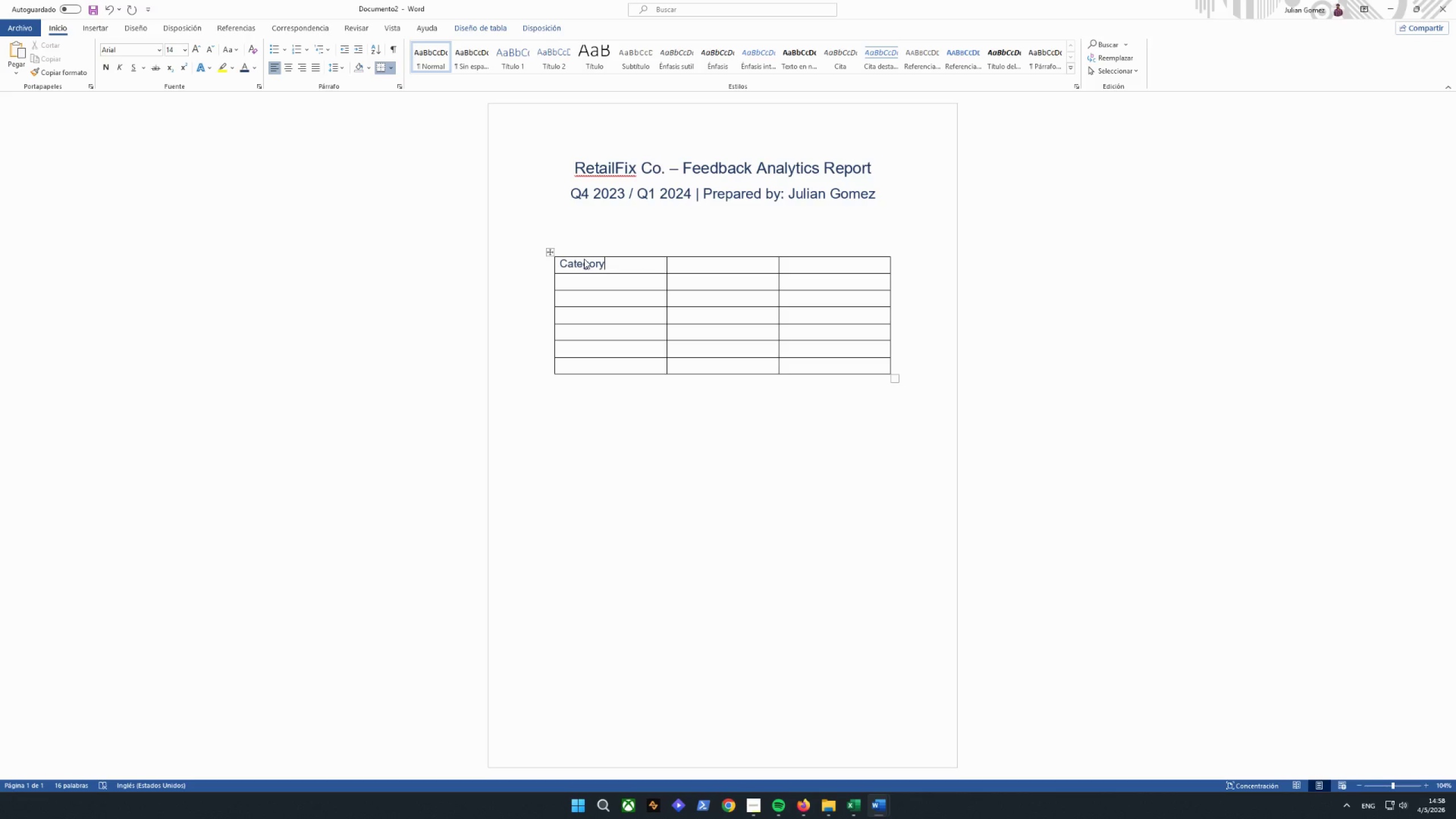 
key(Tab)
type(Count )
key(Backspace)
key(Tab)
type(% of Total)
 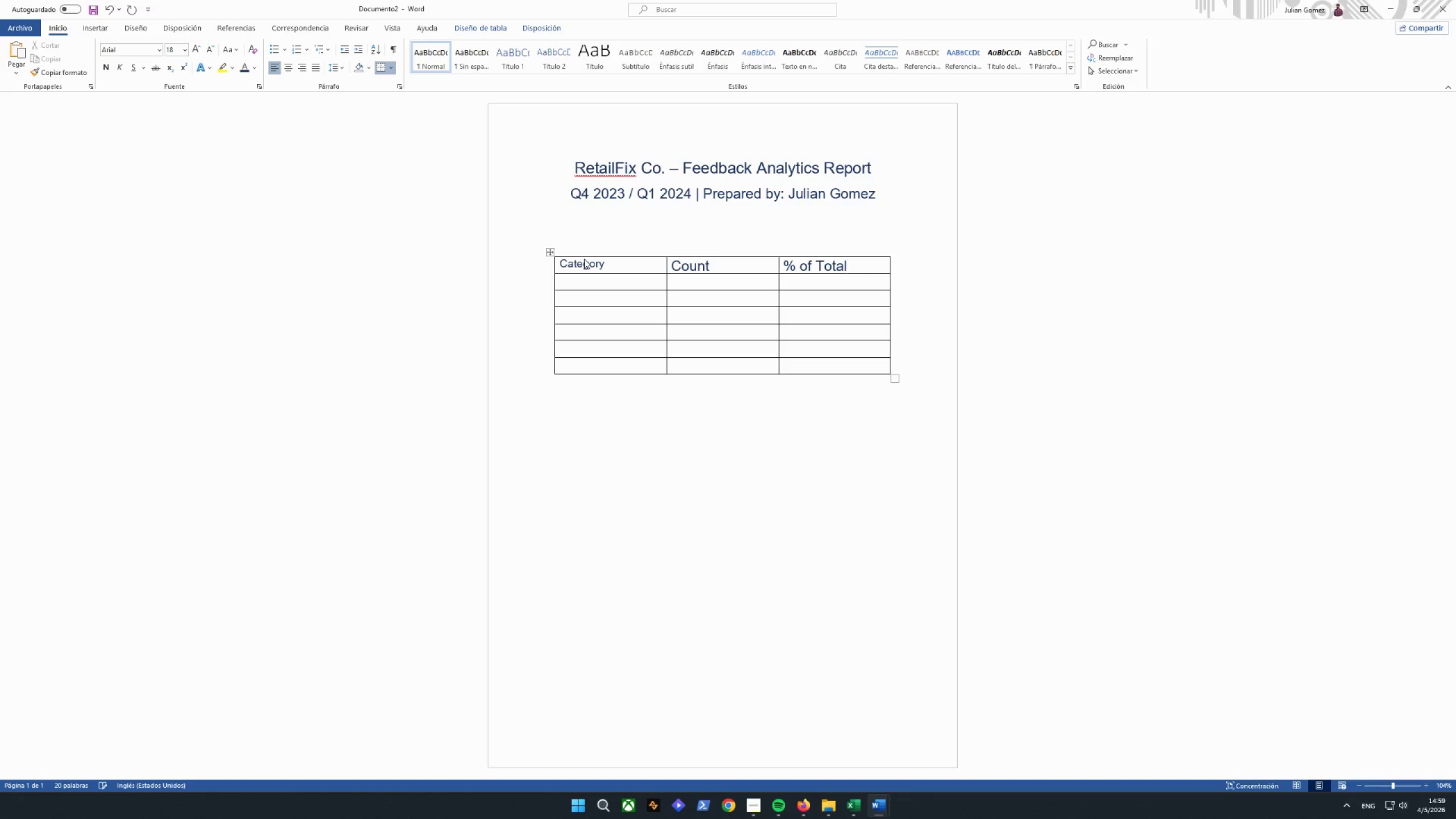 
left_click([584, 288])
 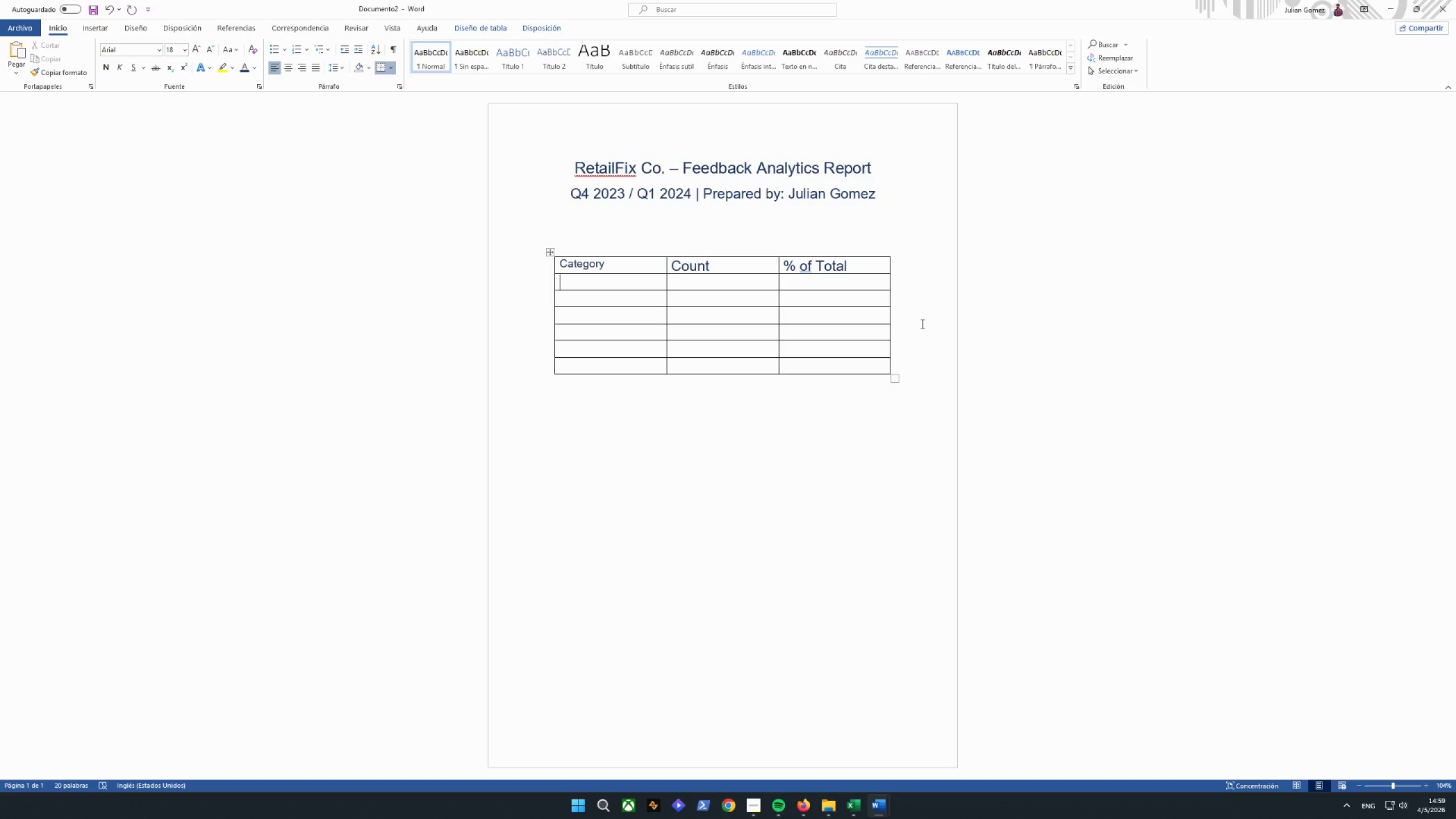 
type(Item not as described)
 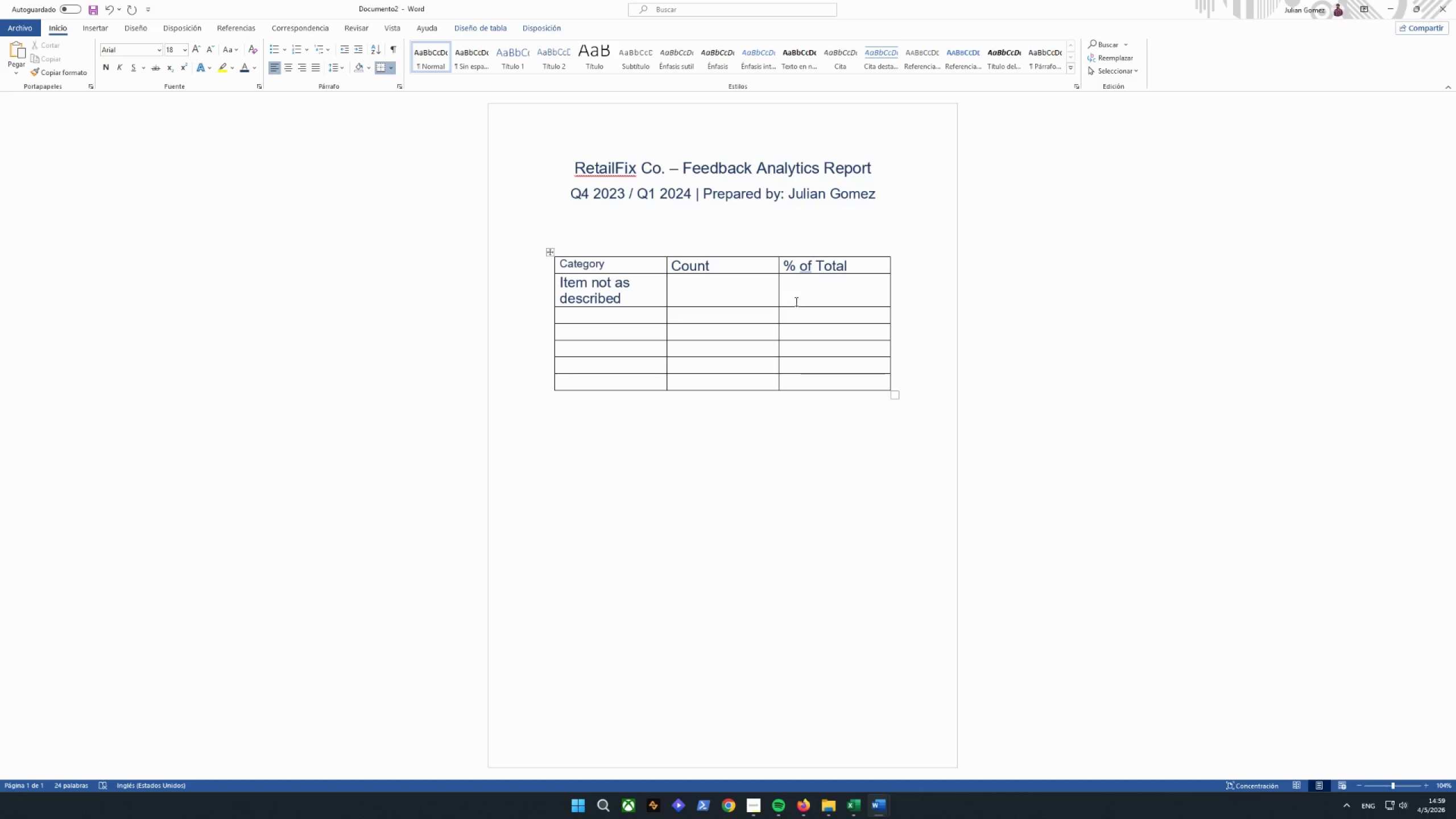 
left_click_drag(start_coordinate=[650, 297], to_coordinate=[543, 284])
 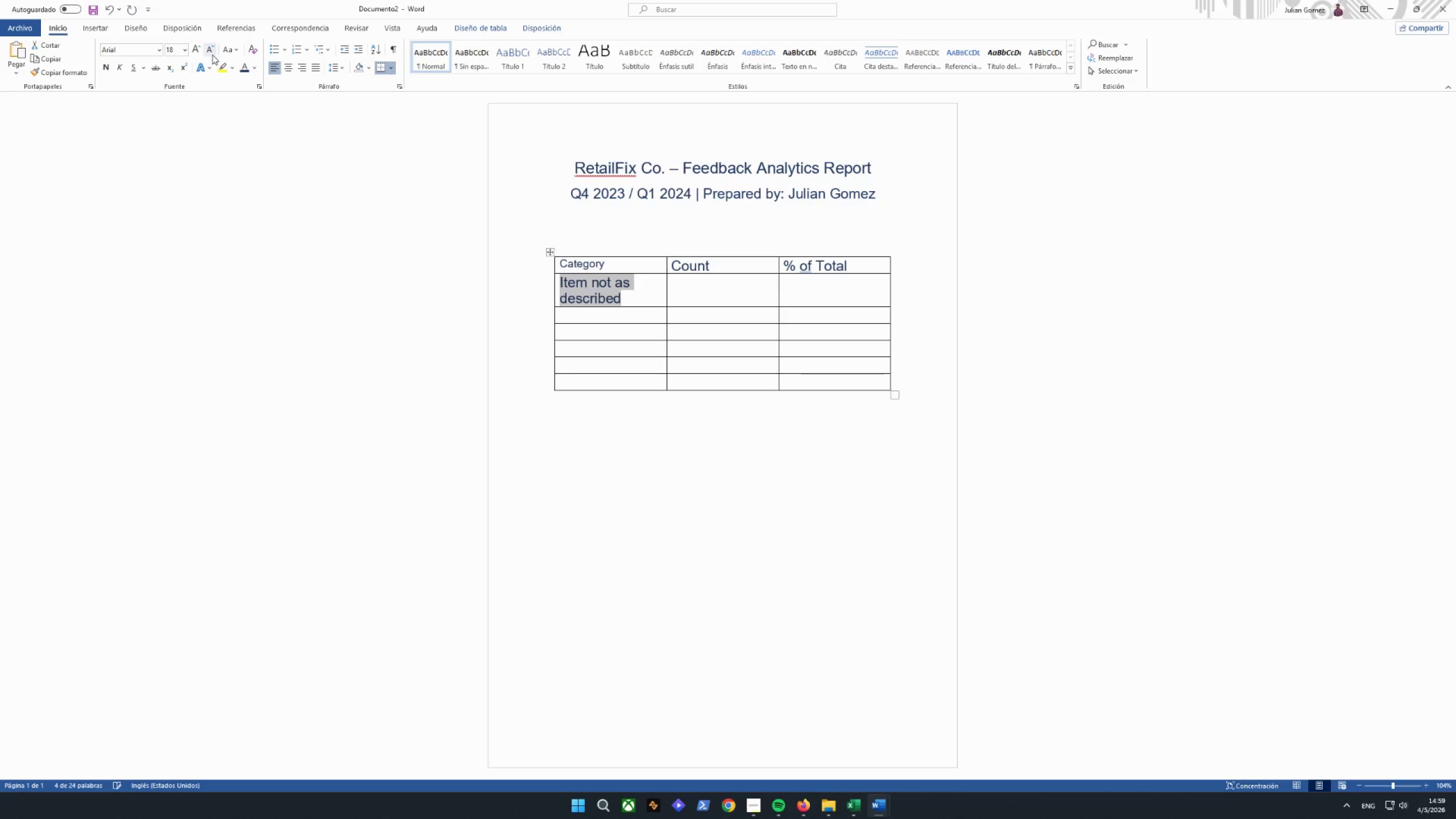 
double_click([212, 53])
 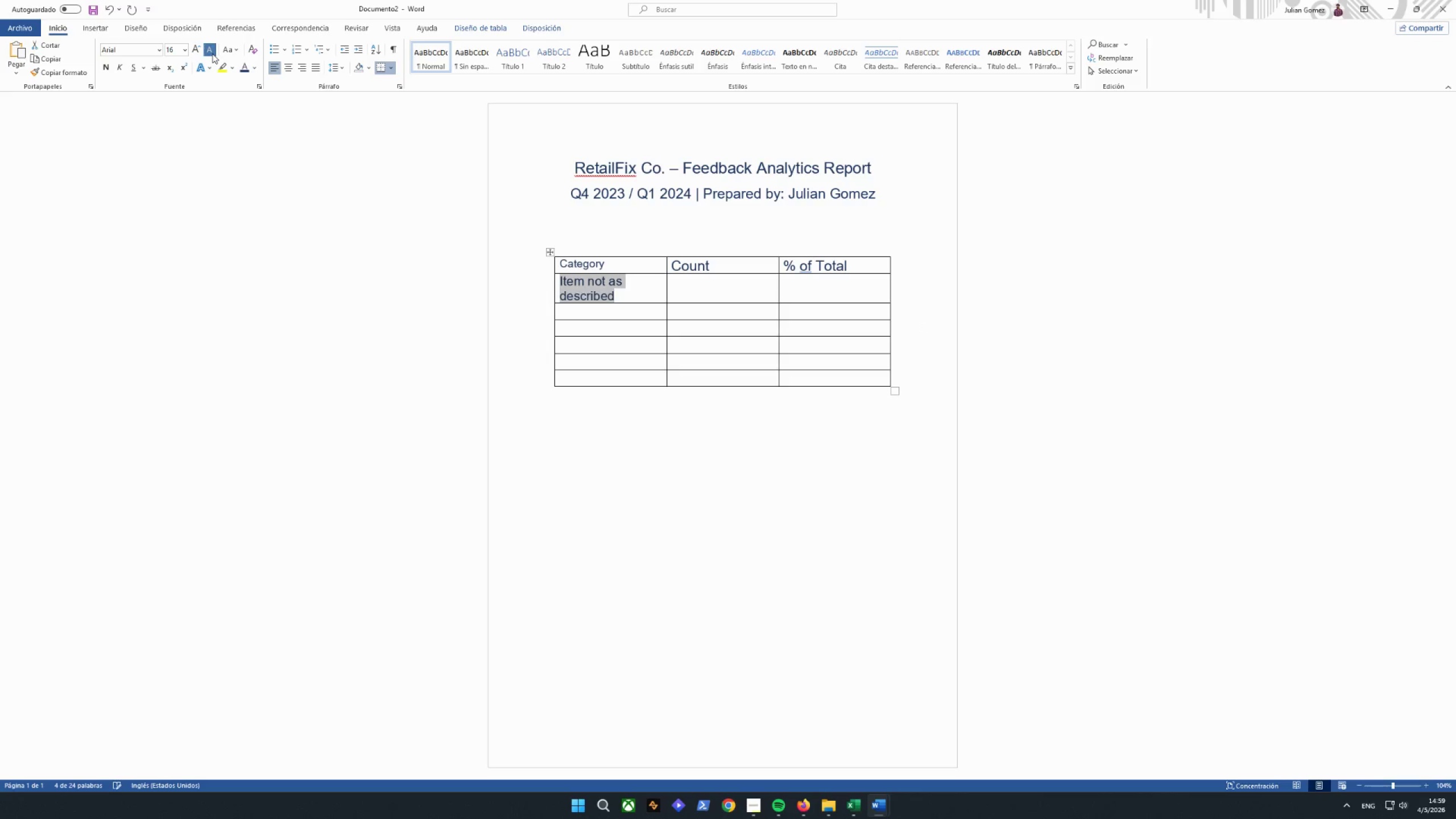 
triple_click([212, 53])
 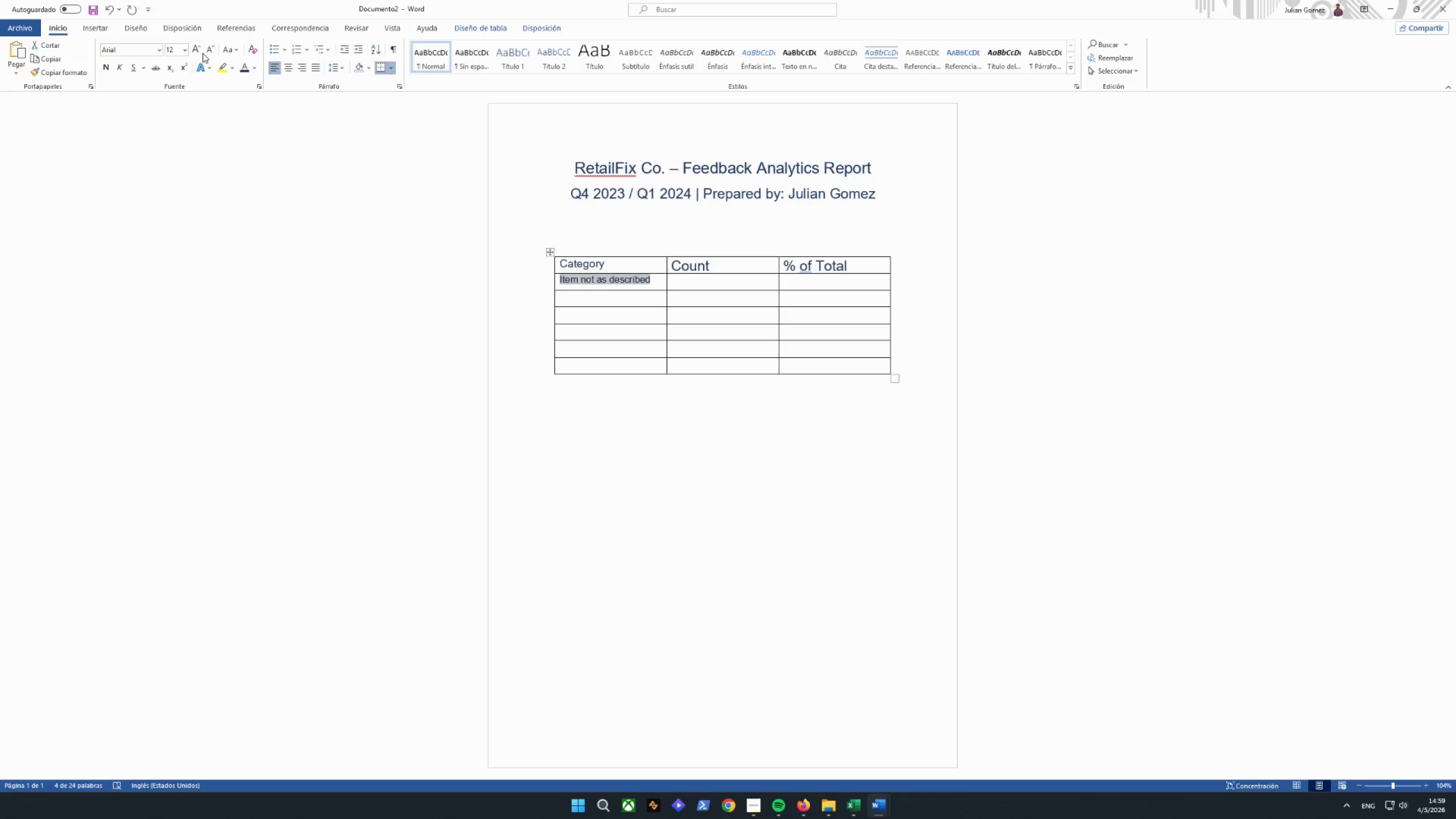 
left_click([199, 53])
 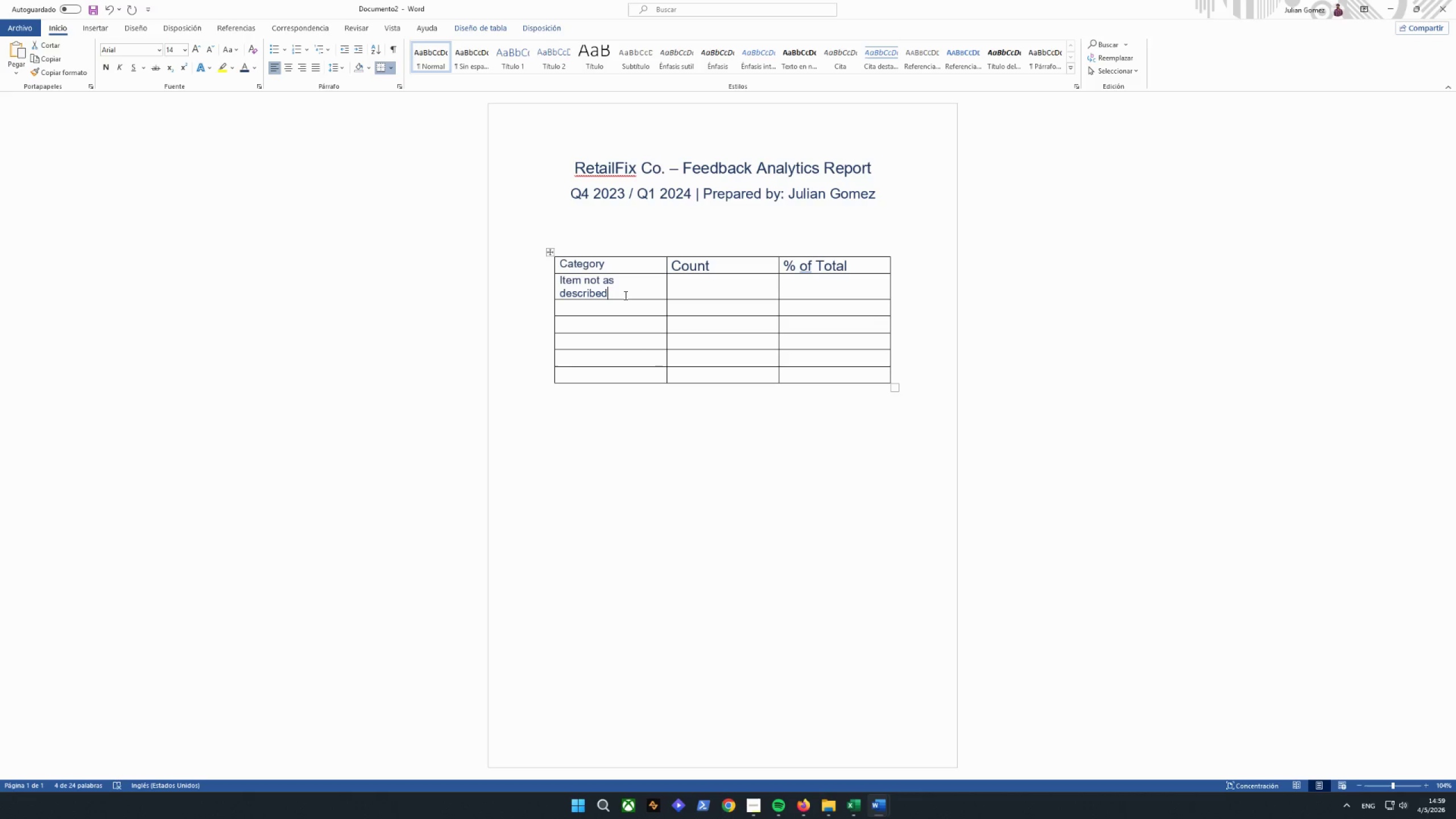 
double_click([719, 292])
 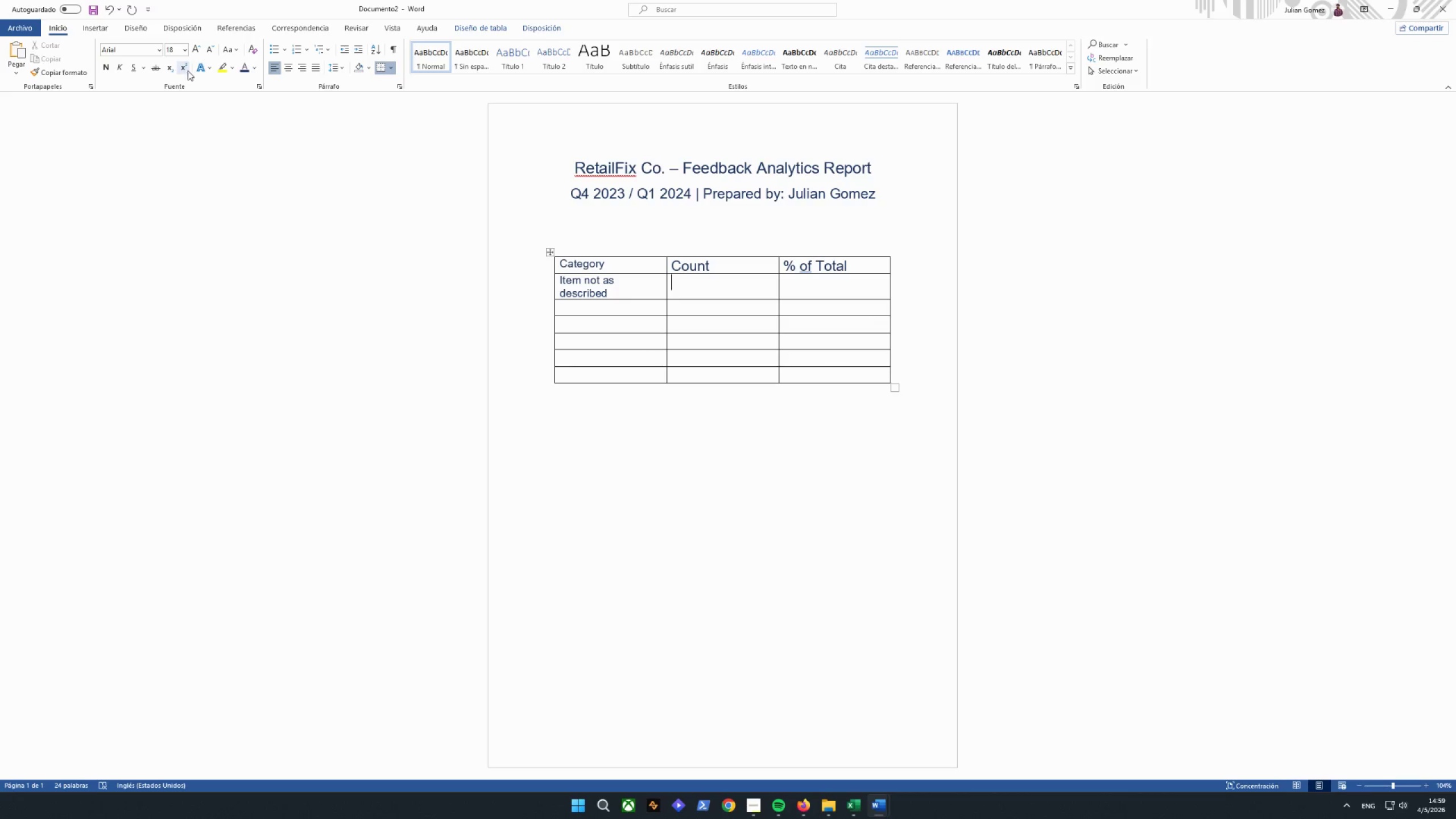 
double_click([207, 52])
 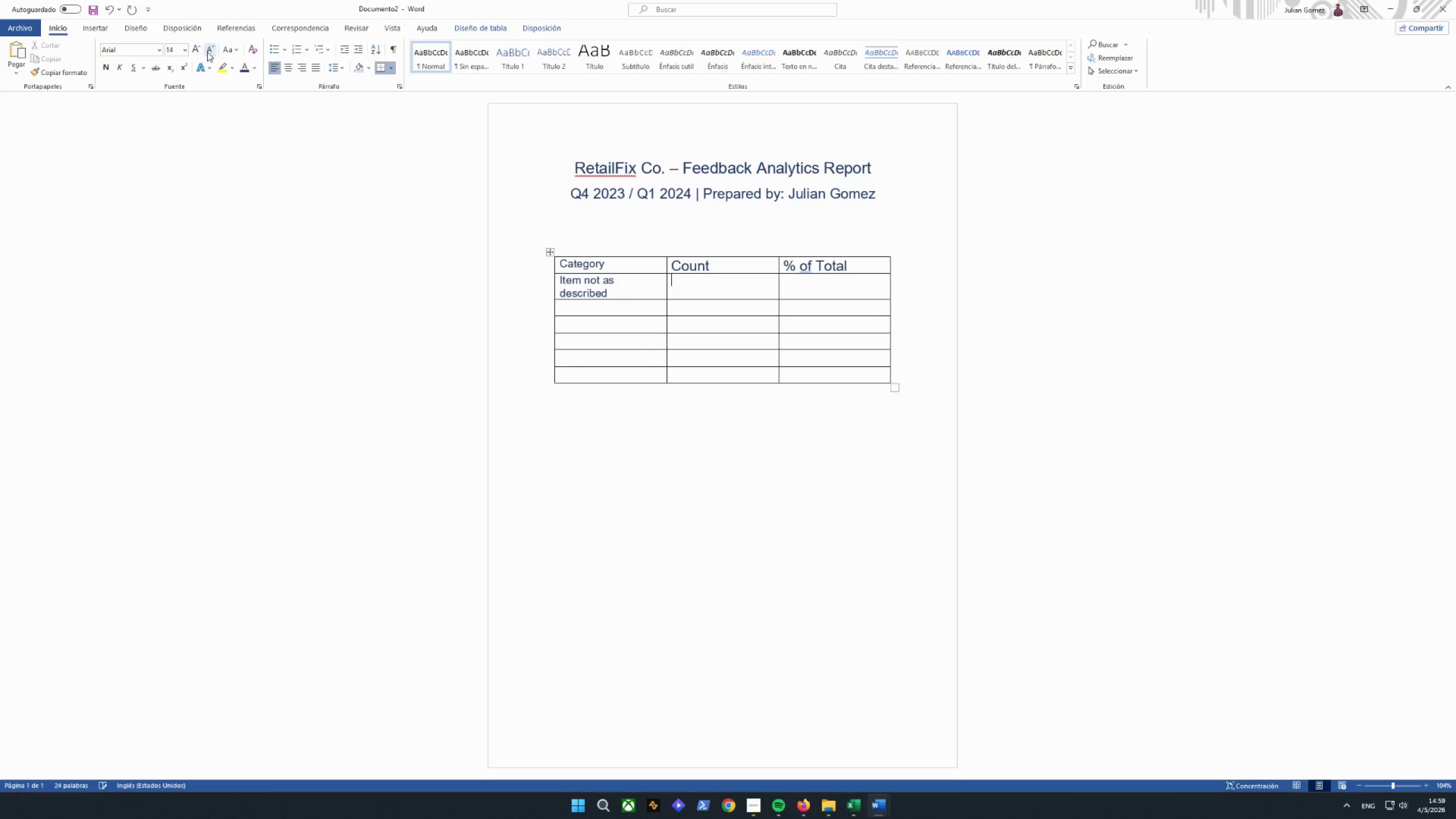 
triple_click([207, 52])
 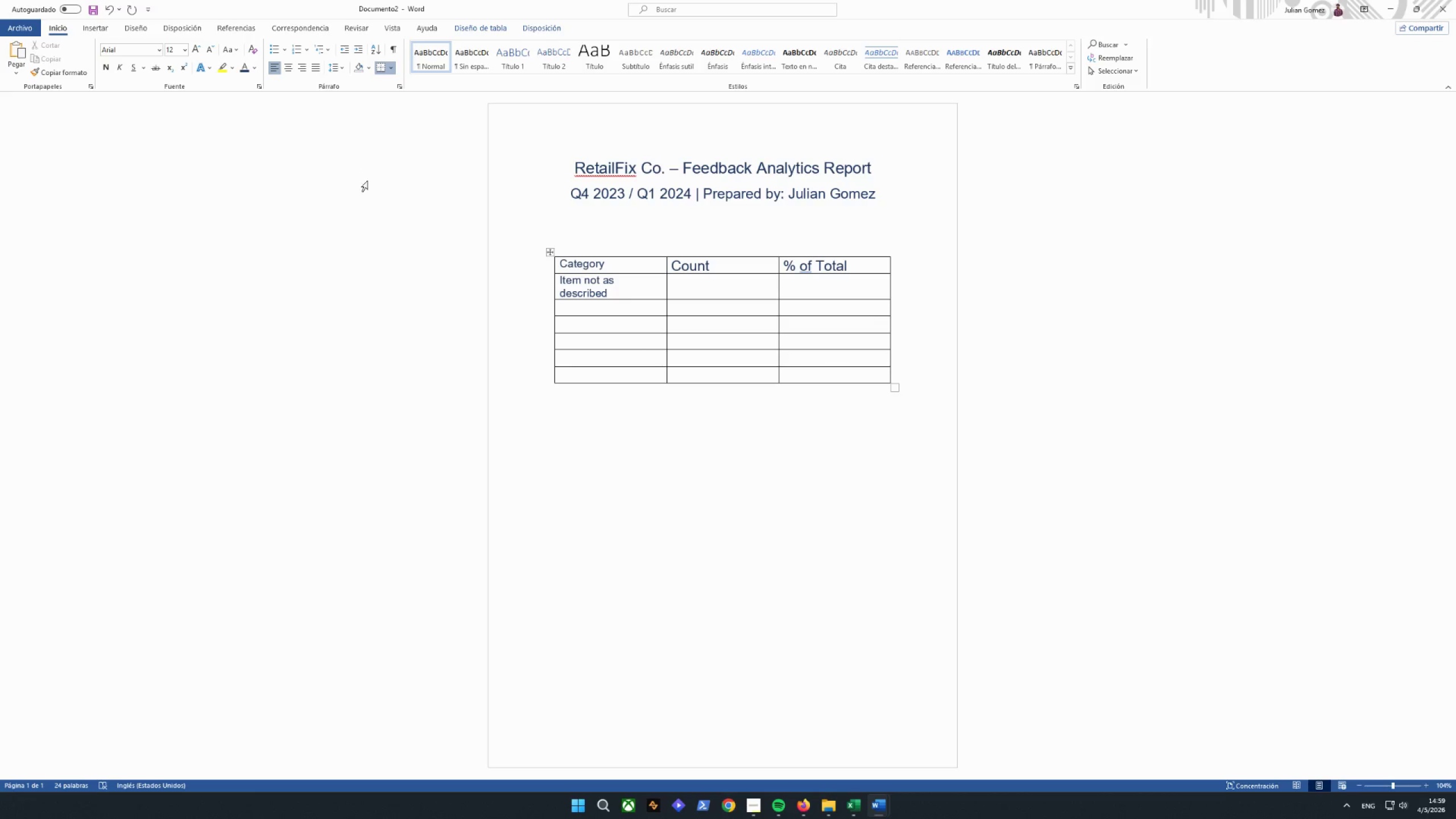 
left_click_drag(start_coordinate=[624, 287], to_coordinate=[557, 280])
 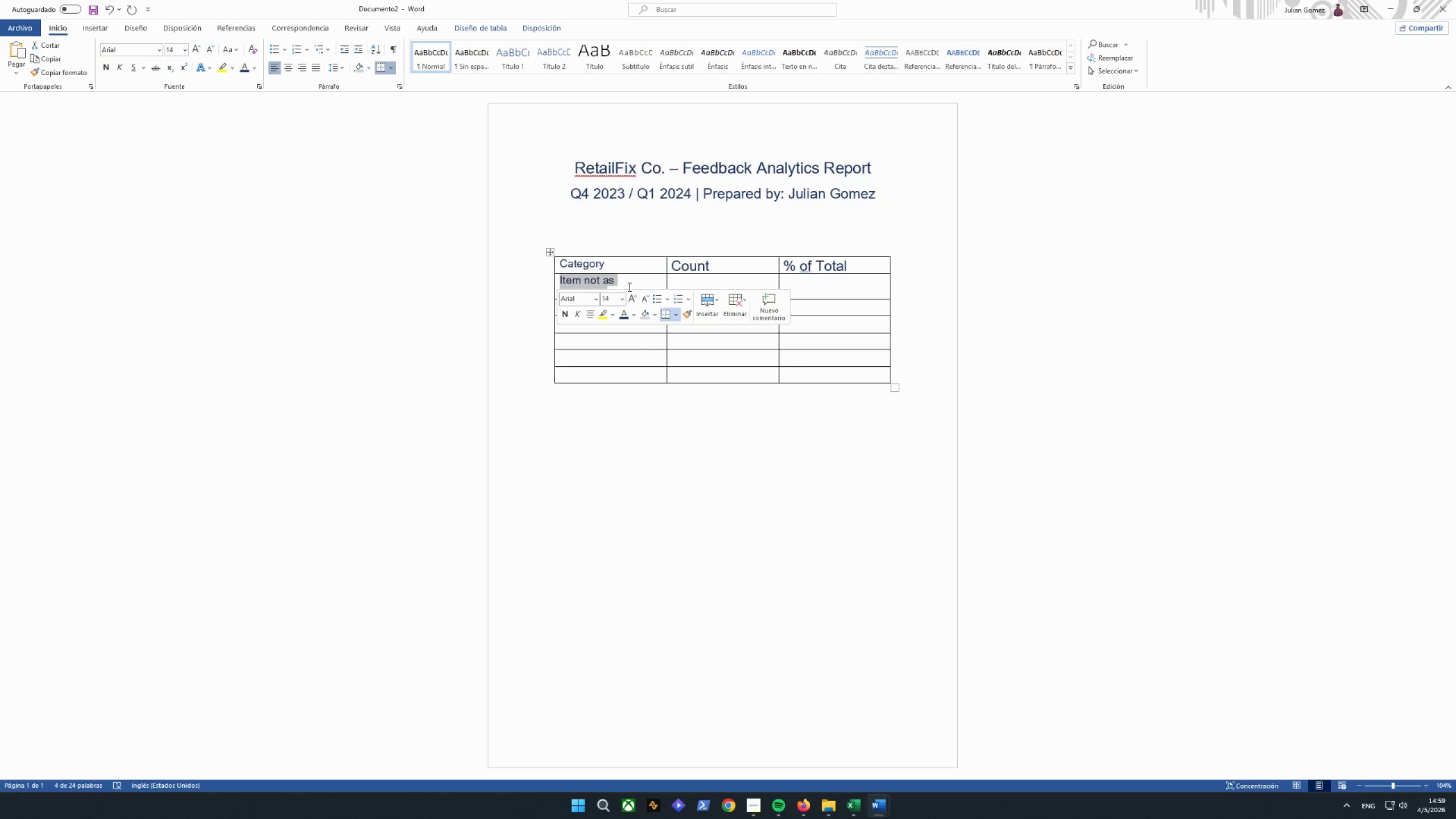 
left_click([632, 279])
 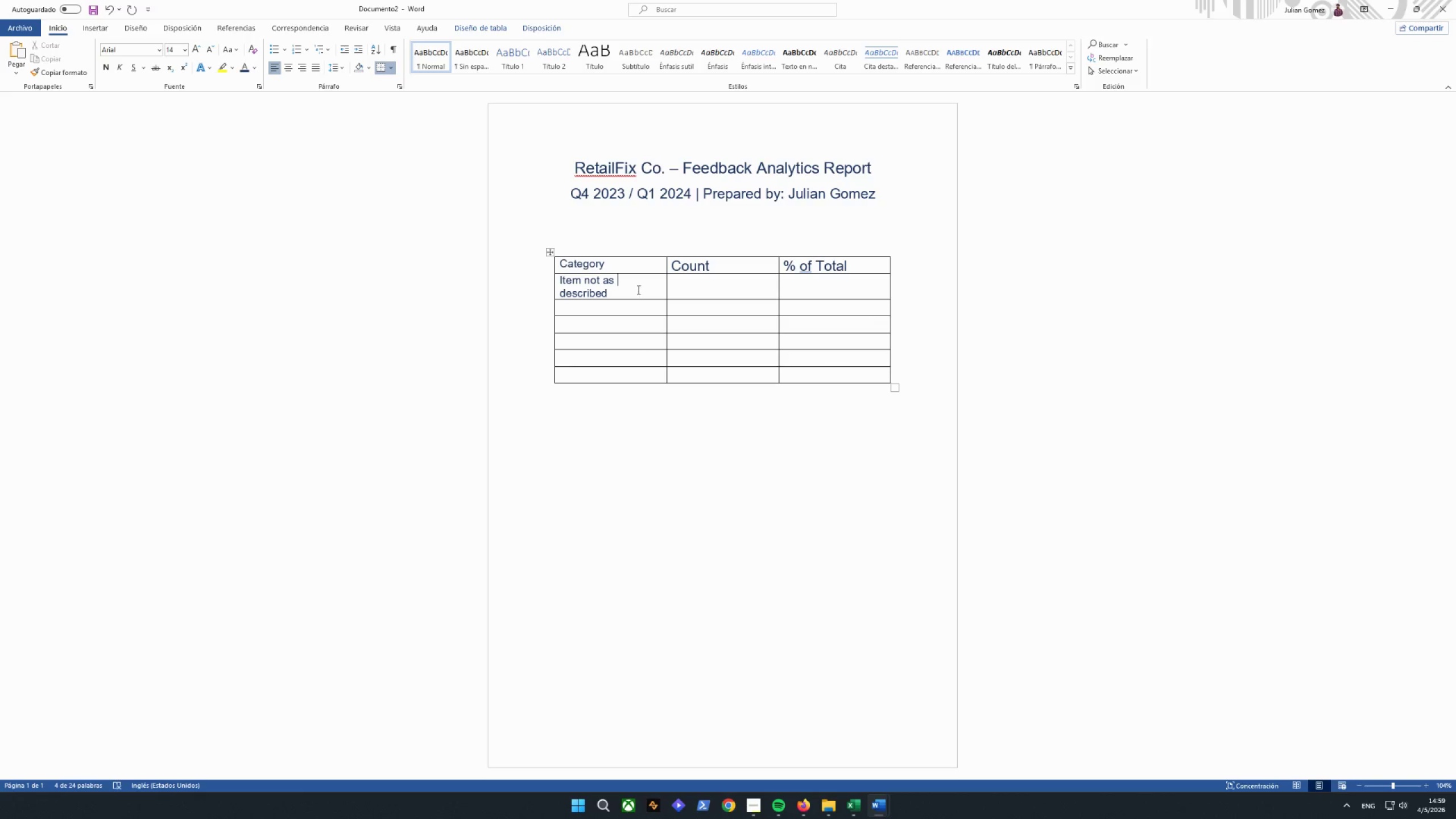 
left_click_drag(start_coordinate=[637, 296], to_coordinate=[621, 275])
 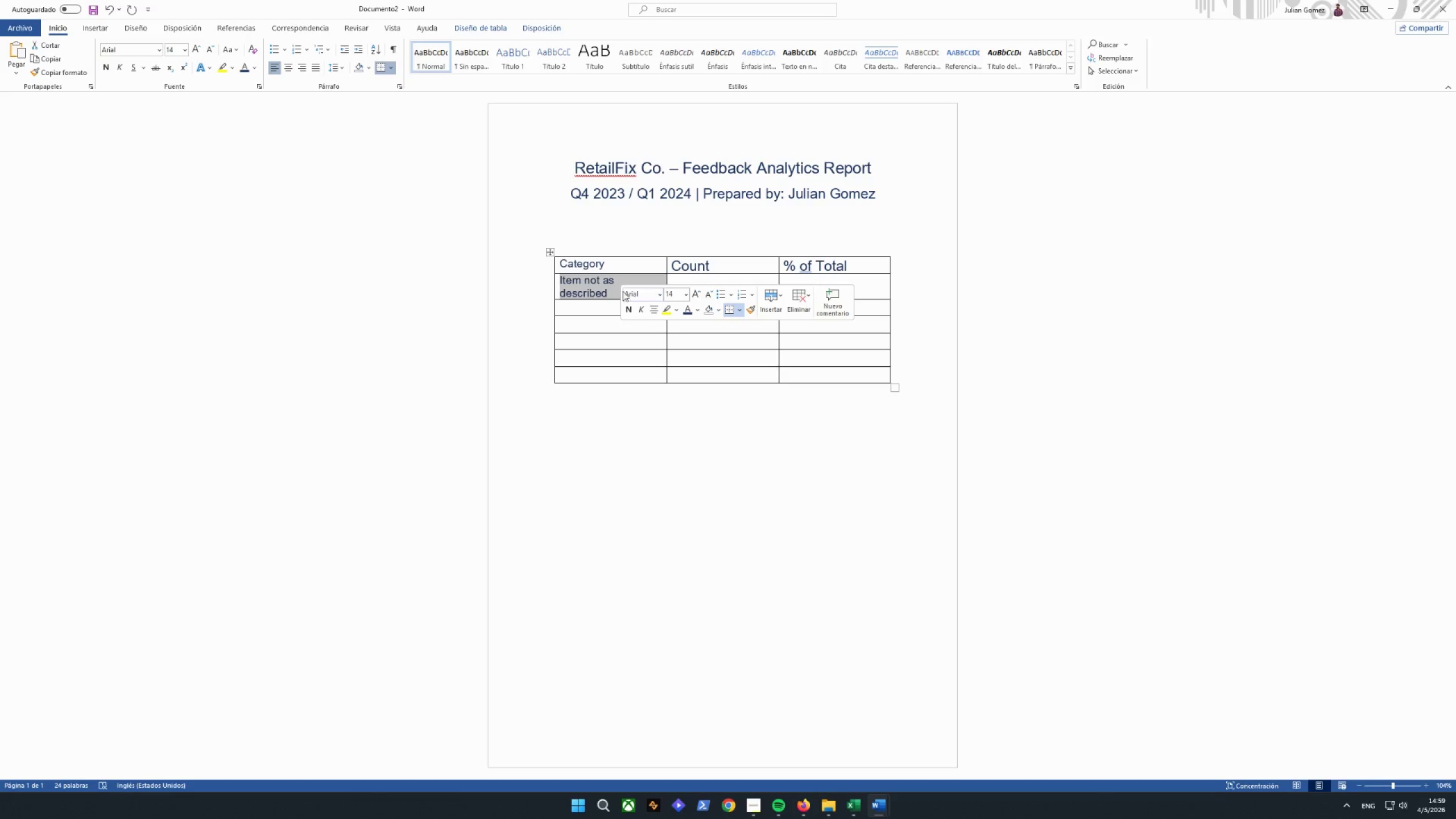 
left_click([594, 288])
 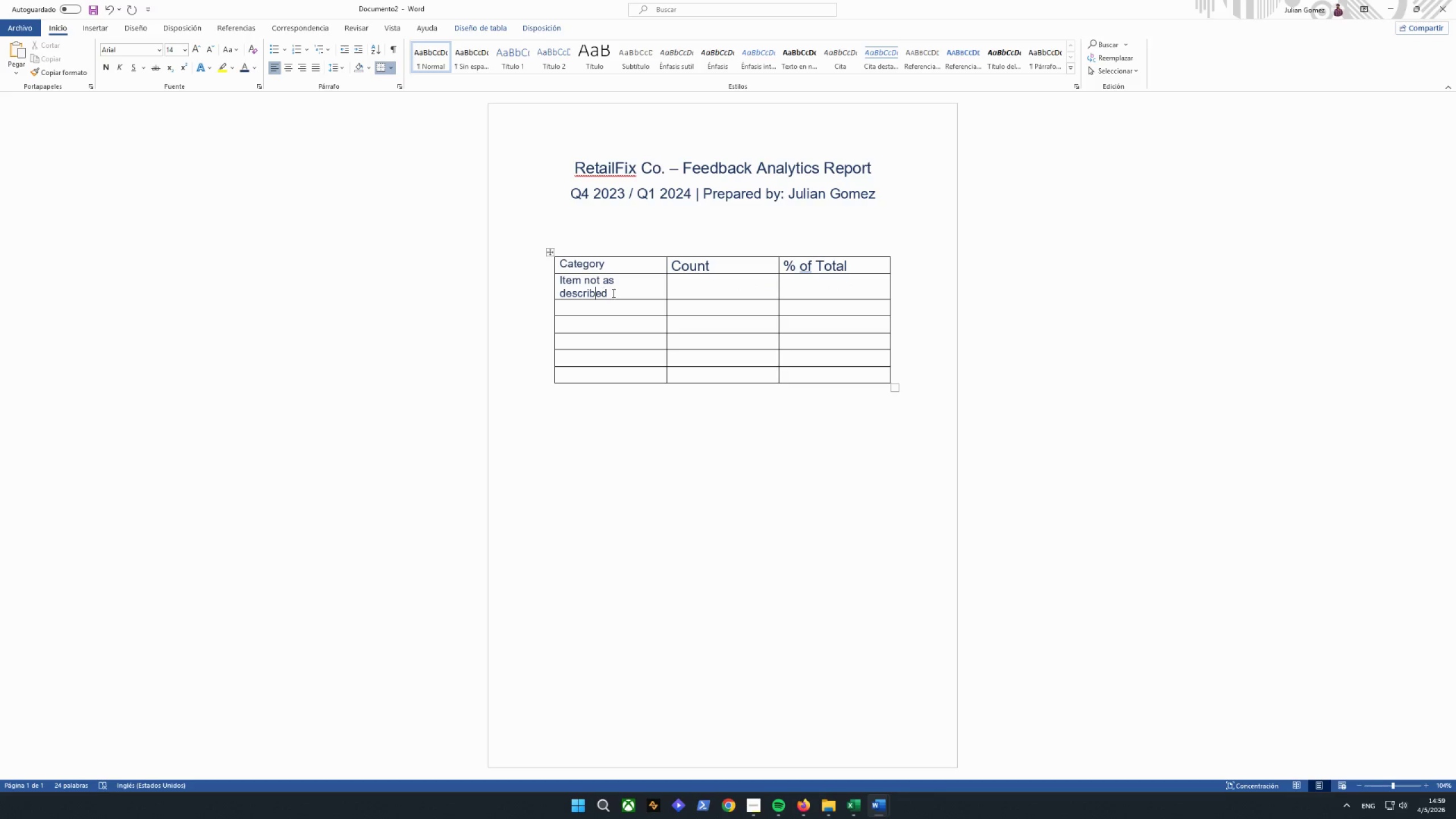 
left_click_drag(start_coordinate=[621, 296], to_coordinate=[556, 280])
 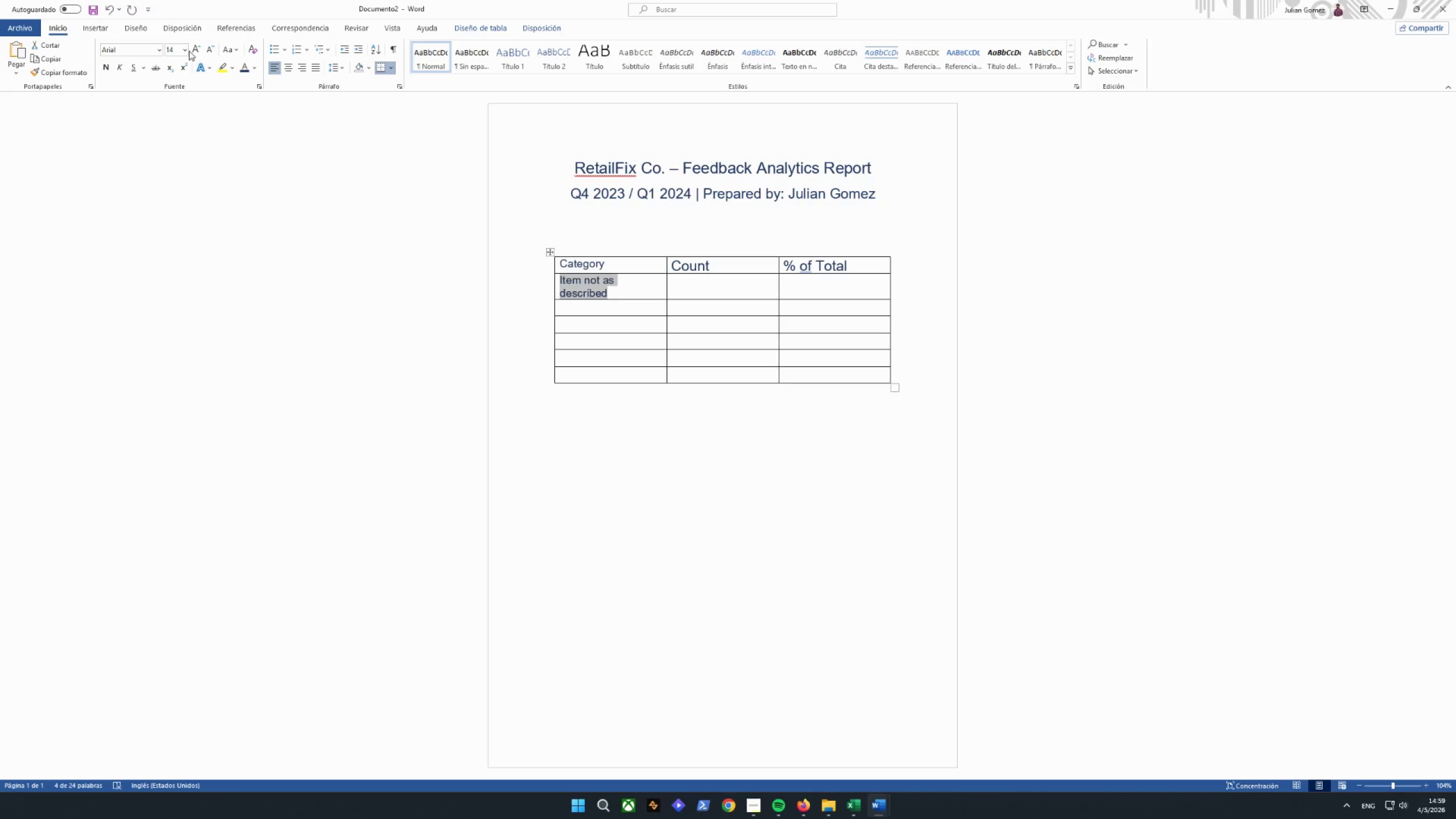 
left_click([213, 47])
 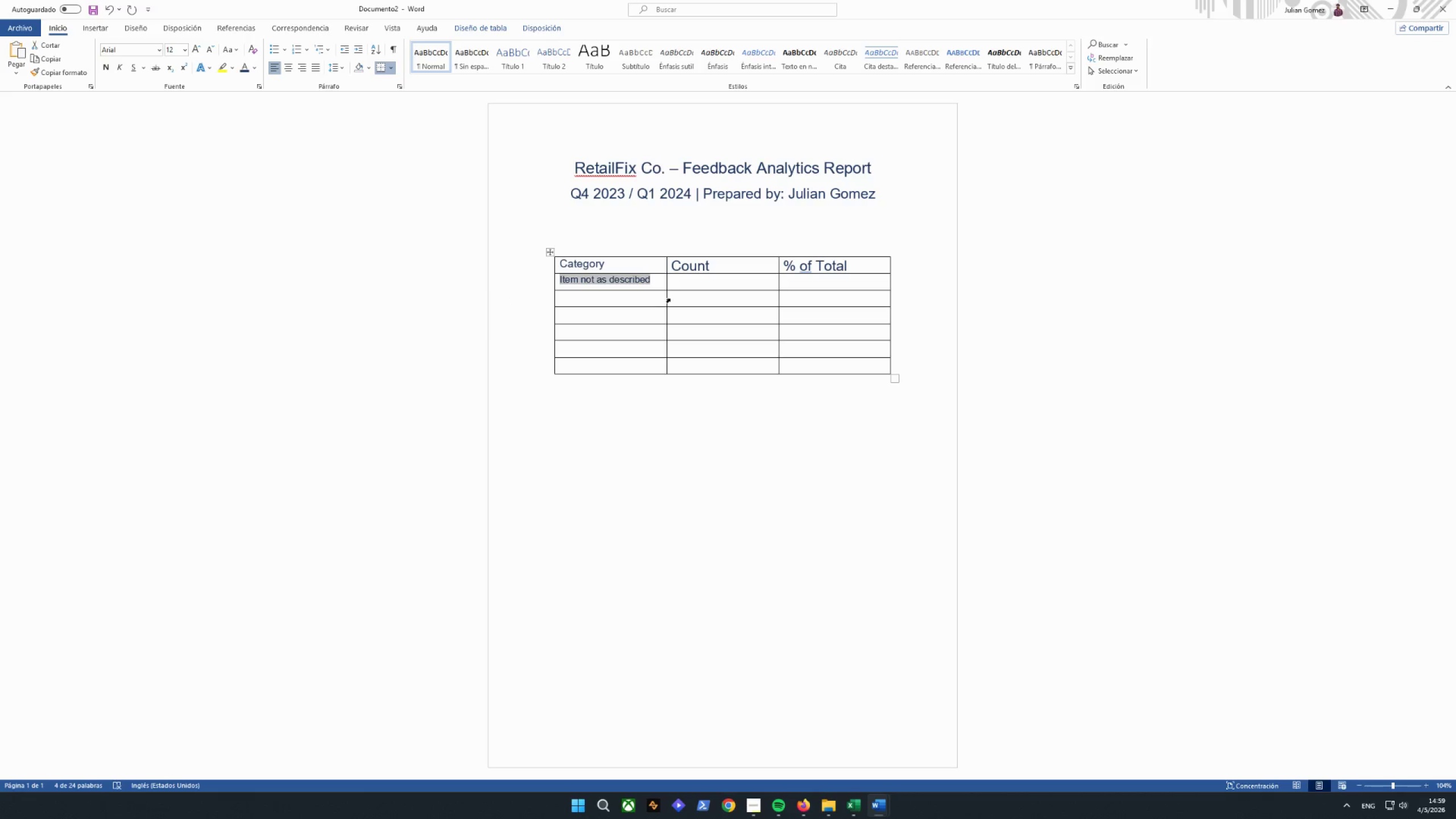 
left_click([688, 285])
 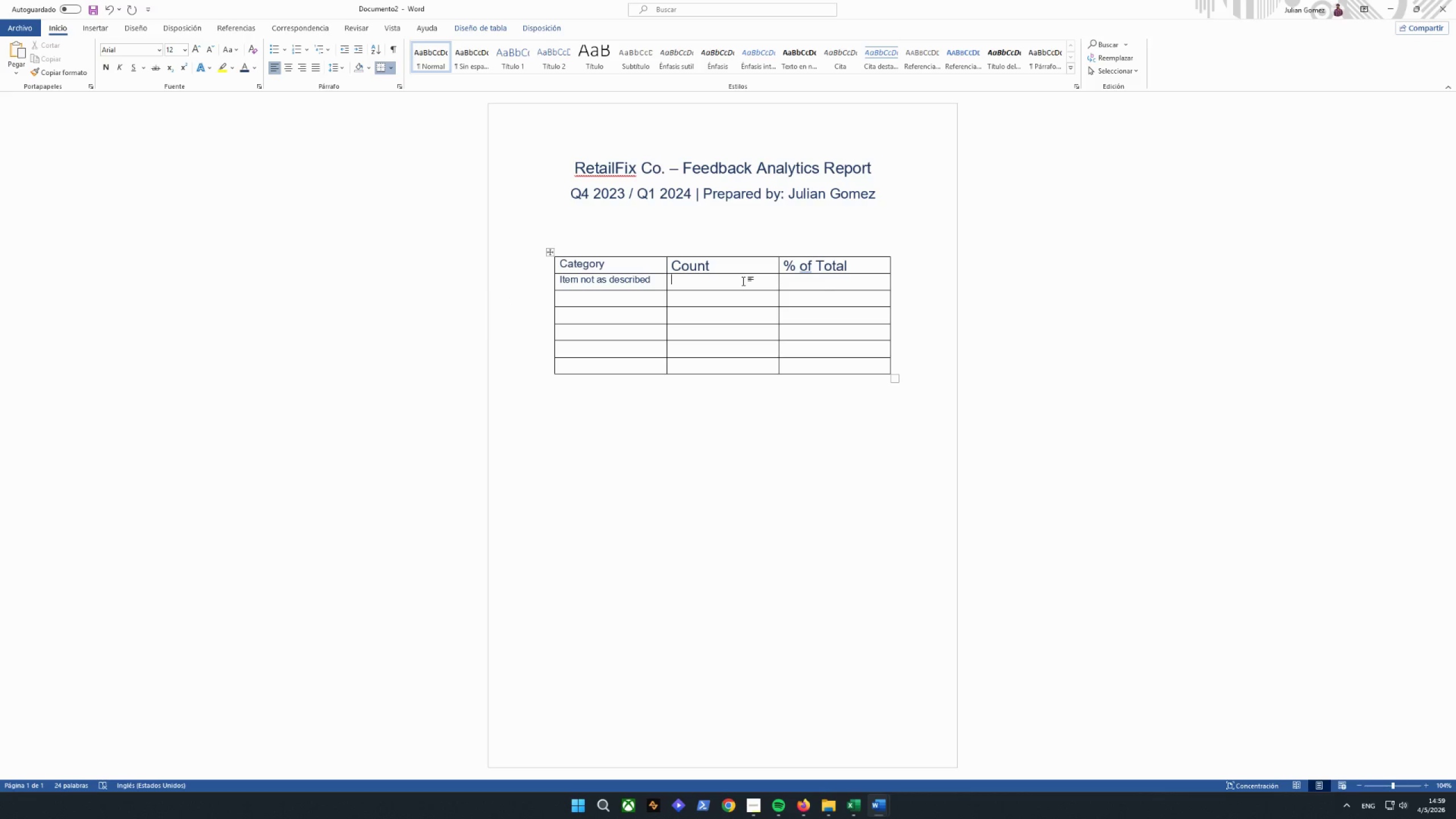 
key(8)
 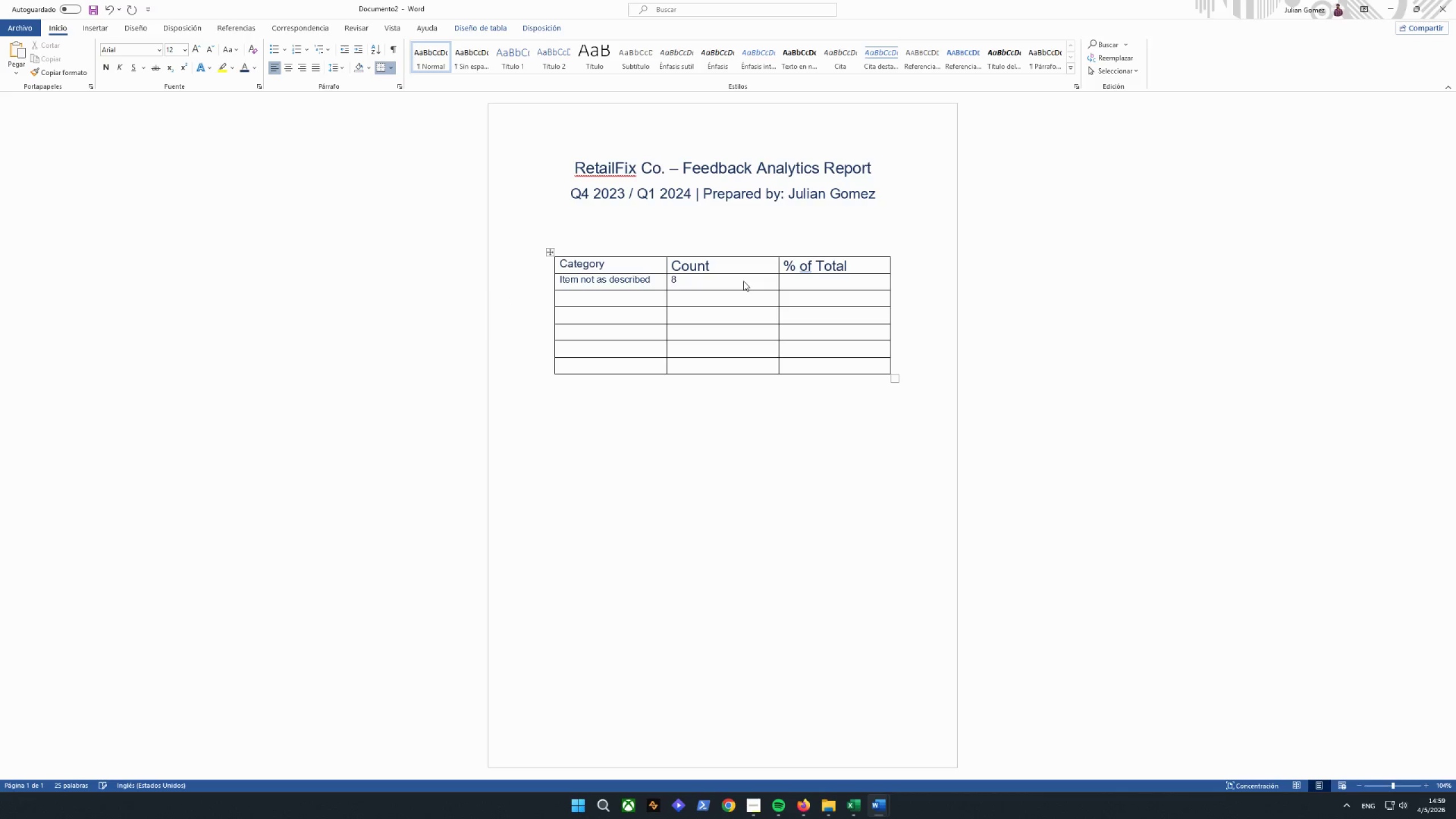 
key(Tab)
 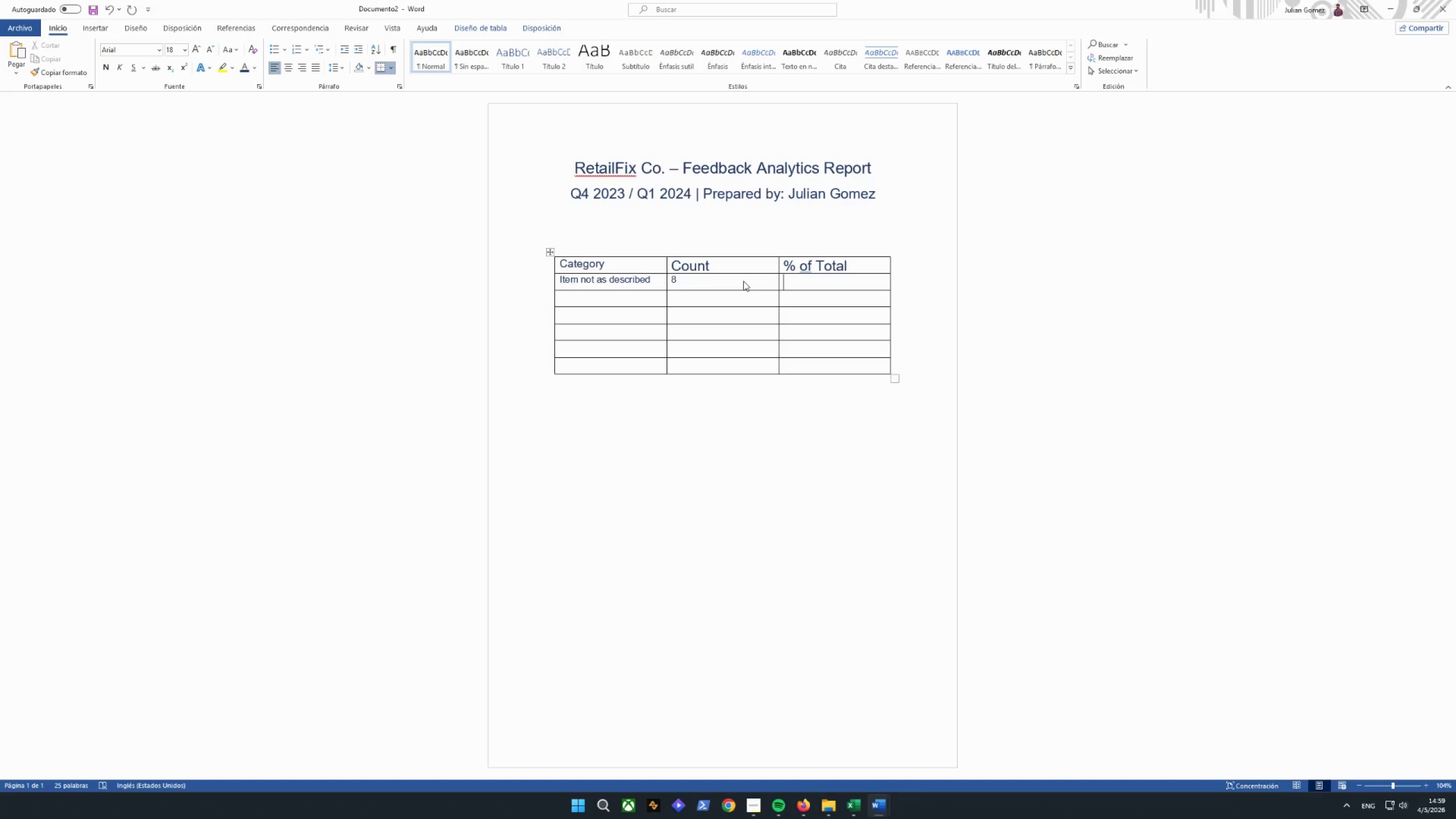 
type(40$)
key(Backspace)
type(#)
key(Backspace)
type(%)
key(Backspace)
 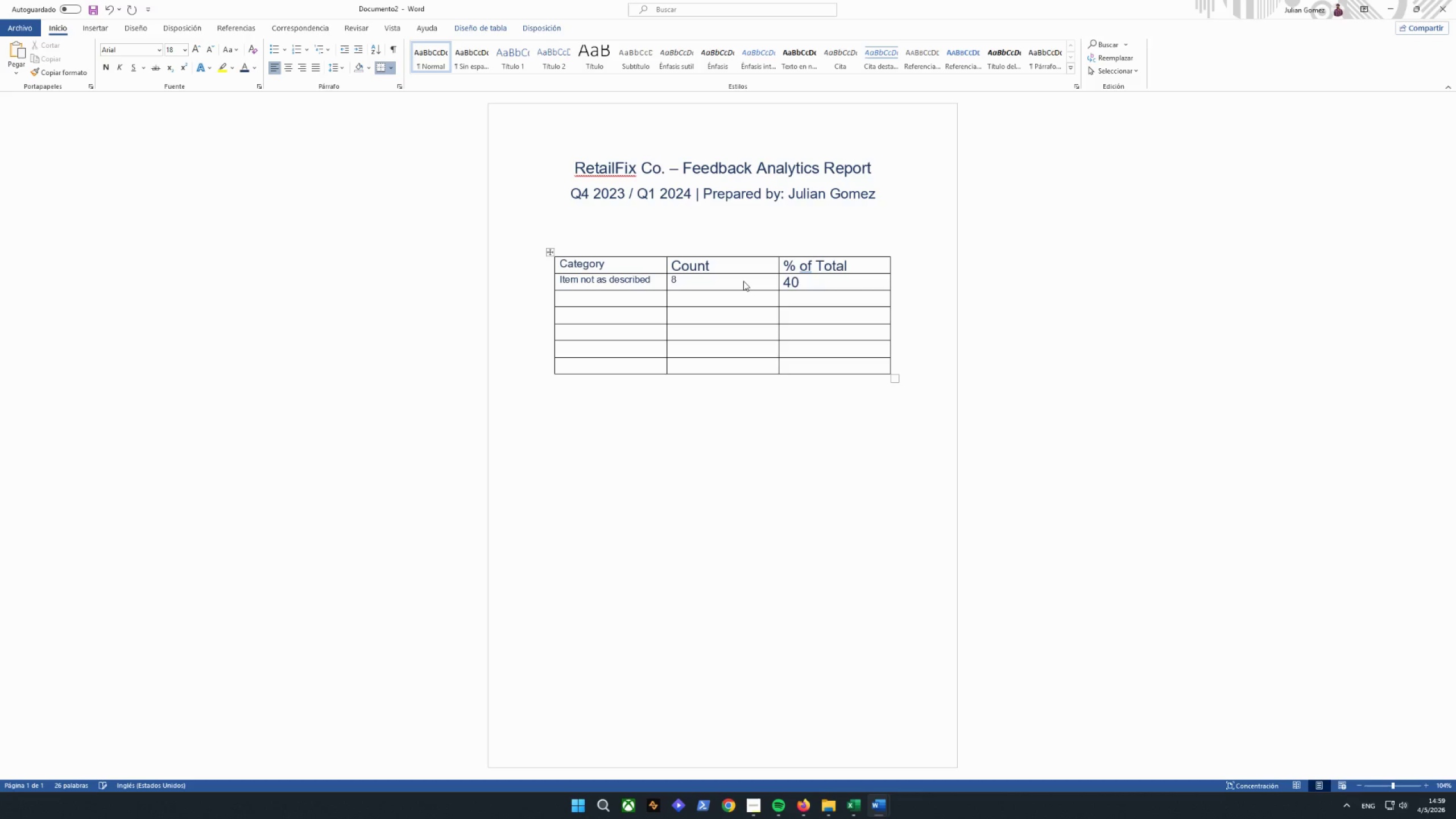 
left_click_drag(start_coordinate=[959, 395], to_coordinate=[542, 244])
 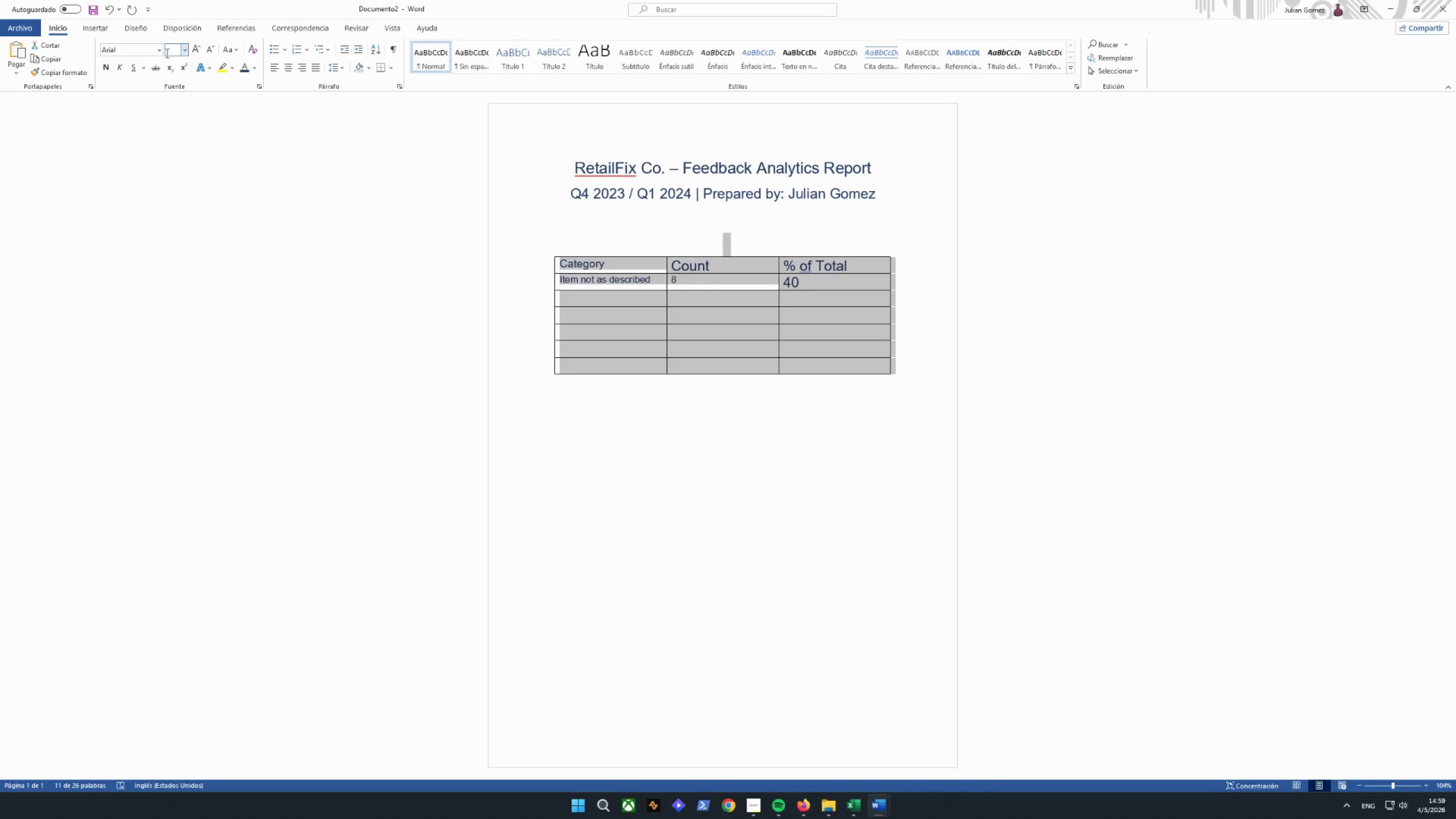 
type(12)
 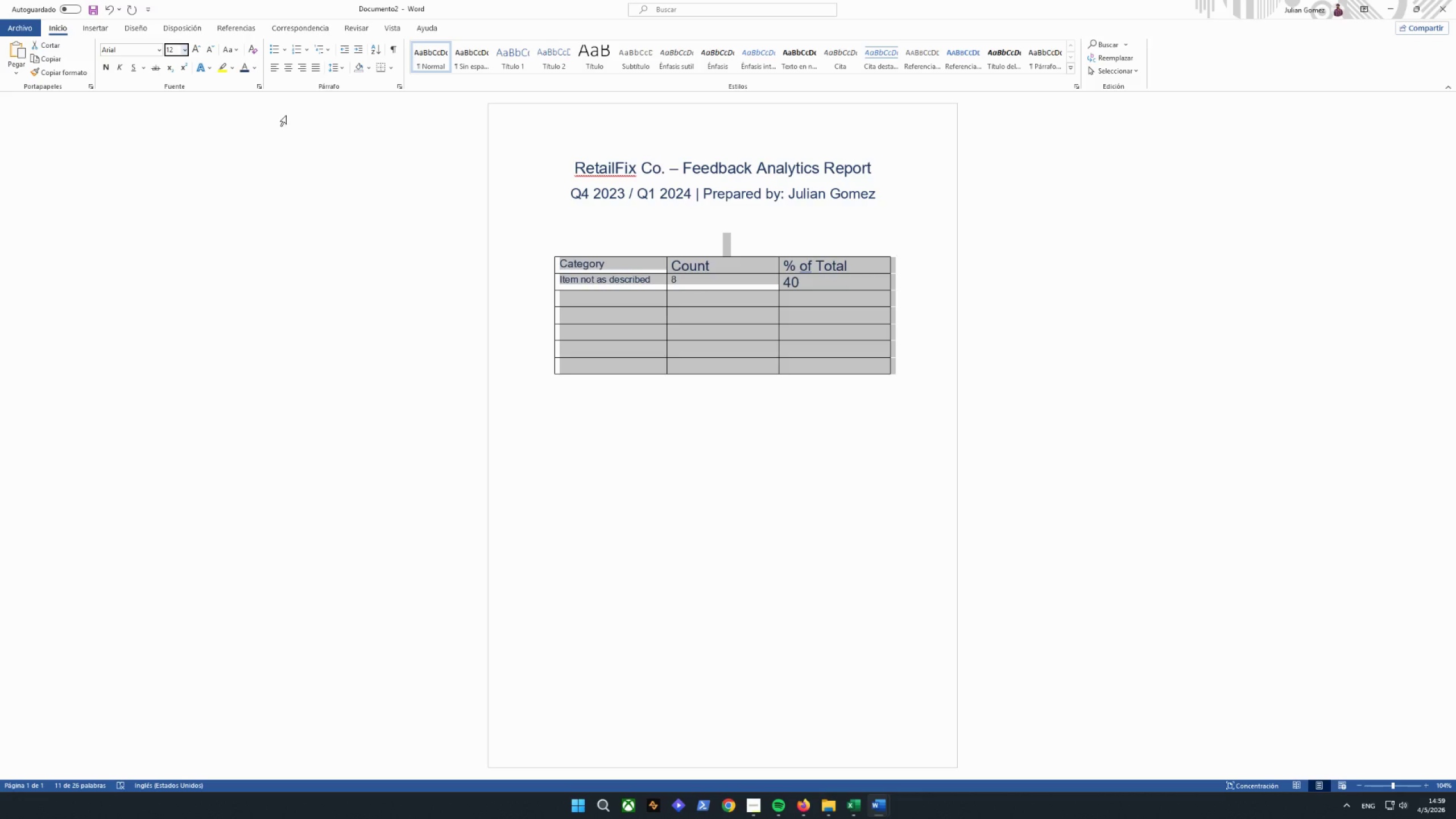 
key(Enter)
 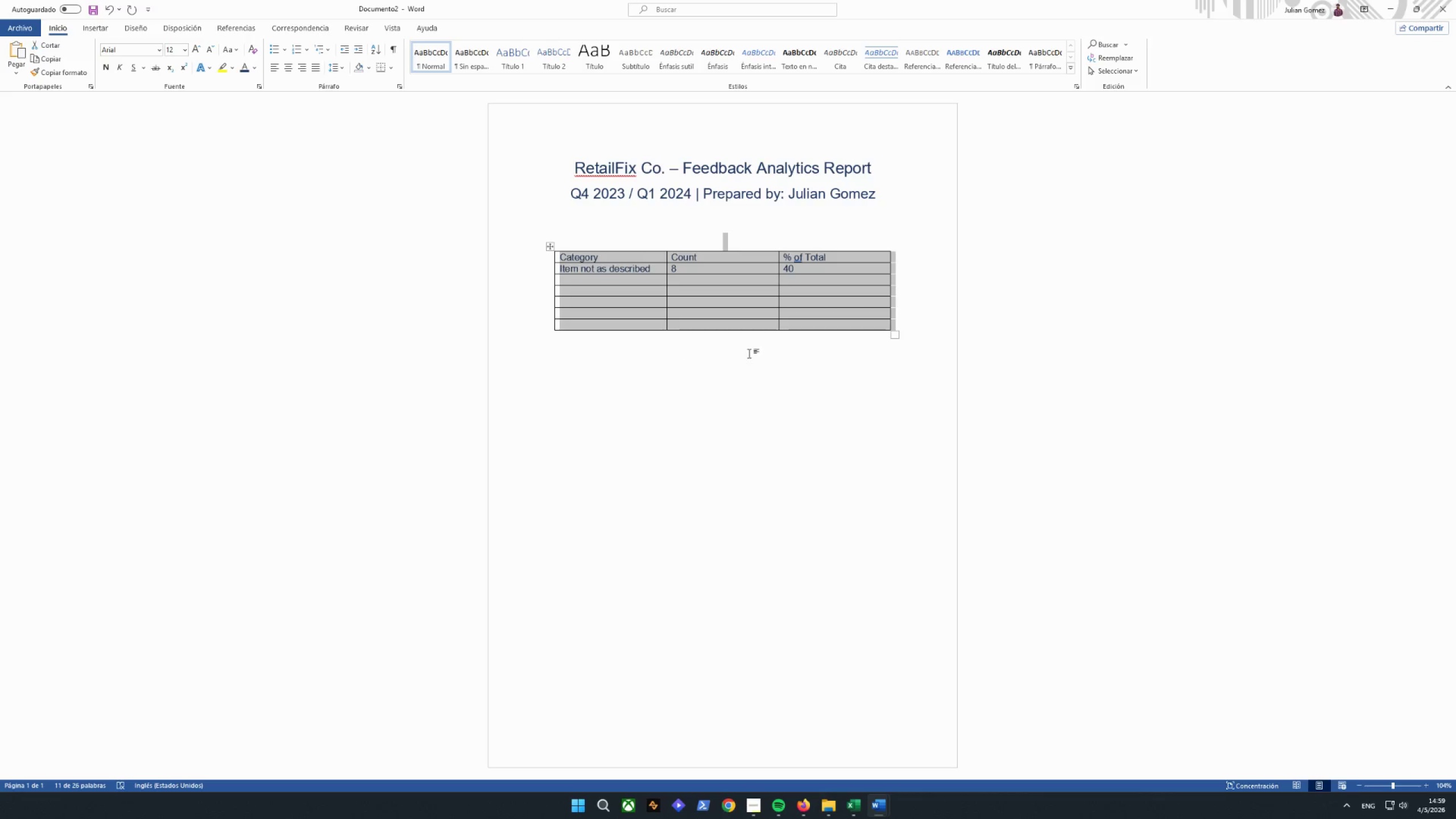 
left_click([779, 369])
 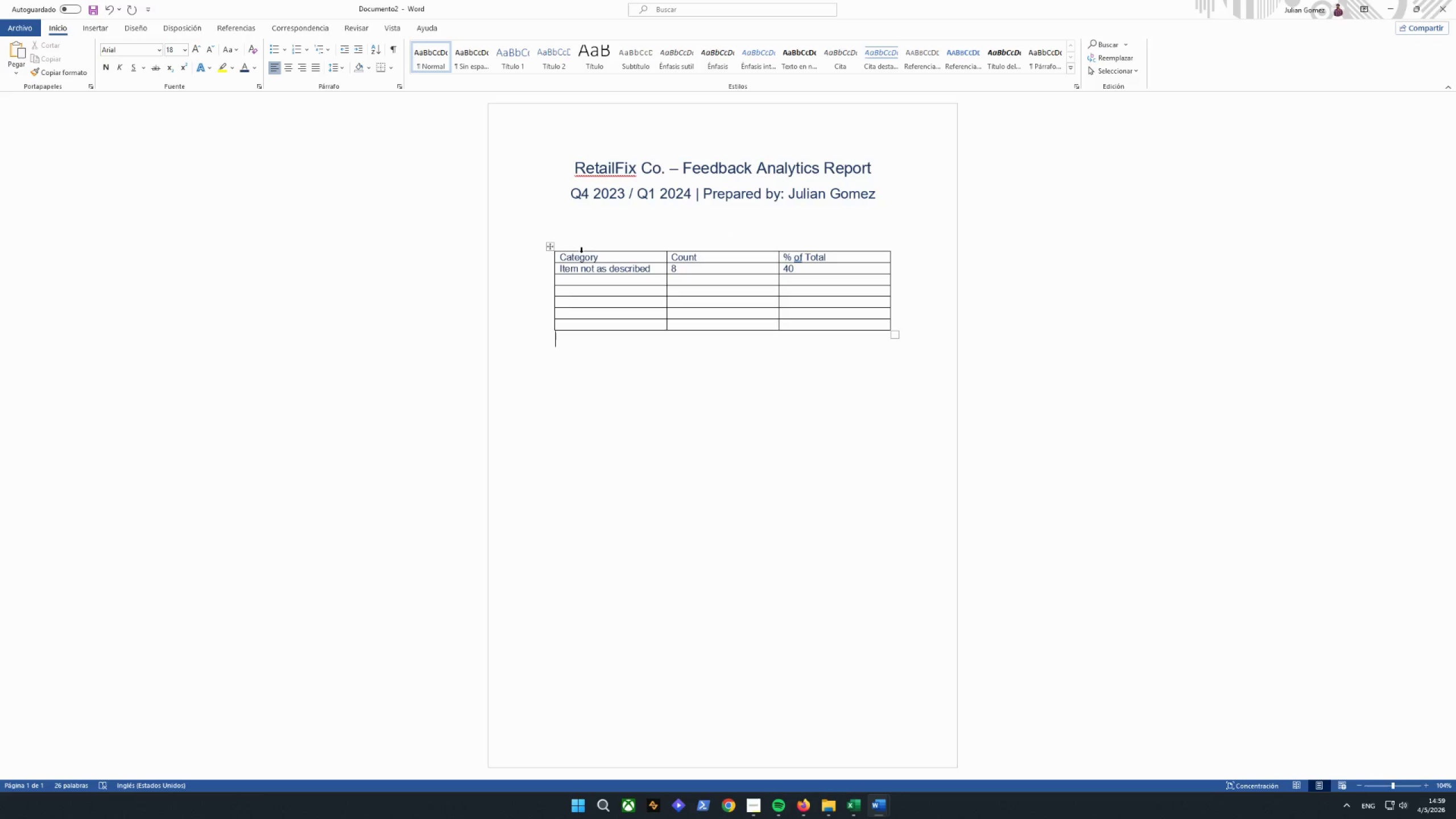 
left_click_drag(start_coordinate=[559, 257], to_coordinate=[610, 258])
 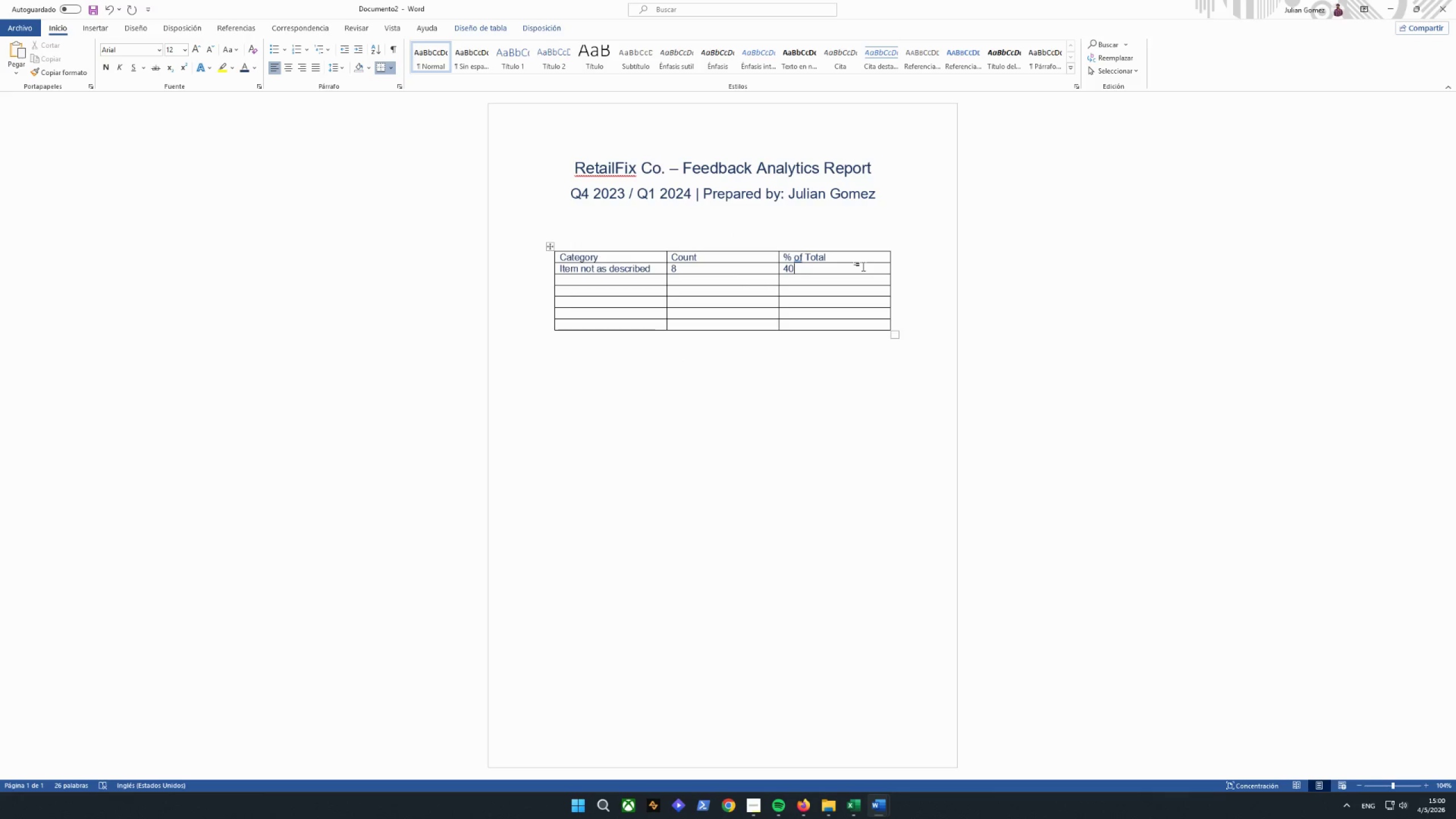 
left_click_drag(start_coordinate=[859, 258], to_coordinate=[602, 253])
 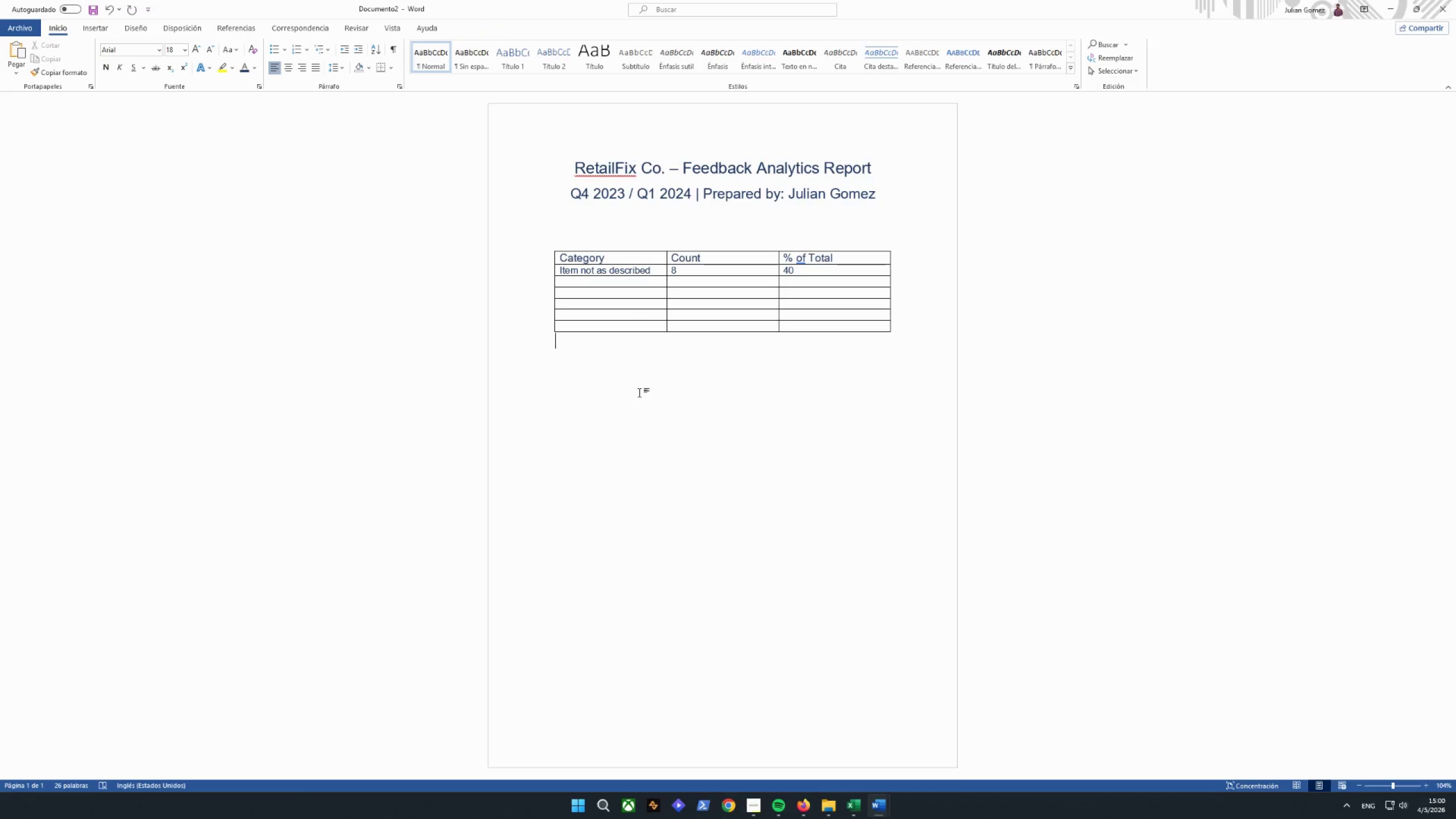 
left_click([841, 274])
 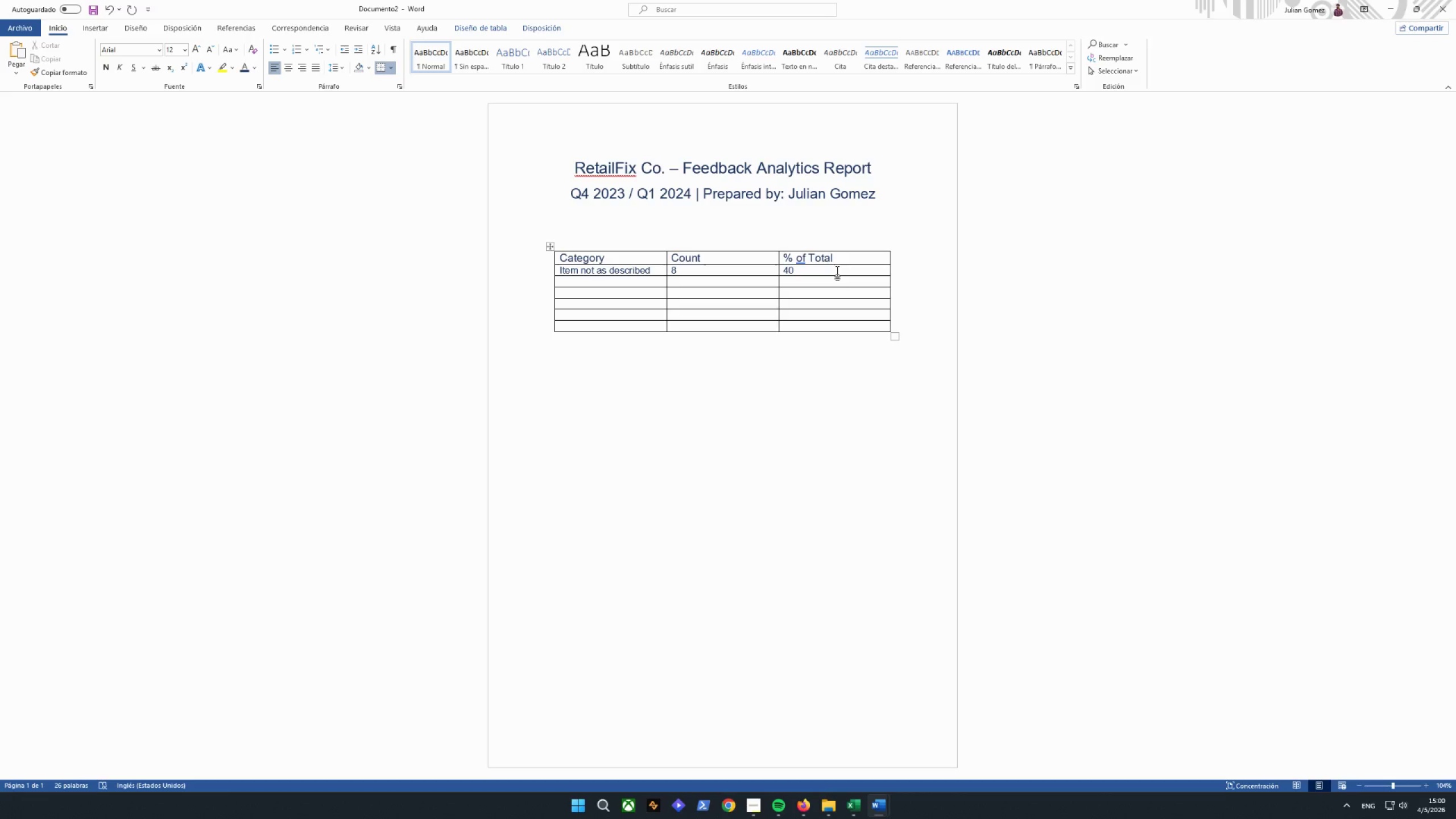 
key(Shift+ShiftRight)
 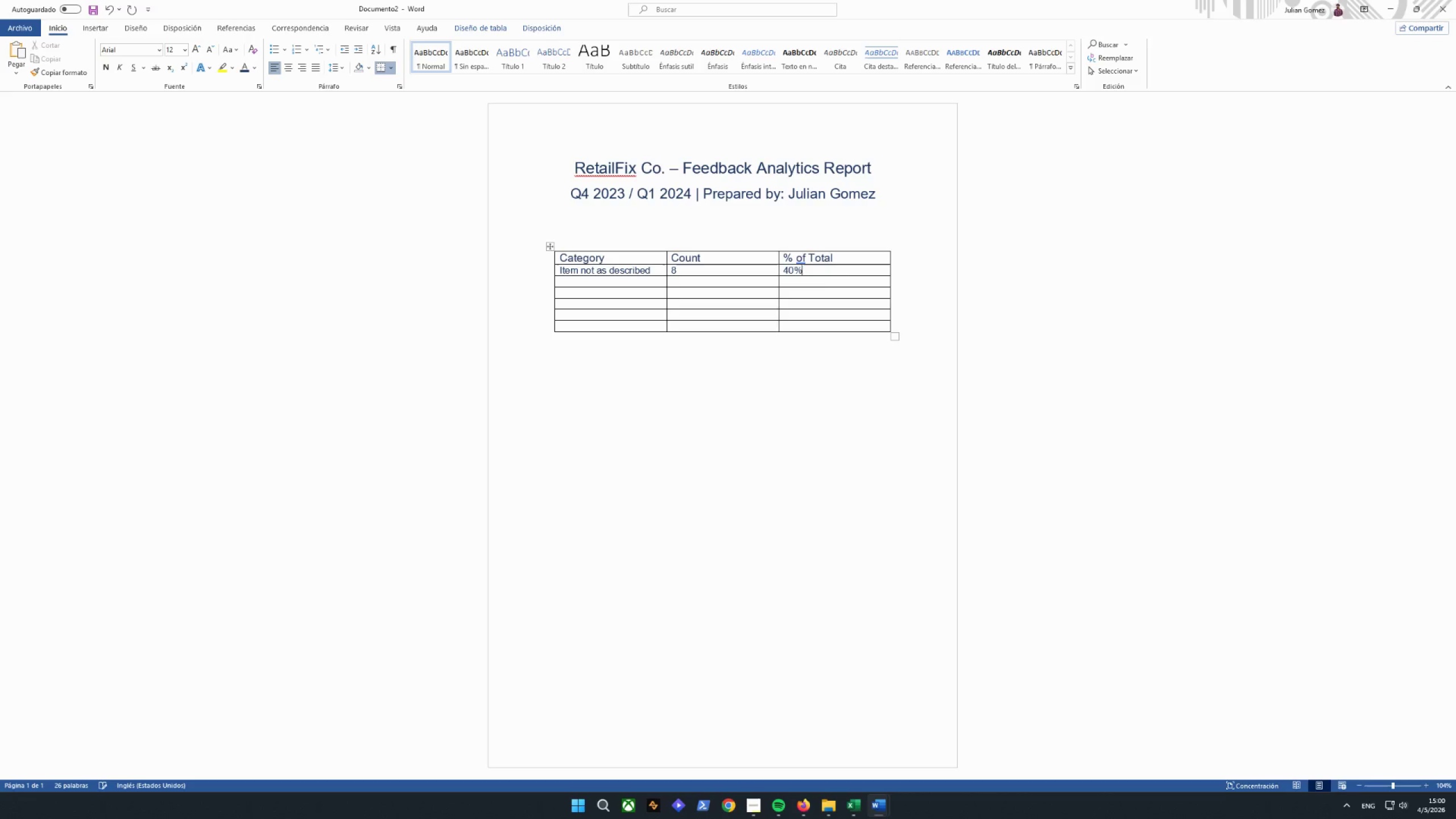 
key(Shift+5)
 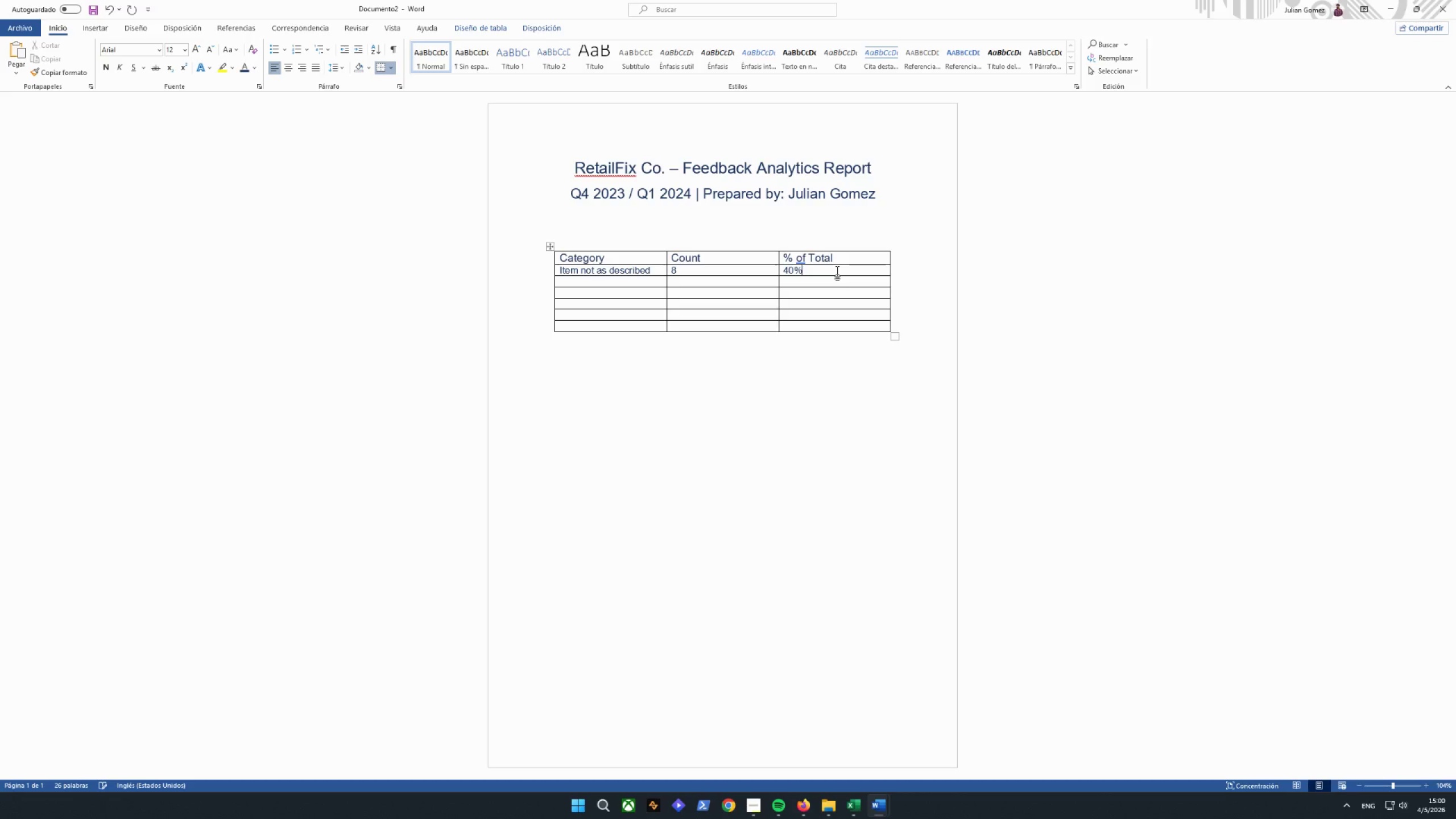 
key(Enter)
 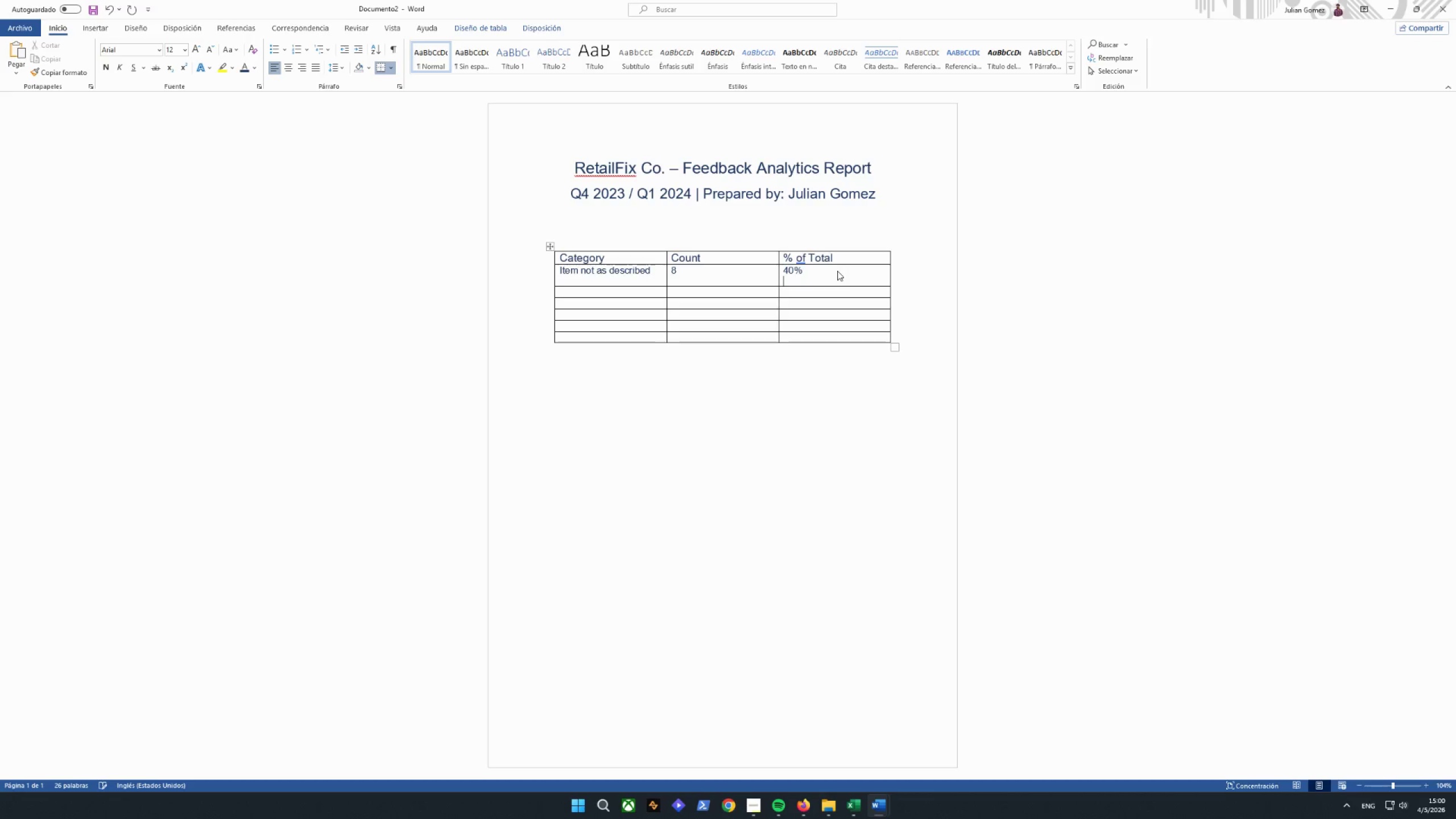 
key(Backspace)
 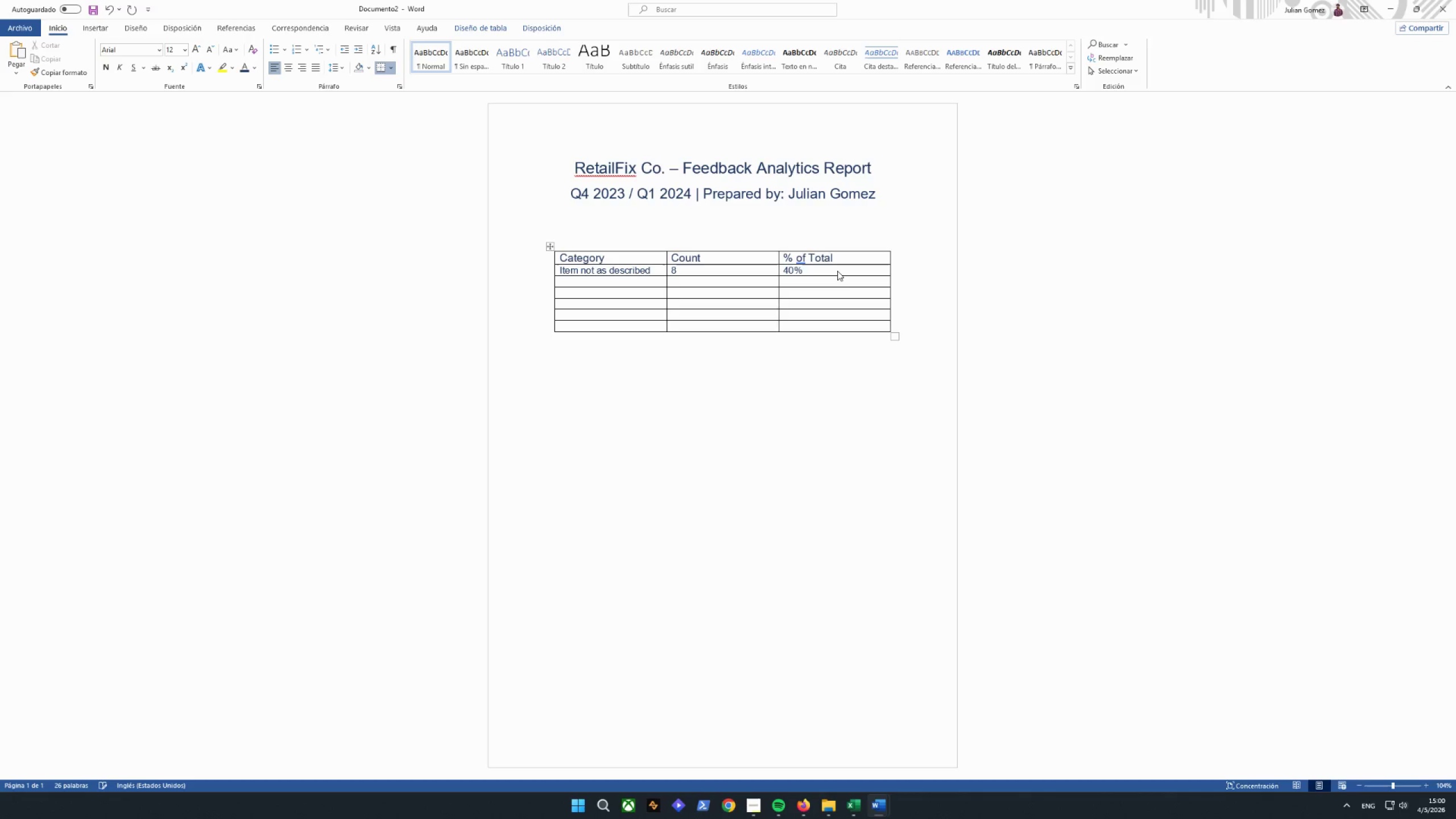 
key(ArrowDown)
 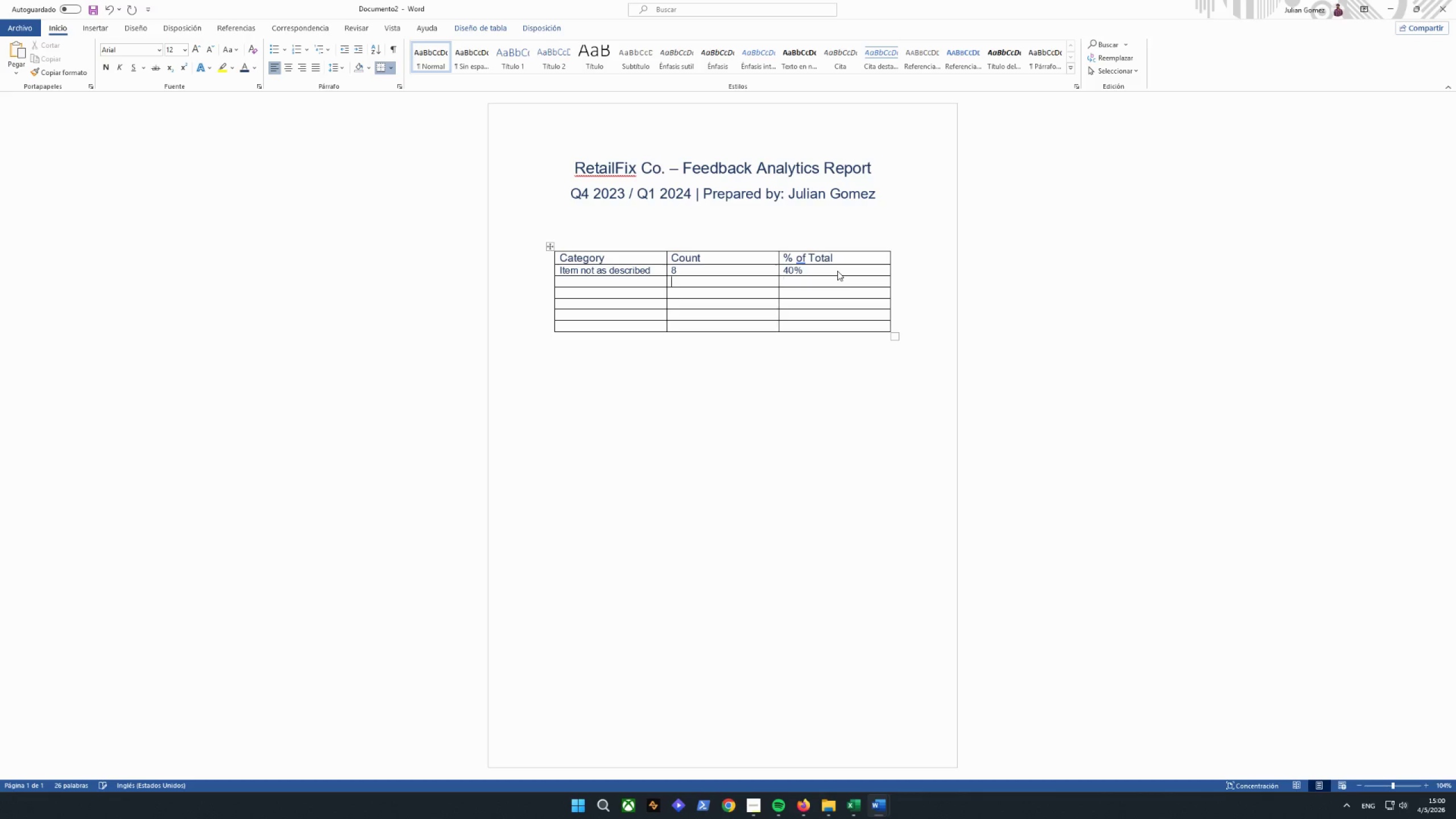 
key(ArrowLeft)
 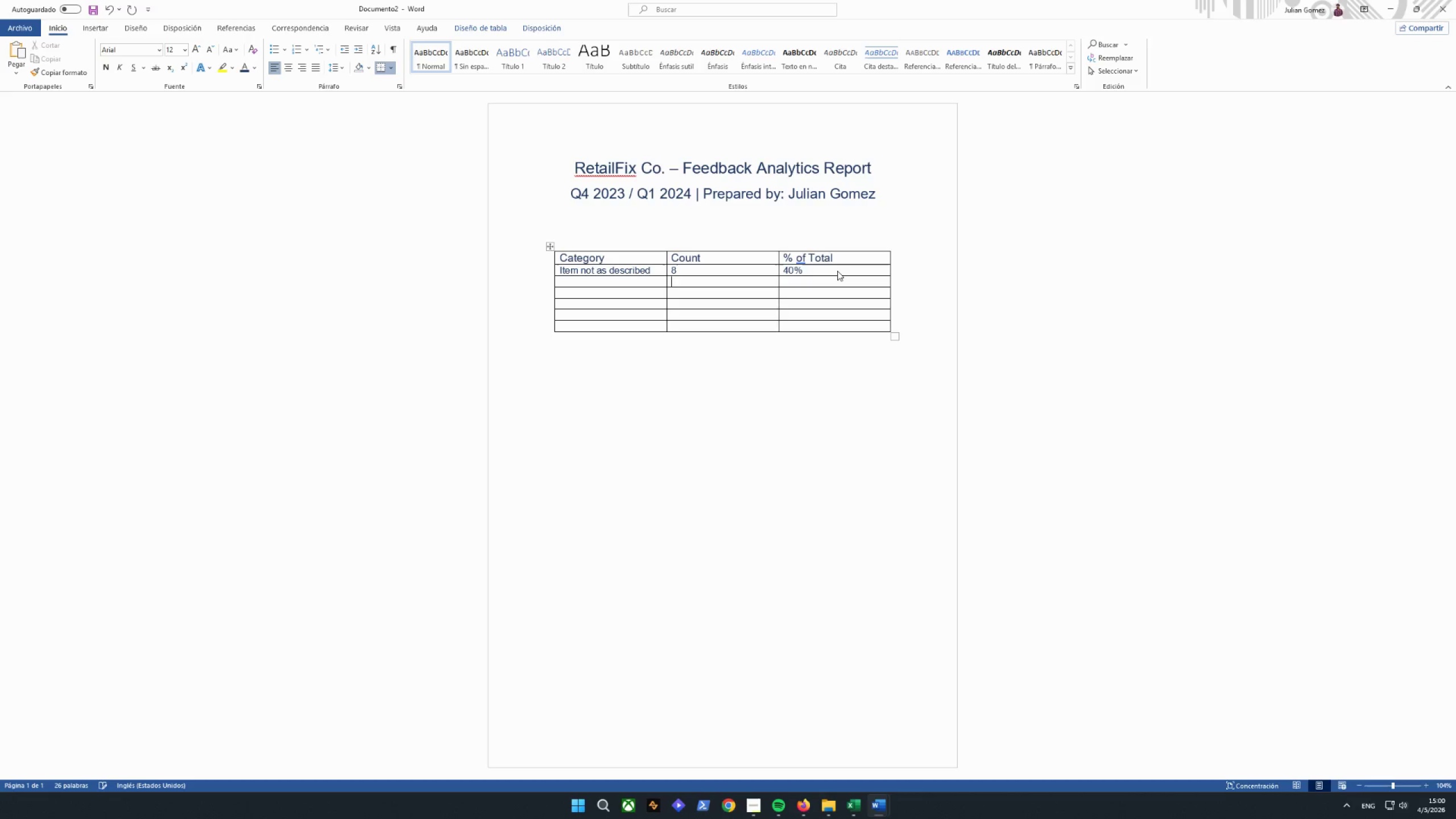 
key(ArrowLeft)
 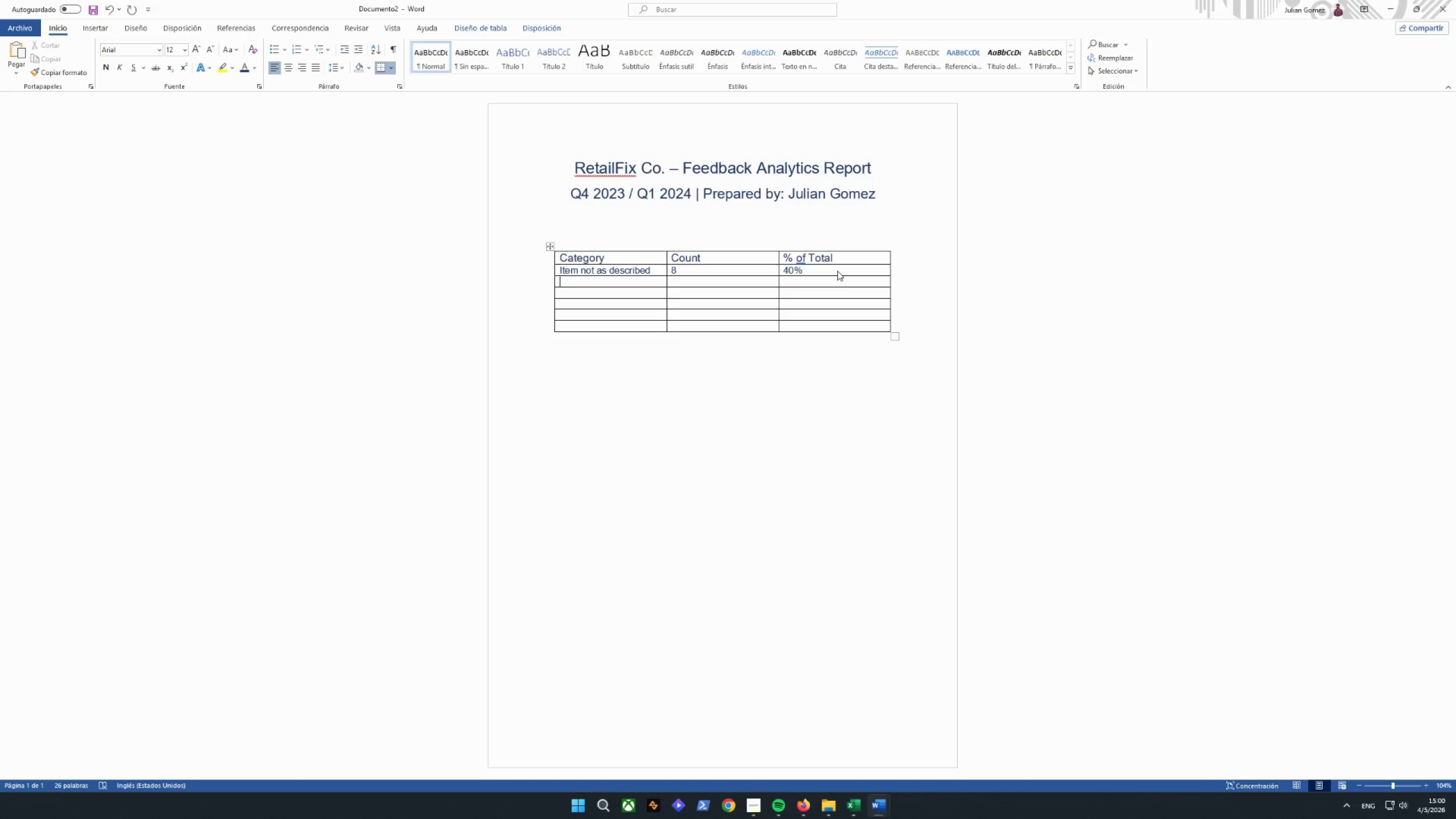 
type(Shipping Delay)
key(Tab)
type(4)
key(Tab)
type(20%)
 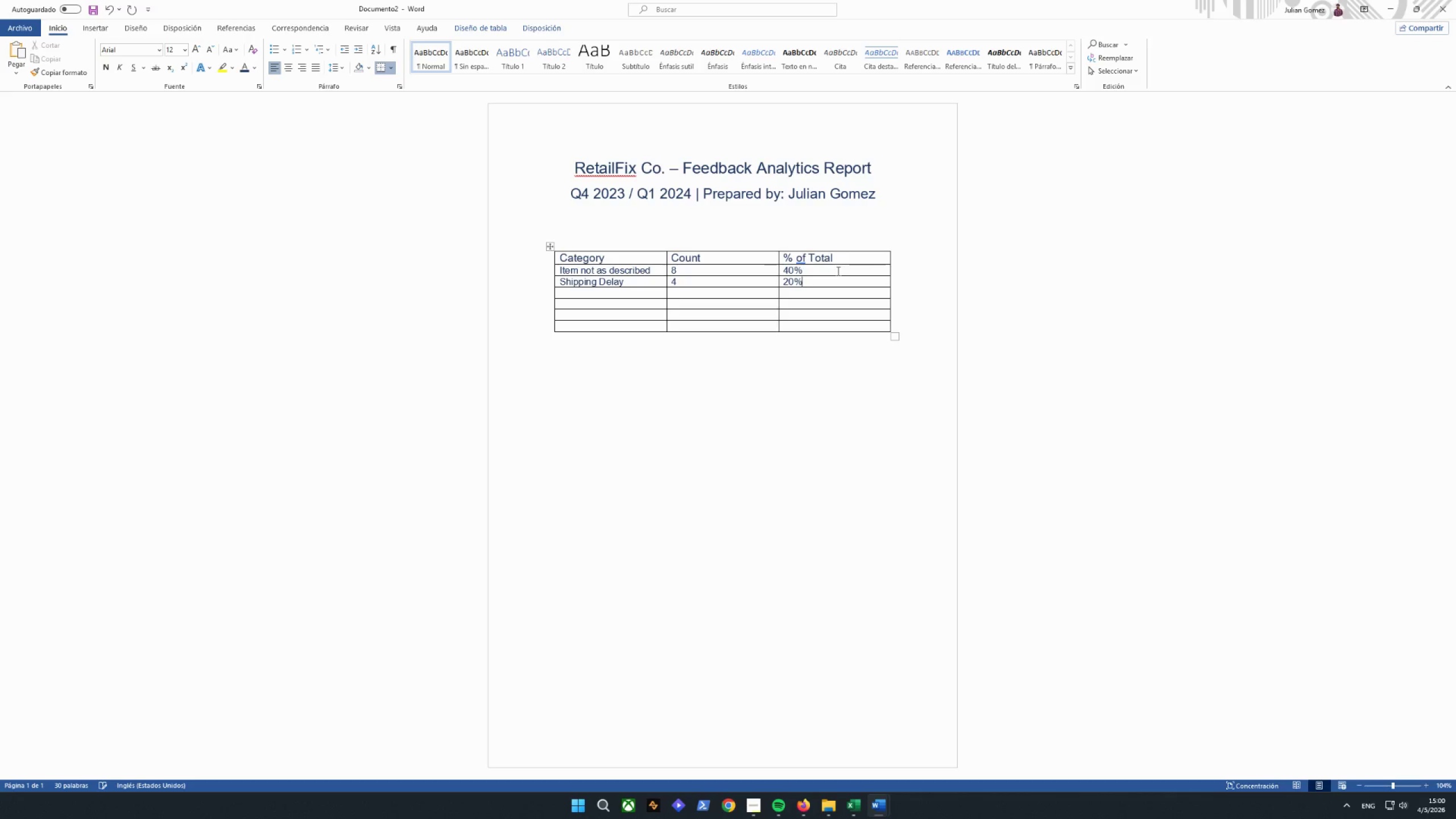 
key(Enter)
 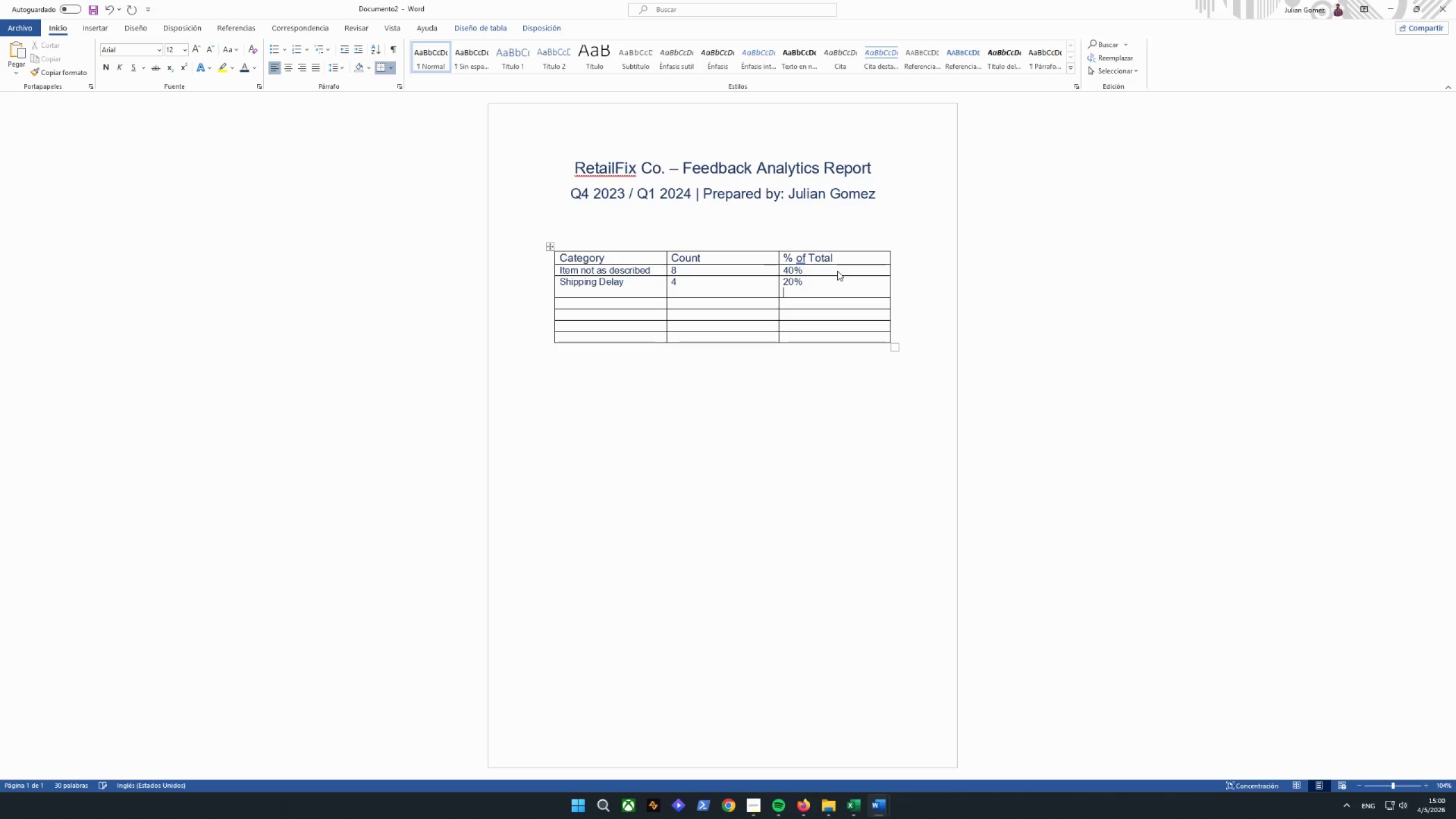 
key(Backspace)
 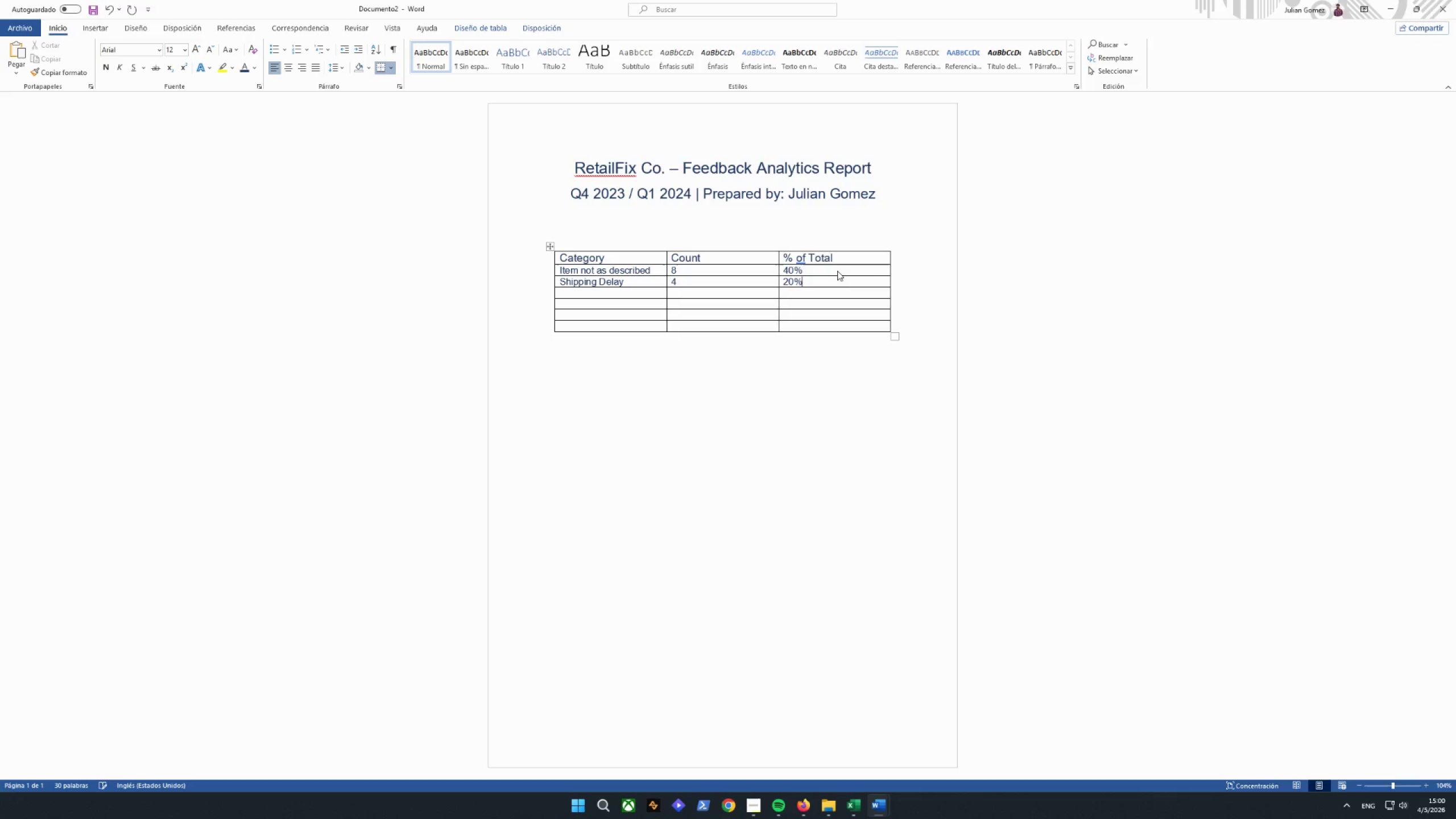 
key(ArrowLeft)
 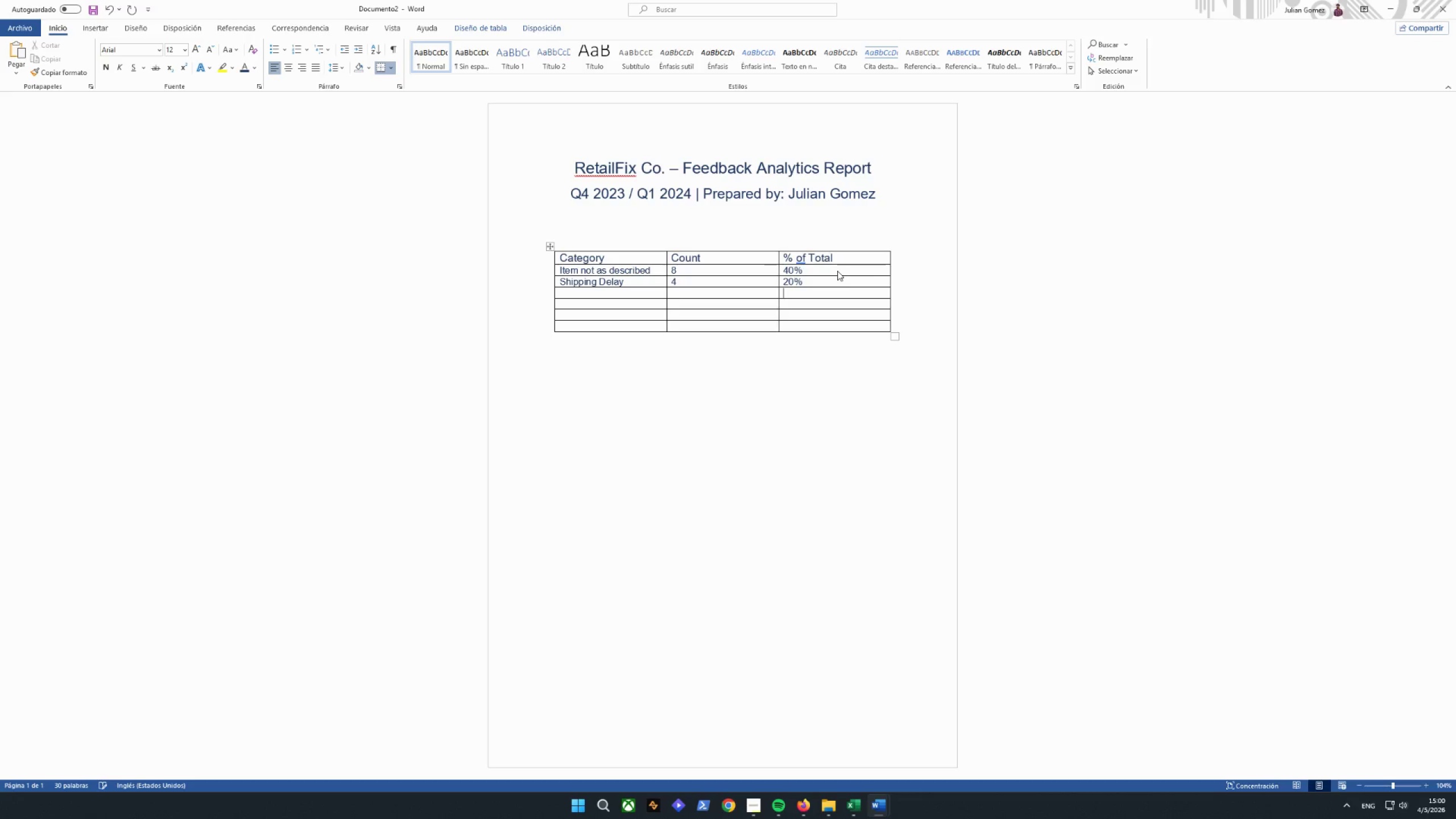 
key(ArrowDown)
 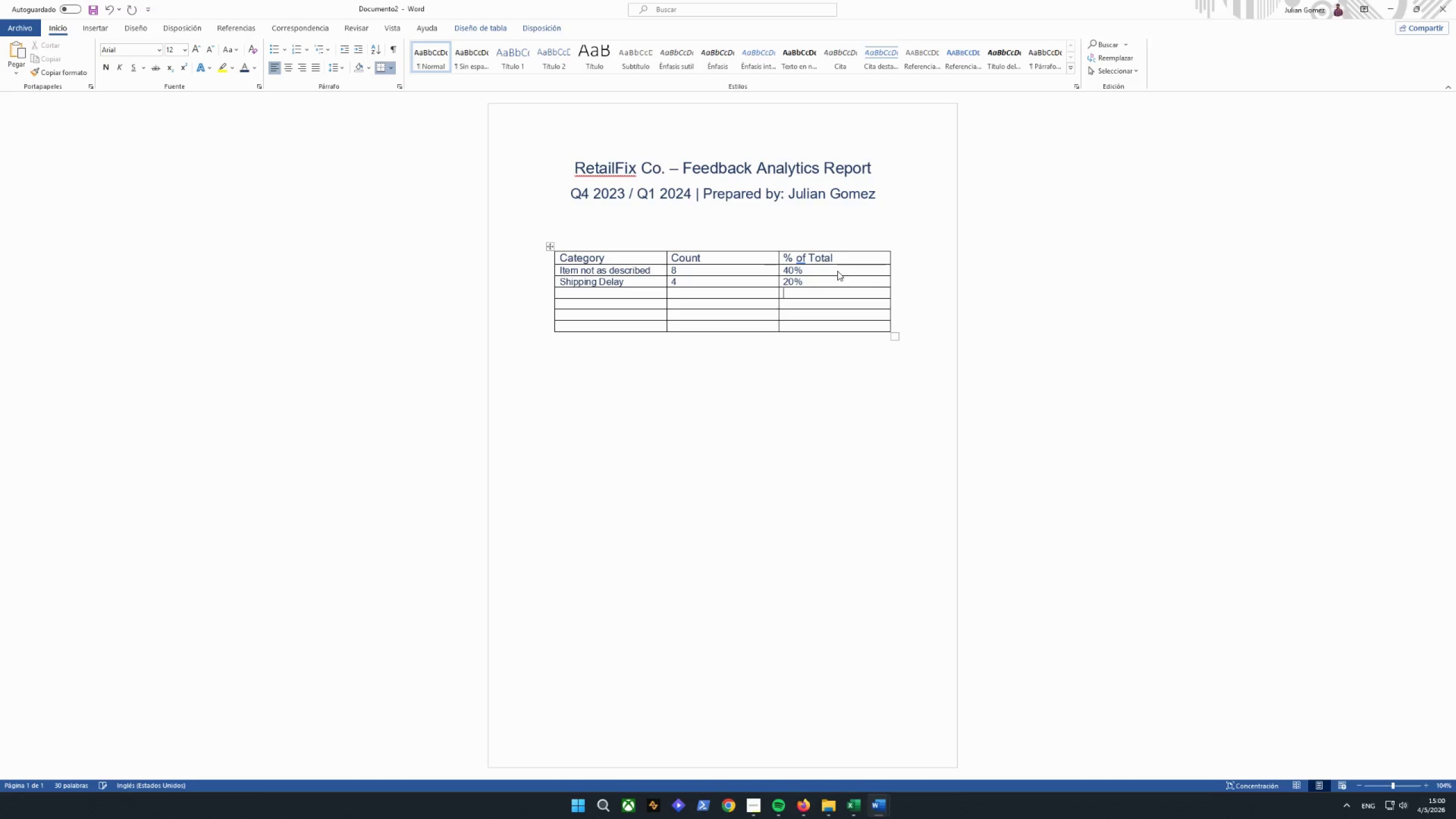 
key(Control+ControlRight)
 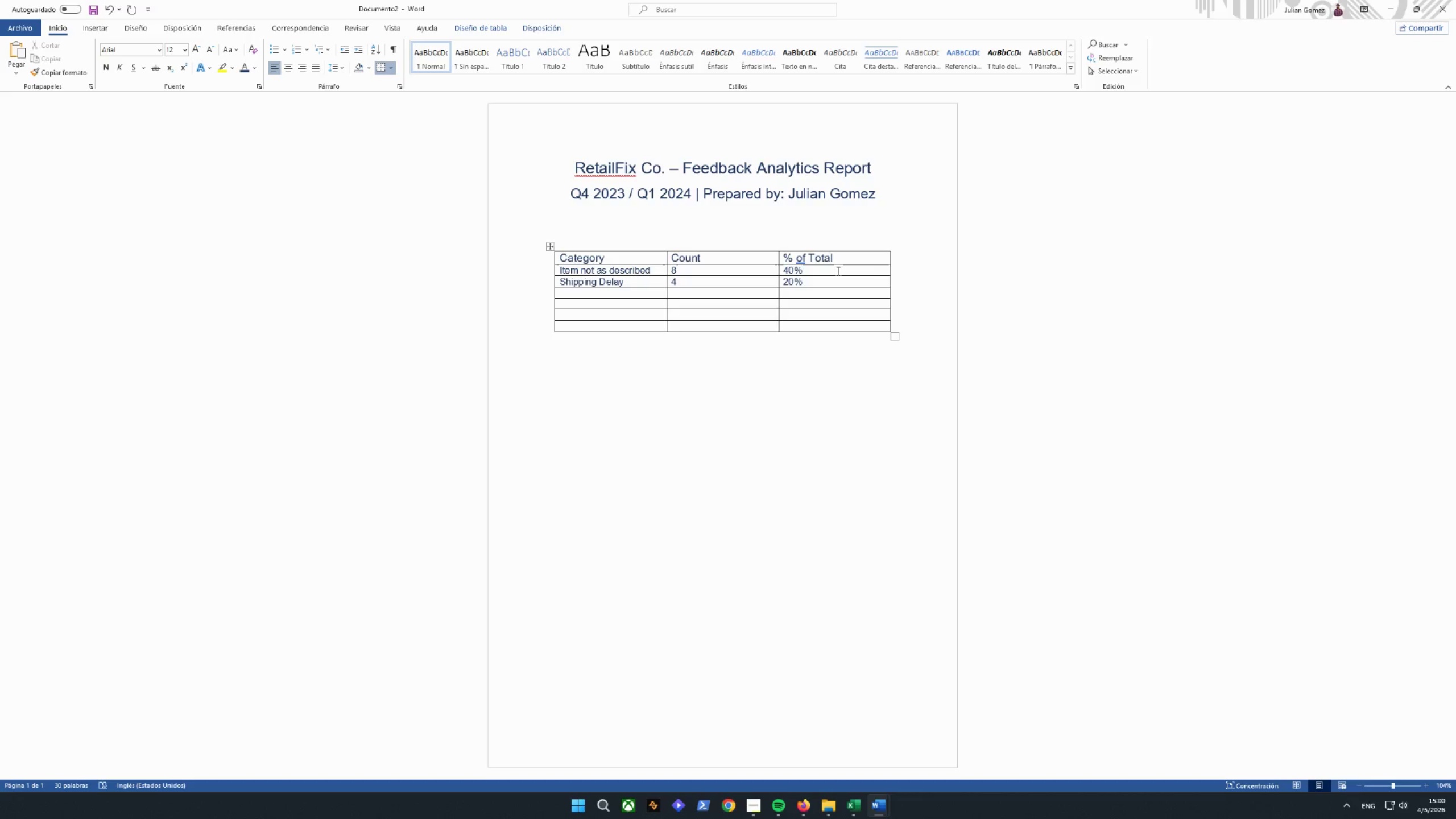 
hold_key(key=ArrowLeft, duration=0.36)
 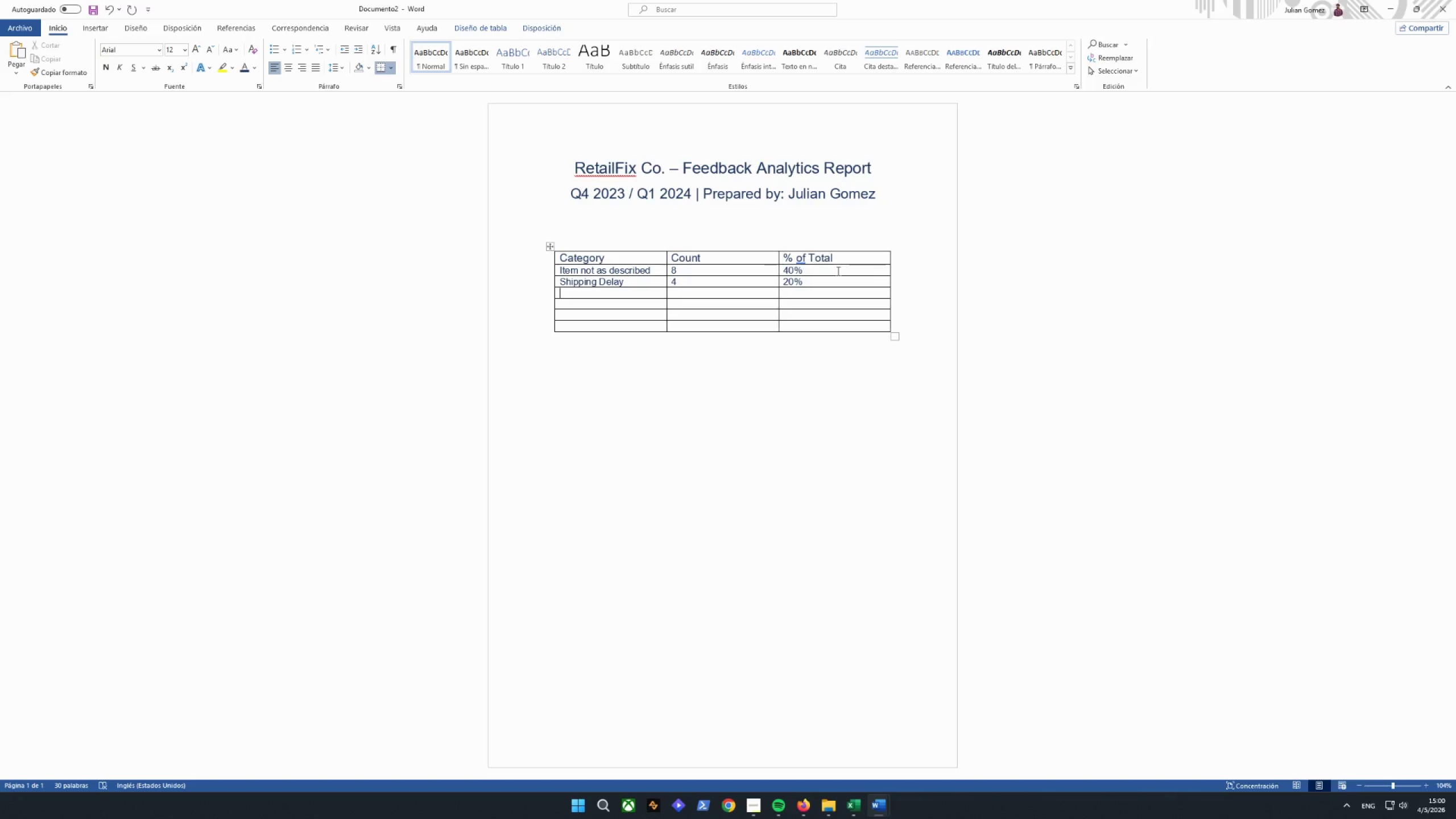 
key(ArrowLeft)
 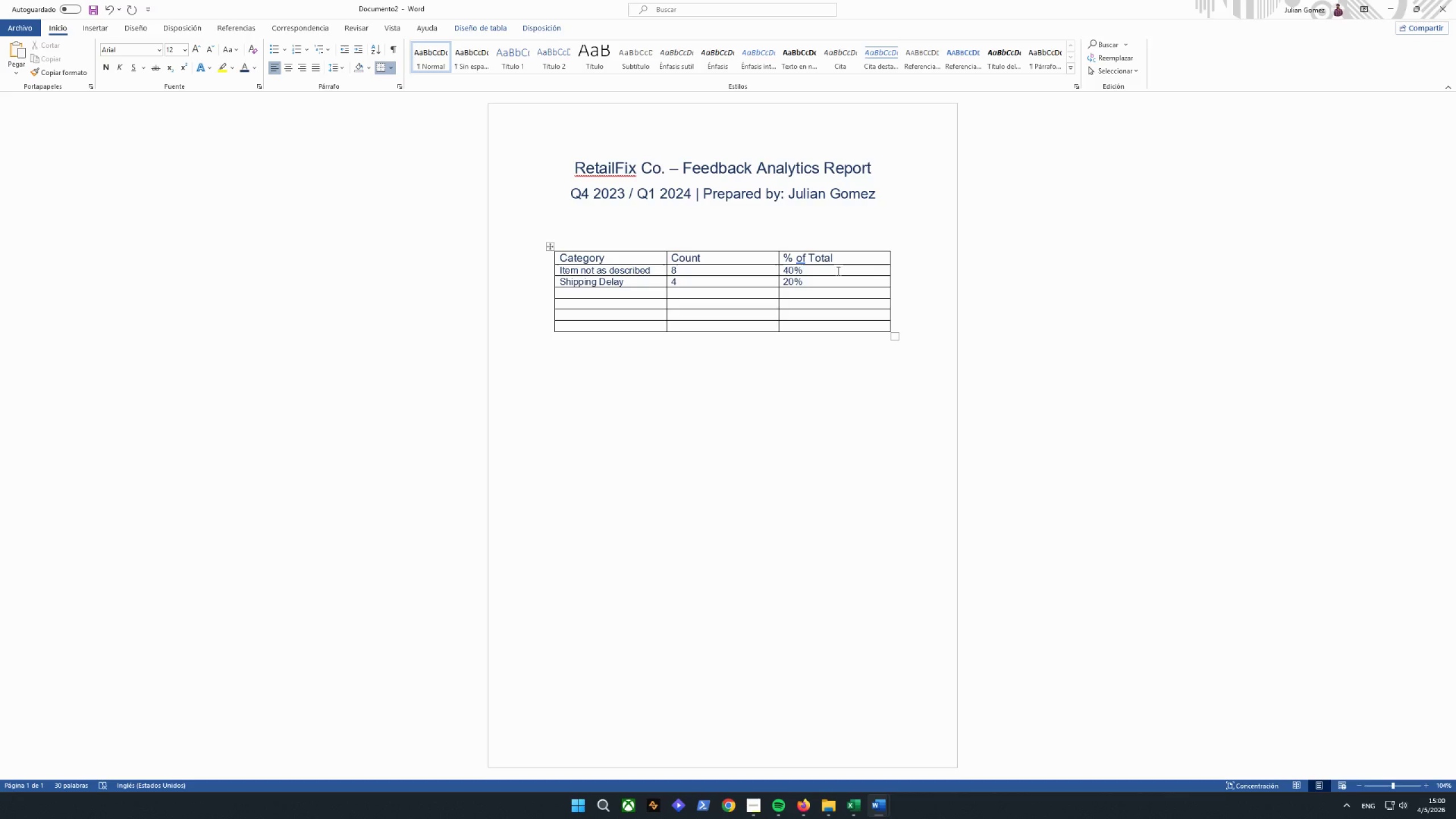 
type(Packaging Failure)
key(Tab)
type(3)
key(Tab)
type(15%)
 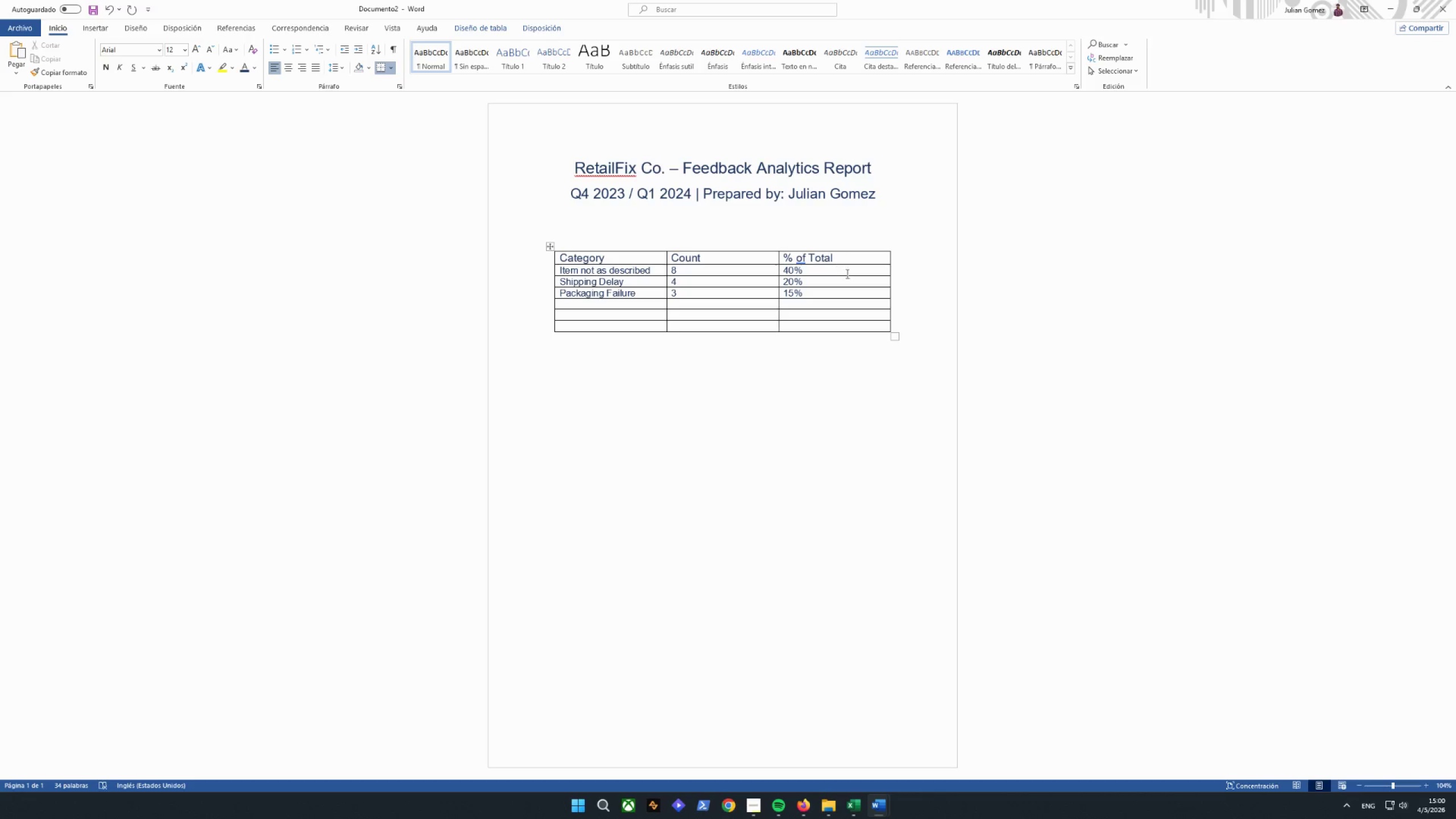 
key(ArrowDown)
 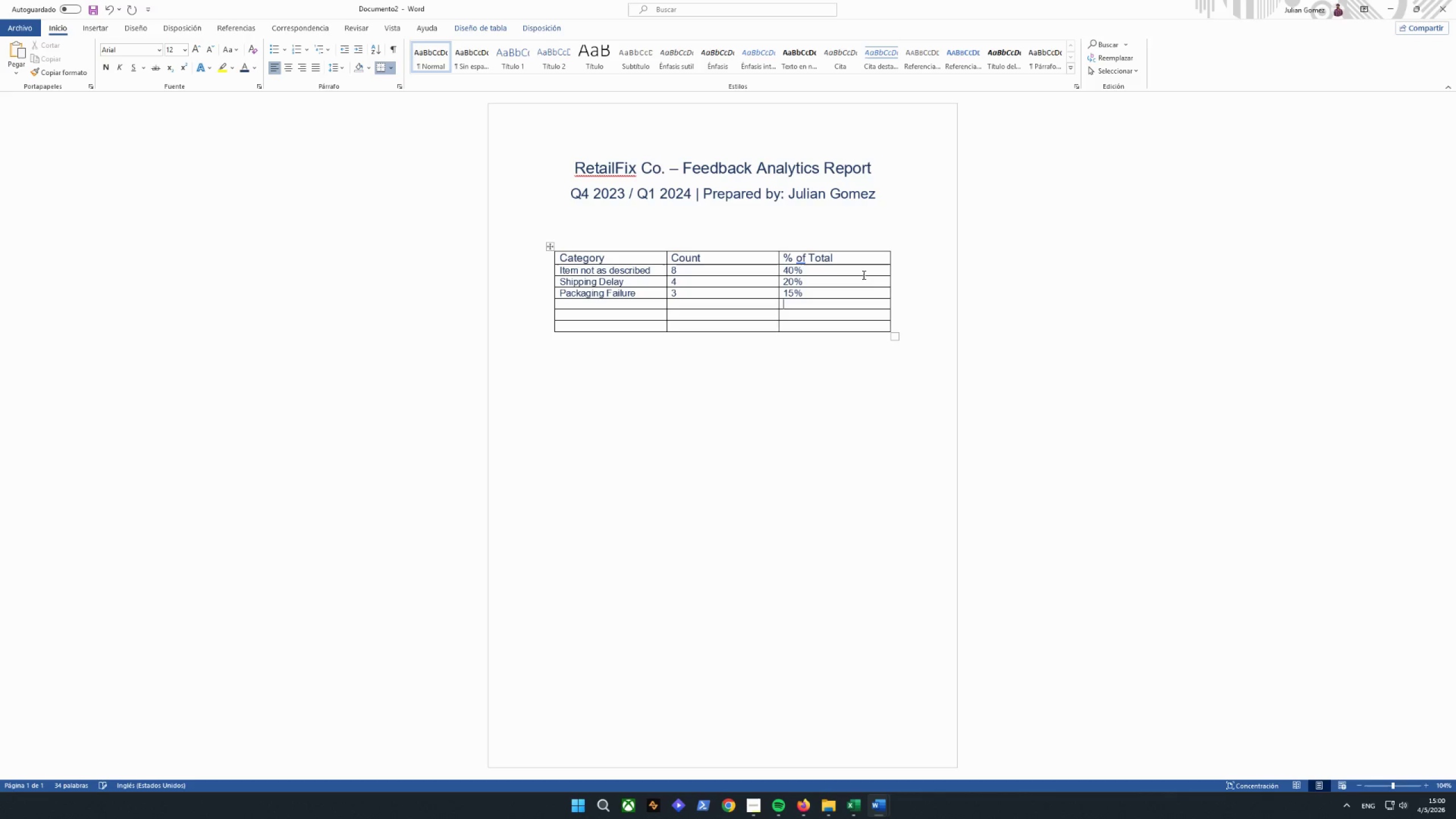 
key(ArrowLeft)
 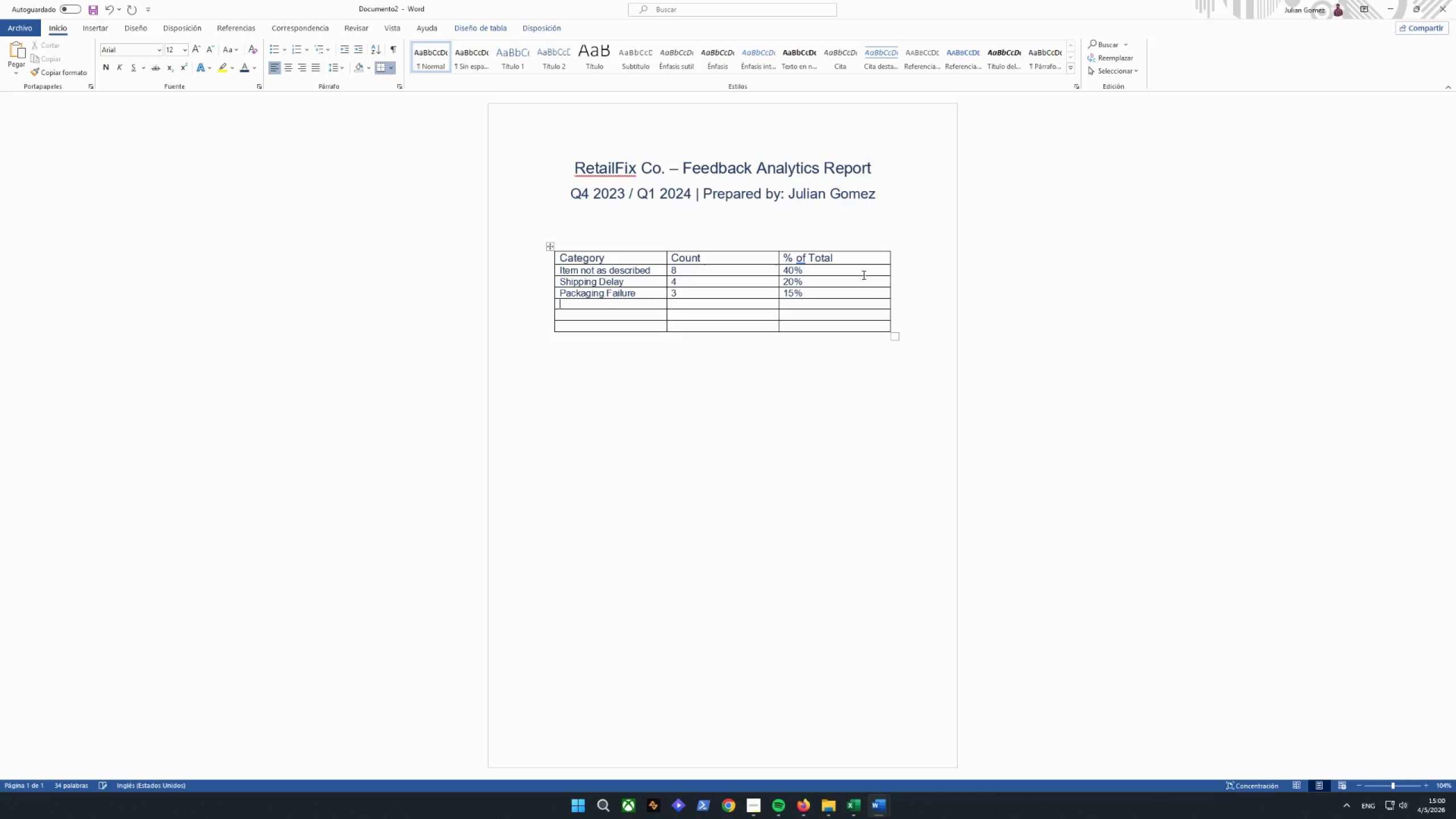 
key(ArrowLeft)
 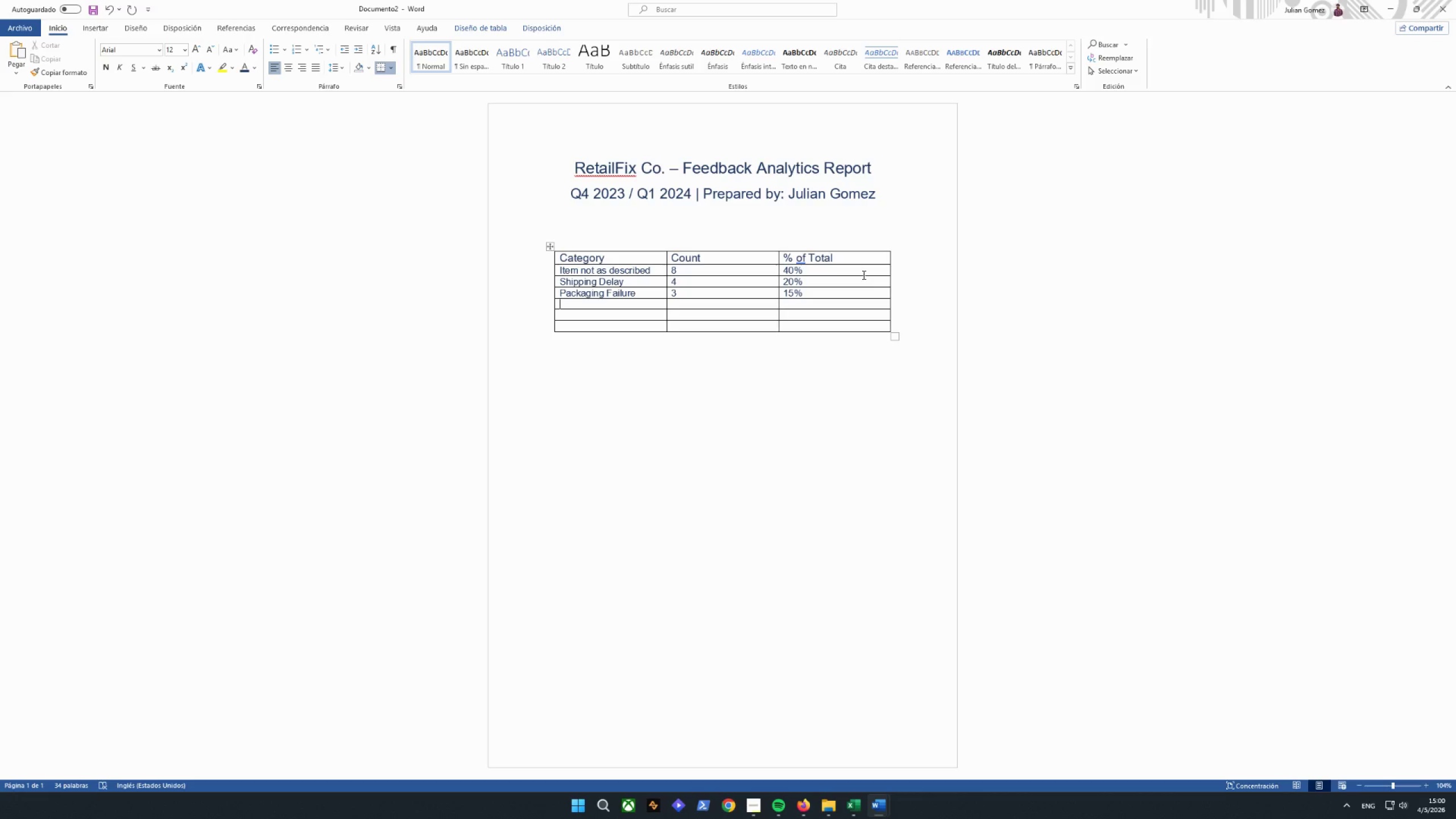 
type(Communui)
key(Backspace)
type(cation Gap)
key(Tab)
type(3)
key(Tab)
type(15%)
 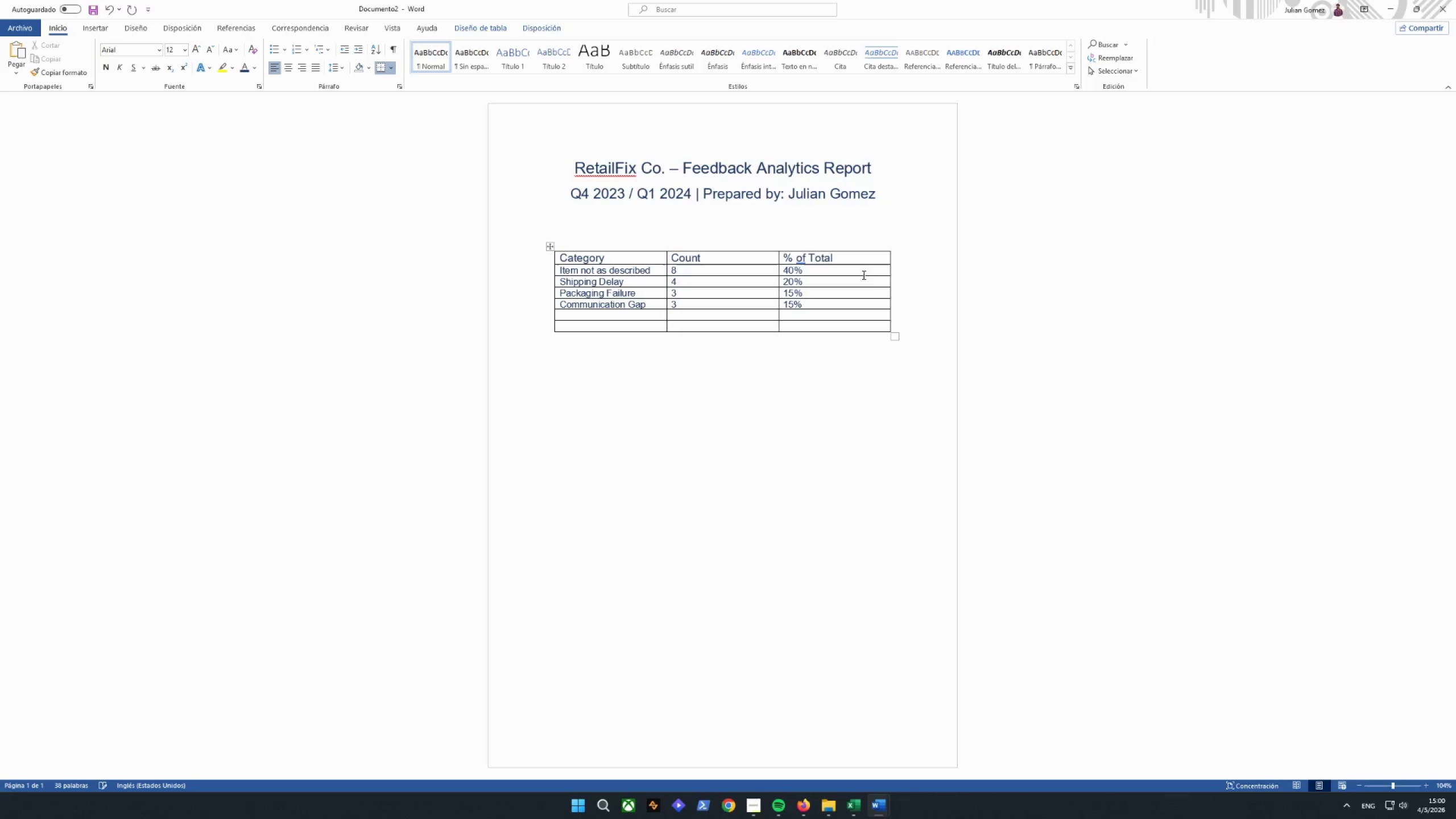 
key(ArrowLeft)
 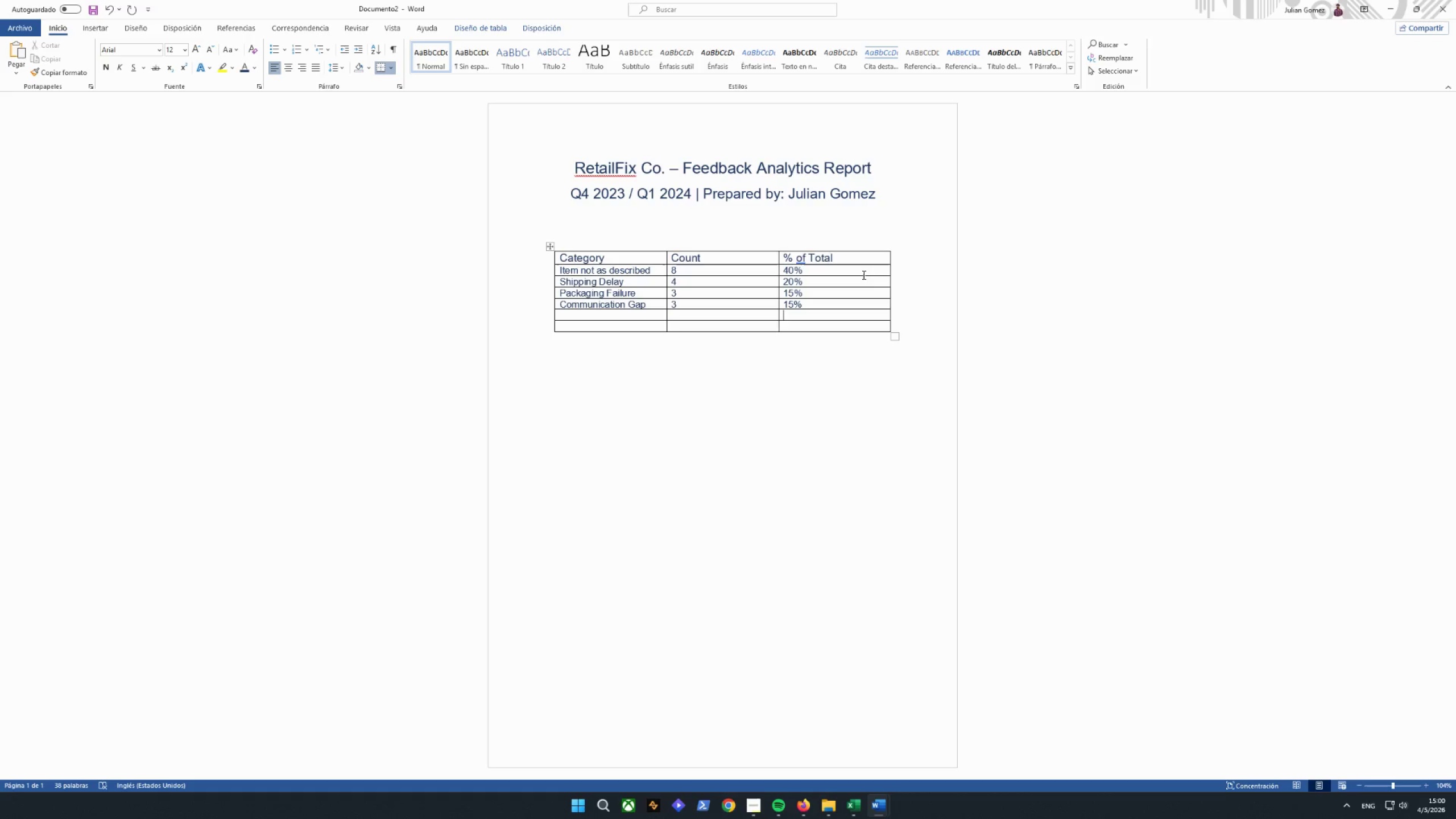 
key(ArrowDown)
 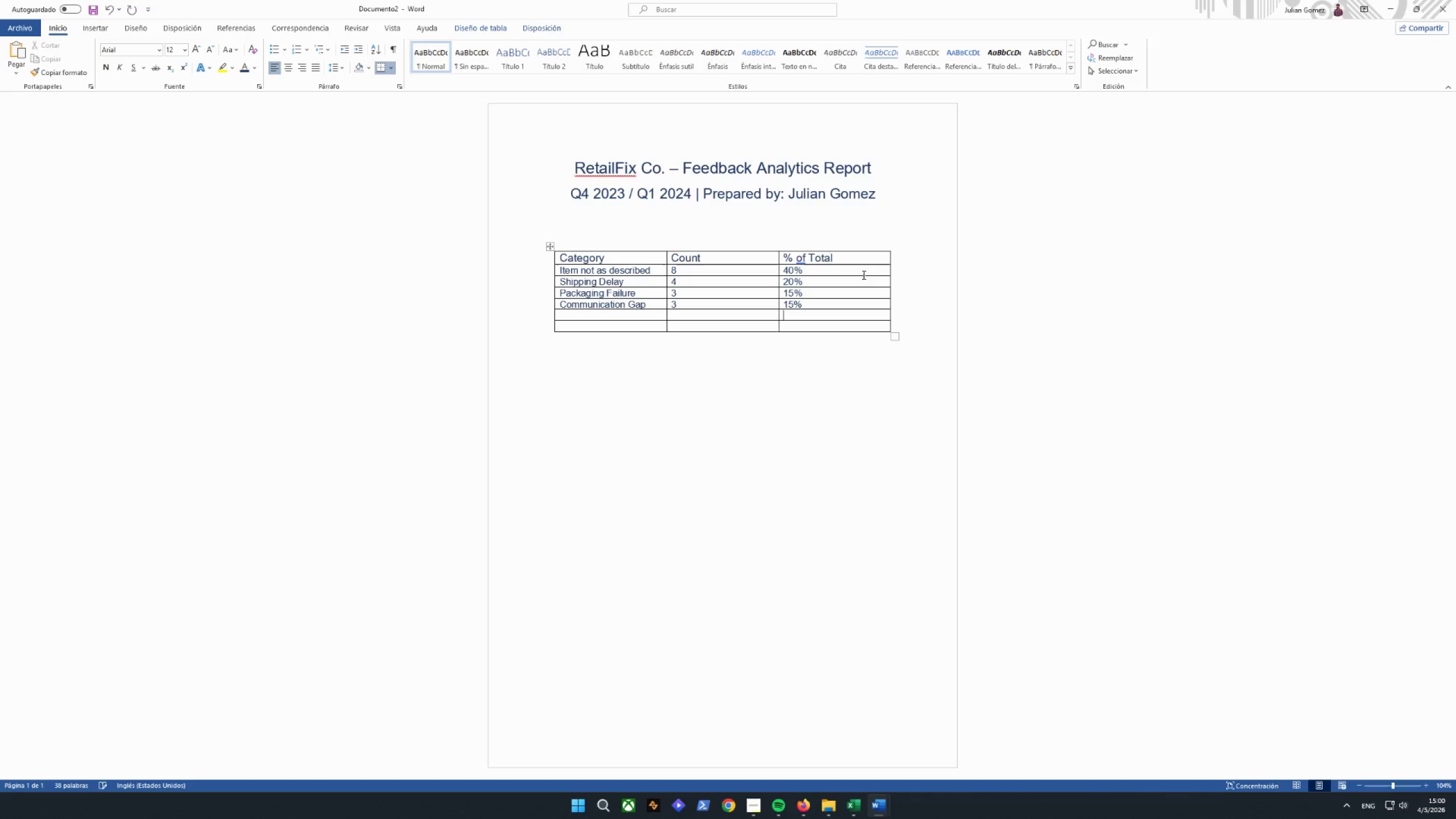 
hold_key(key=ArrowLeft, duration=0.42)
 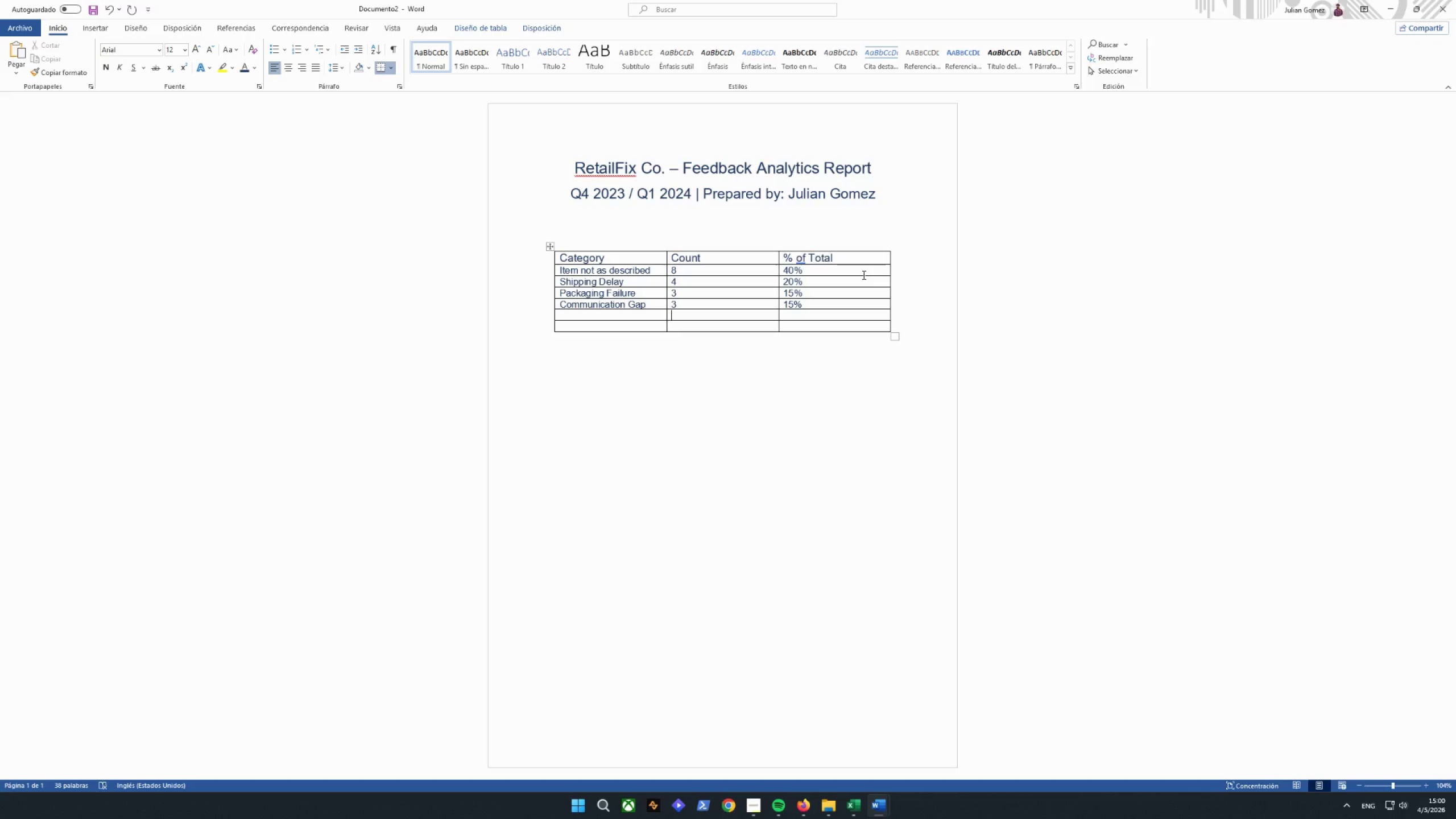 
key(ArrowLeft)
 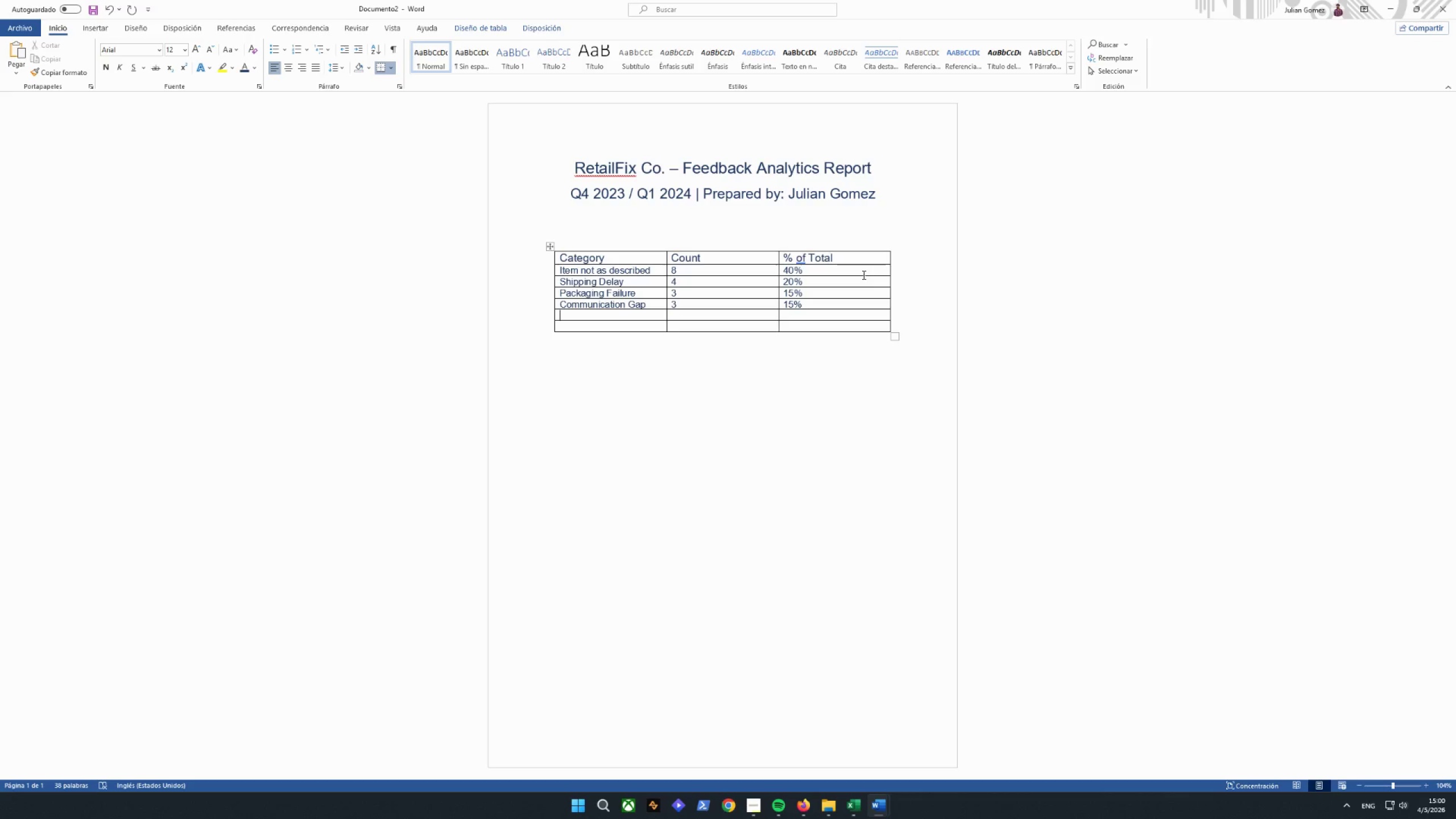 
type(Wo)
key(Backspace)
type(rong Item Shipped)
key(Tab)
type(2)
key(Tab)
type(1-)
key(Backspace)
type([Delete]9)
key(Backspace)
type(0%)
 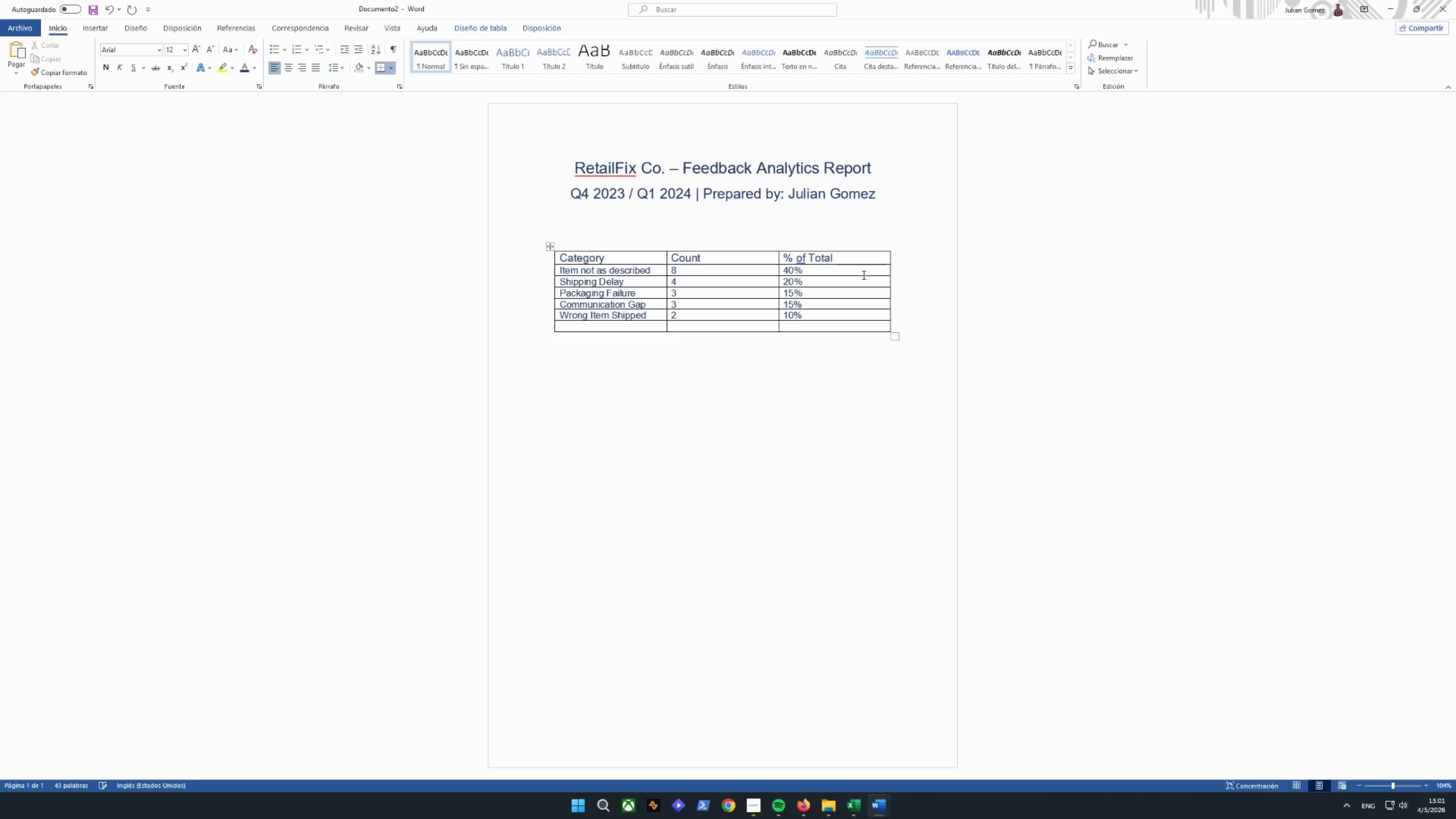 
key(ArrowDown)
 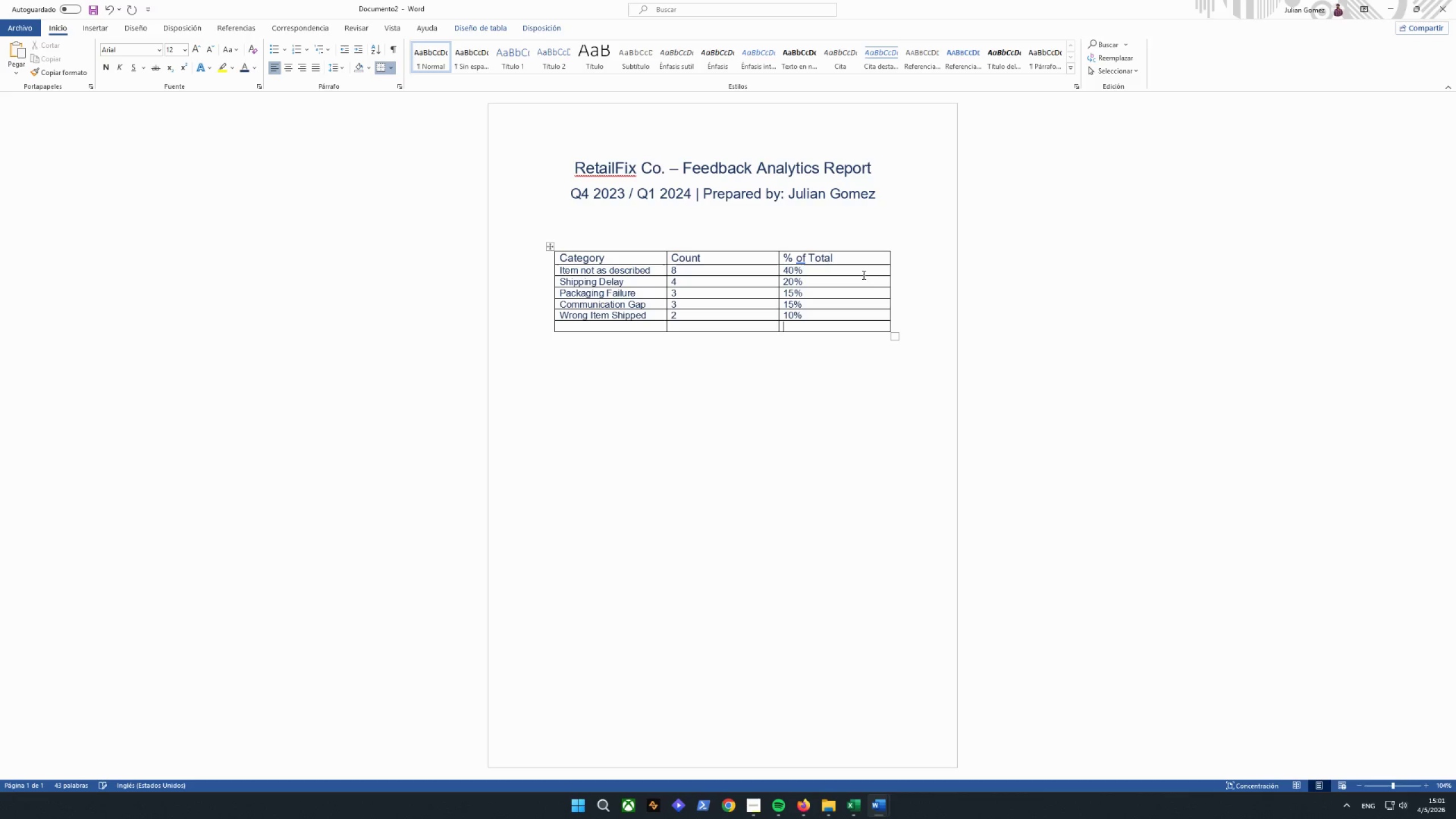 
key(ArrowLeft)
 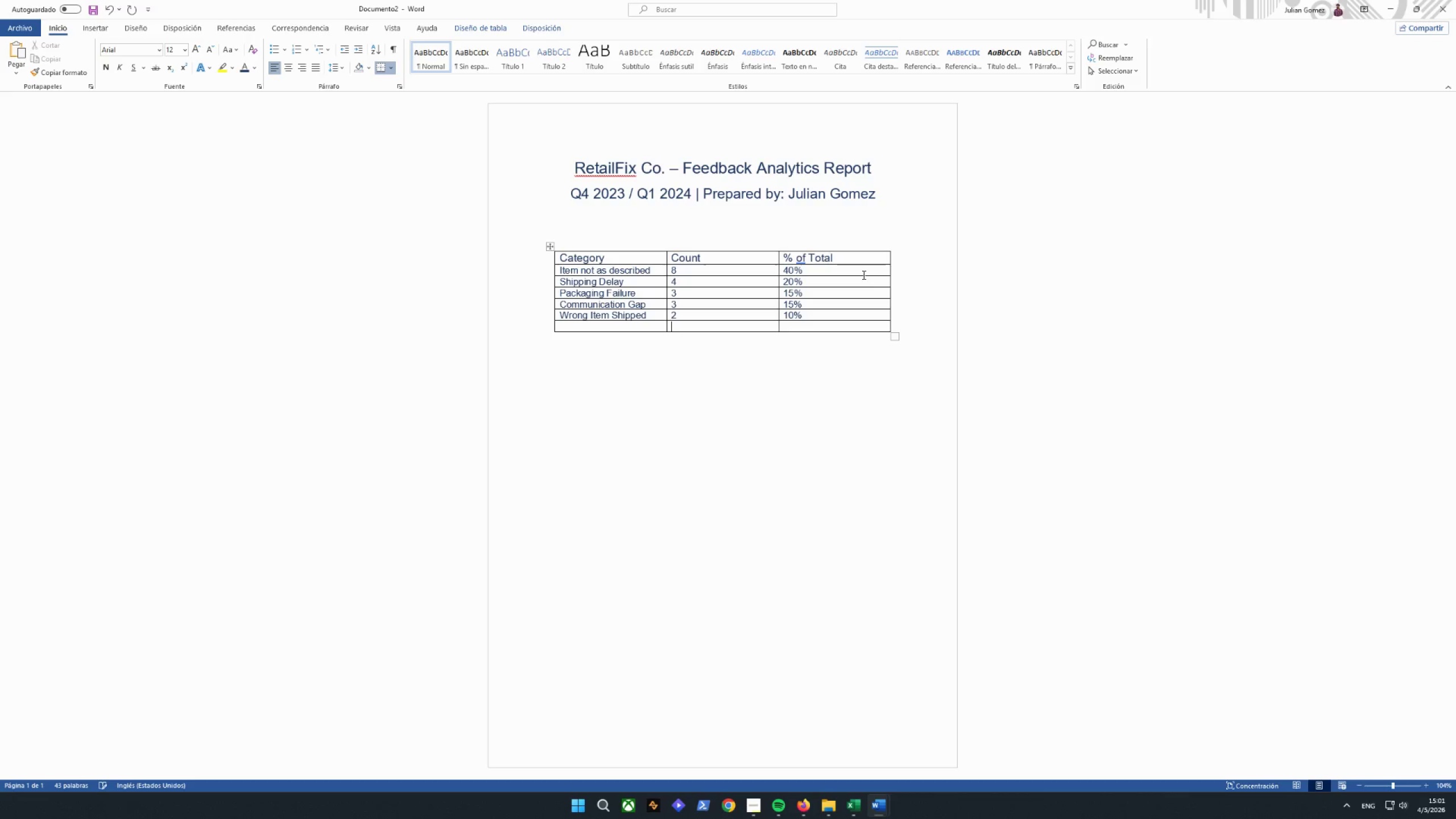 
key(ArrowLeft)
 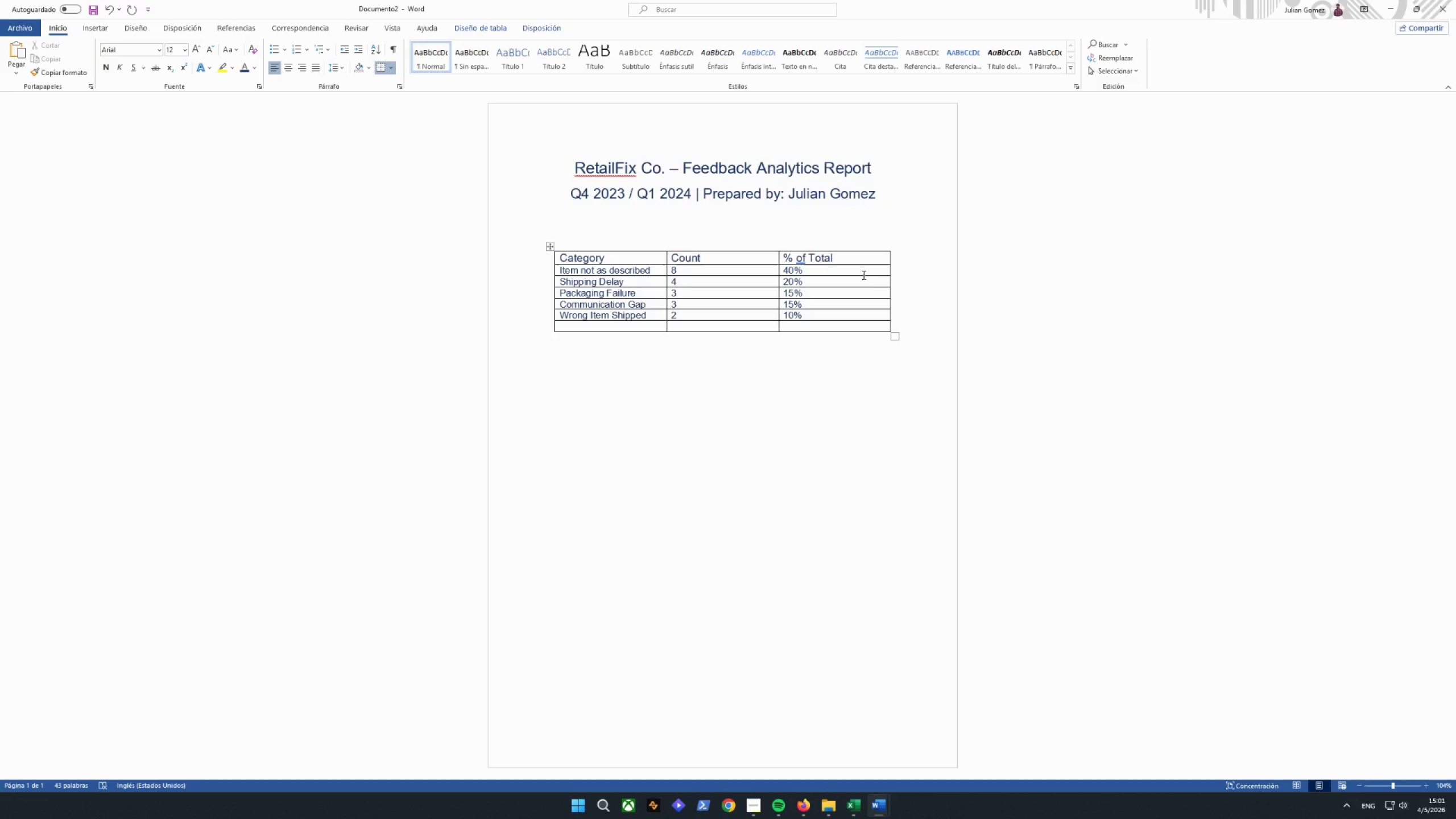 
type(Total)
key(Tab)
type(202)
key(Backspace)
key(Tab)
type(100%)
 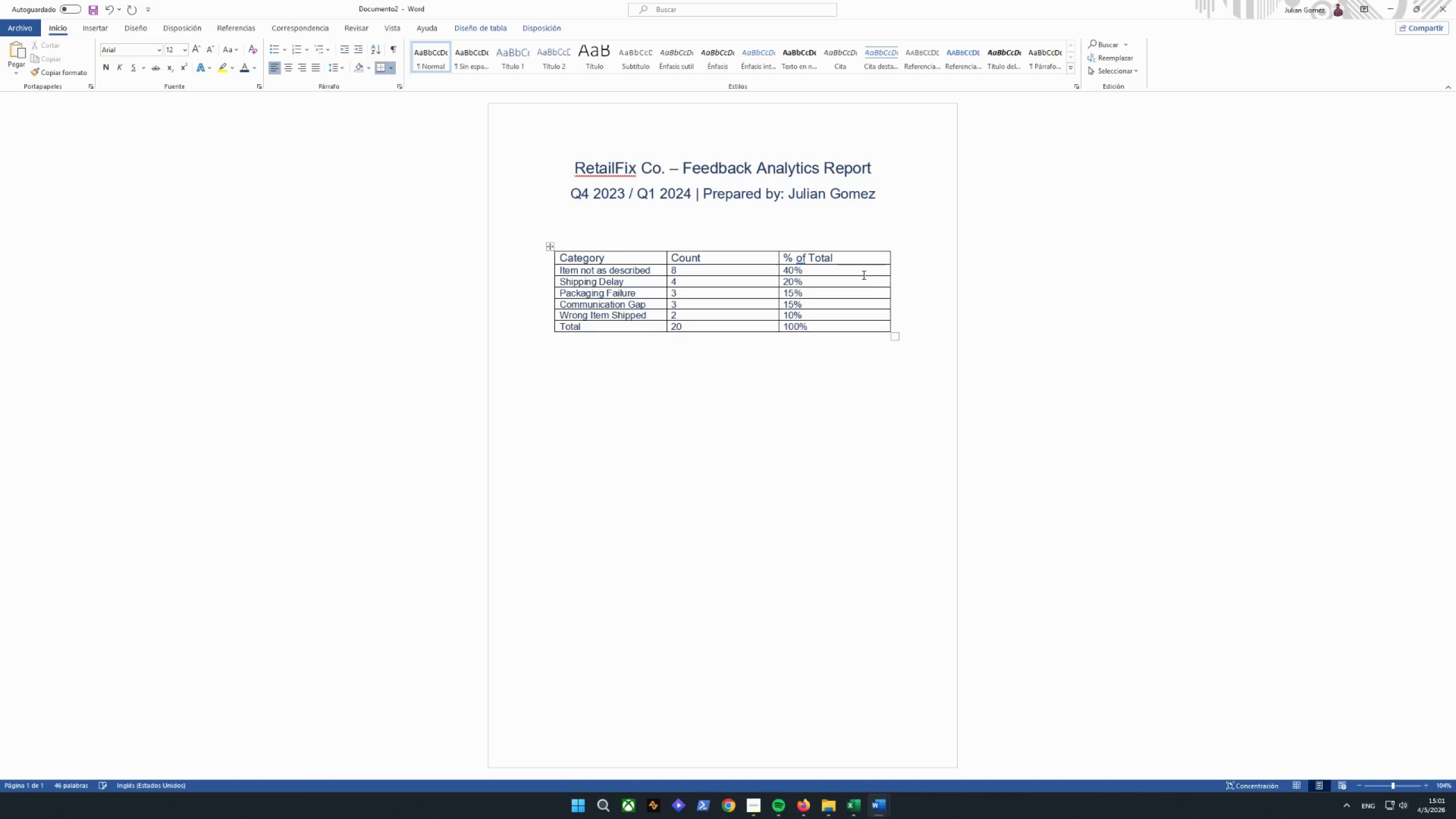 
wait(58.77)
 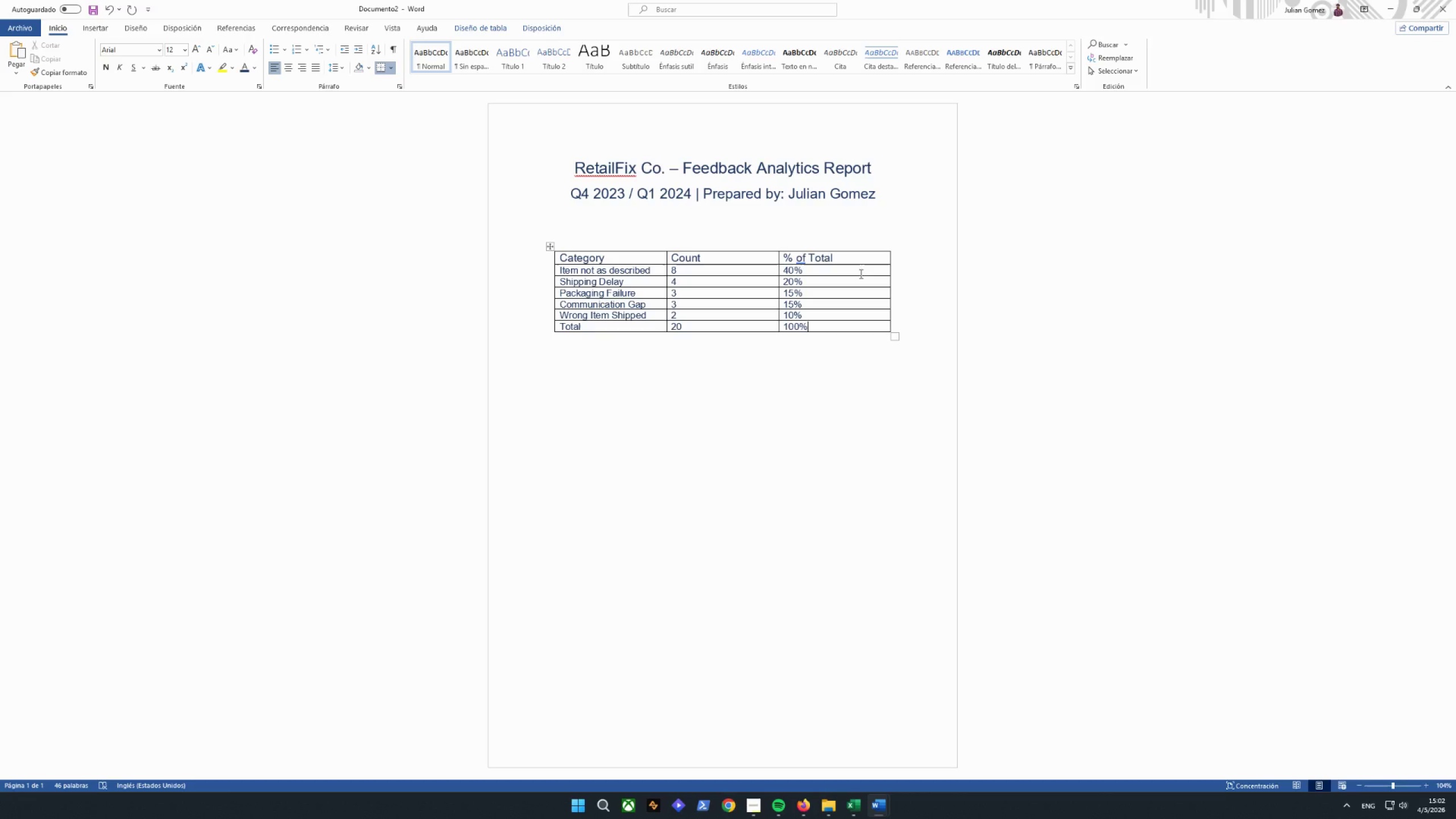 
left_click([839, 371])
 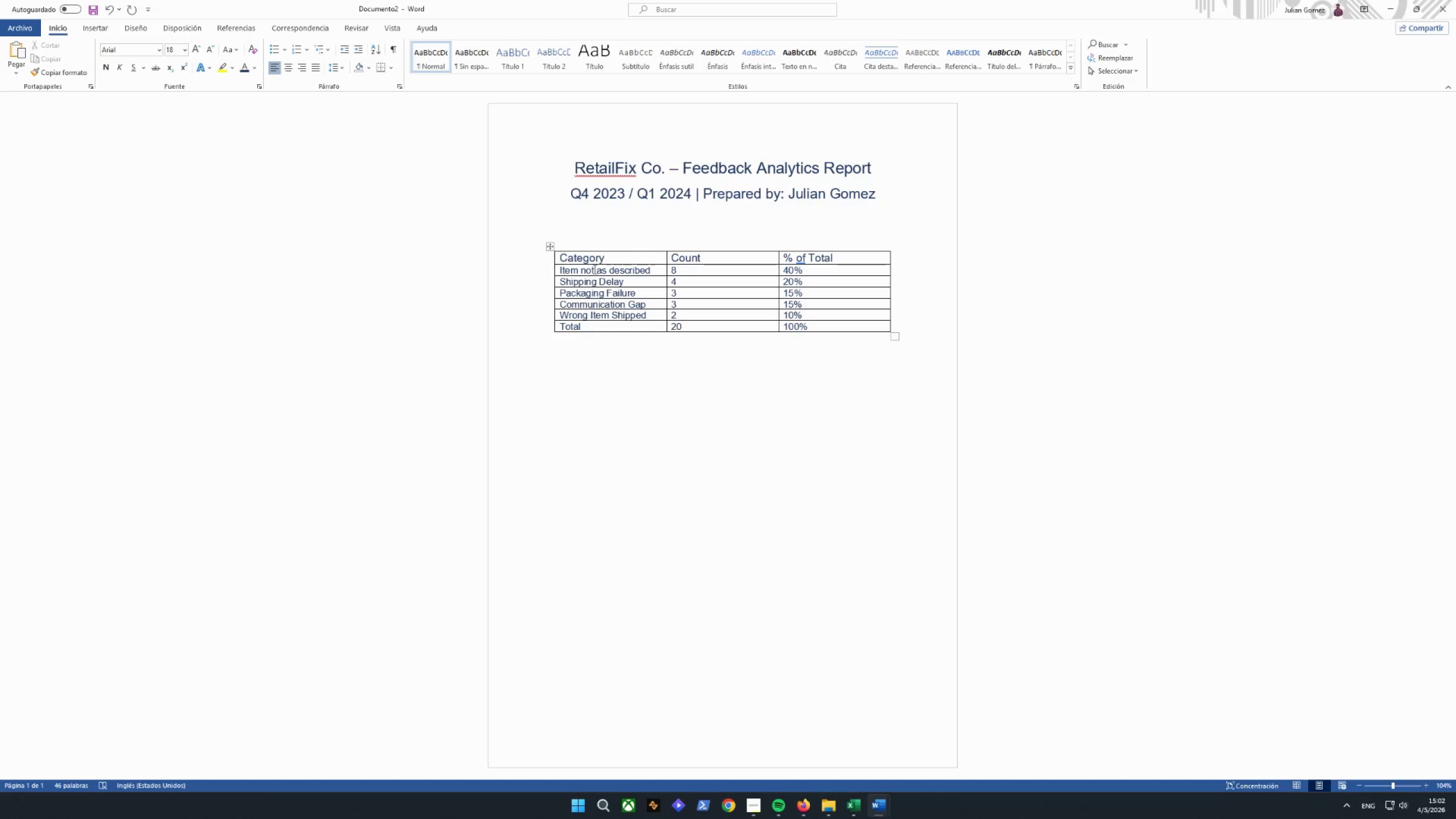 
left_click([683, 271])
 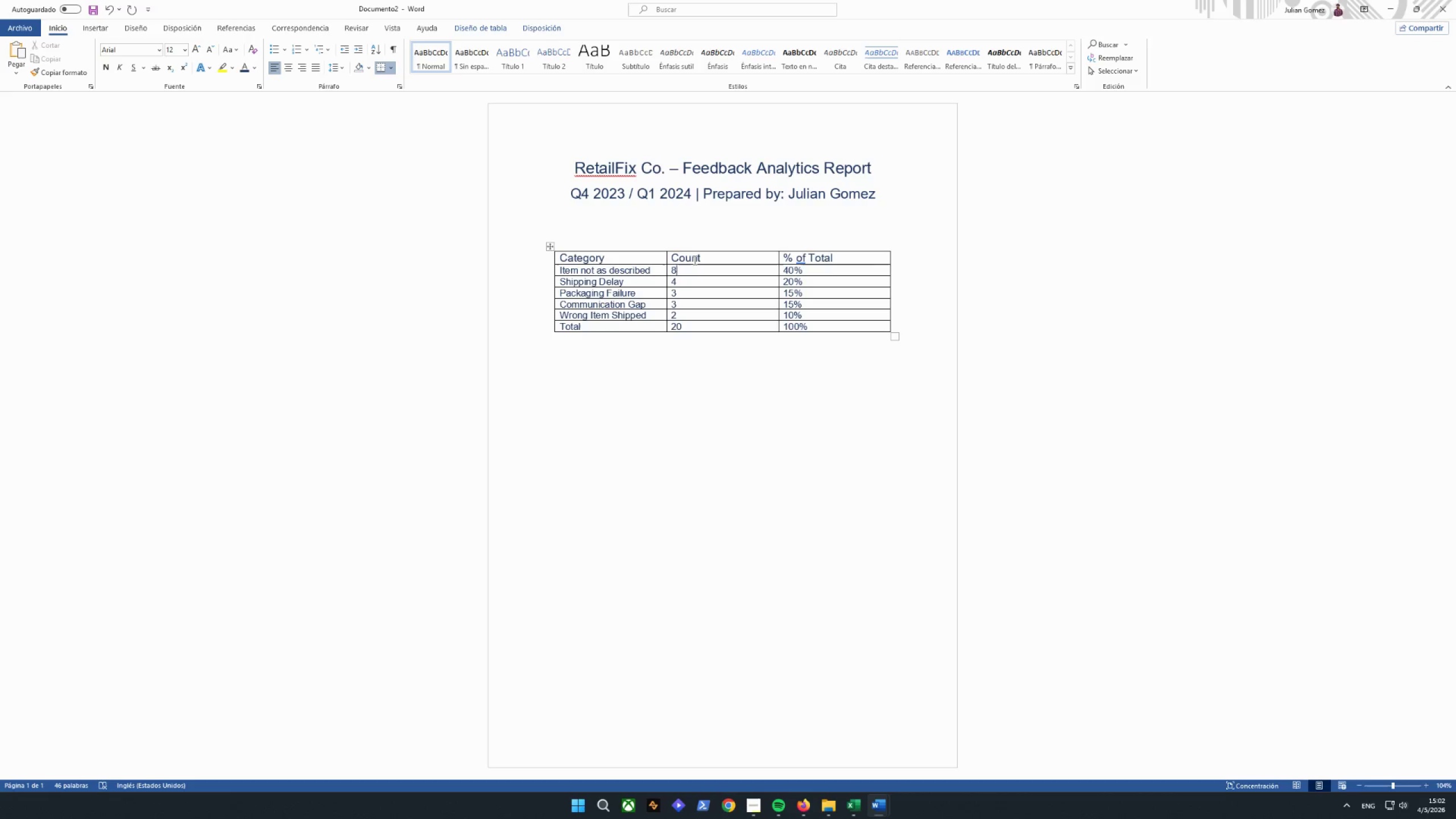 
left_click([694, 258])
 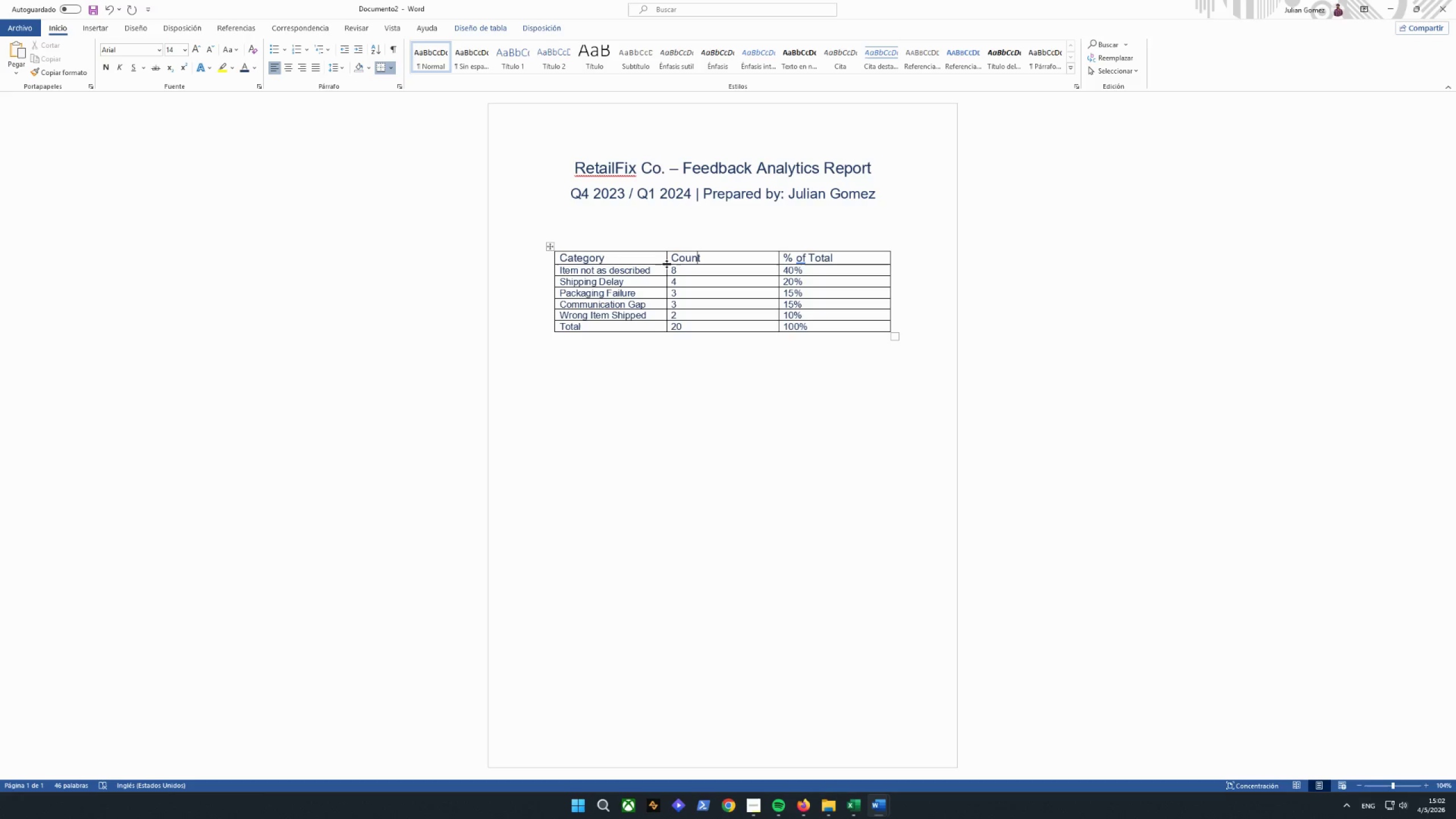 
left_click_drag(start_coordinate=[559, 256], to_coordinate=[564, 260])
 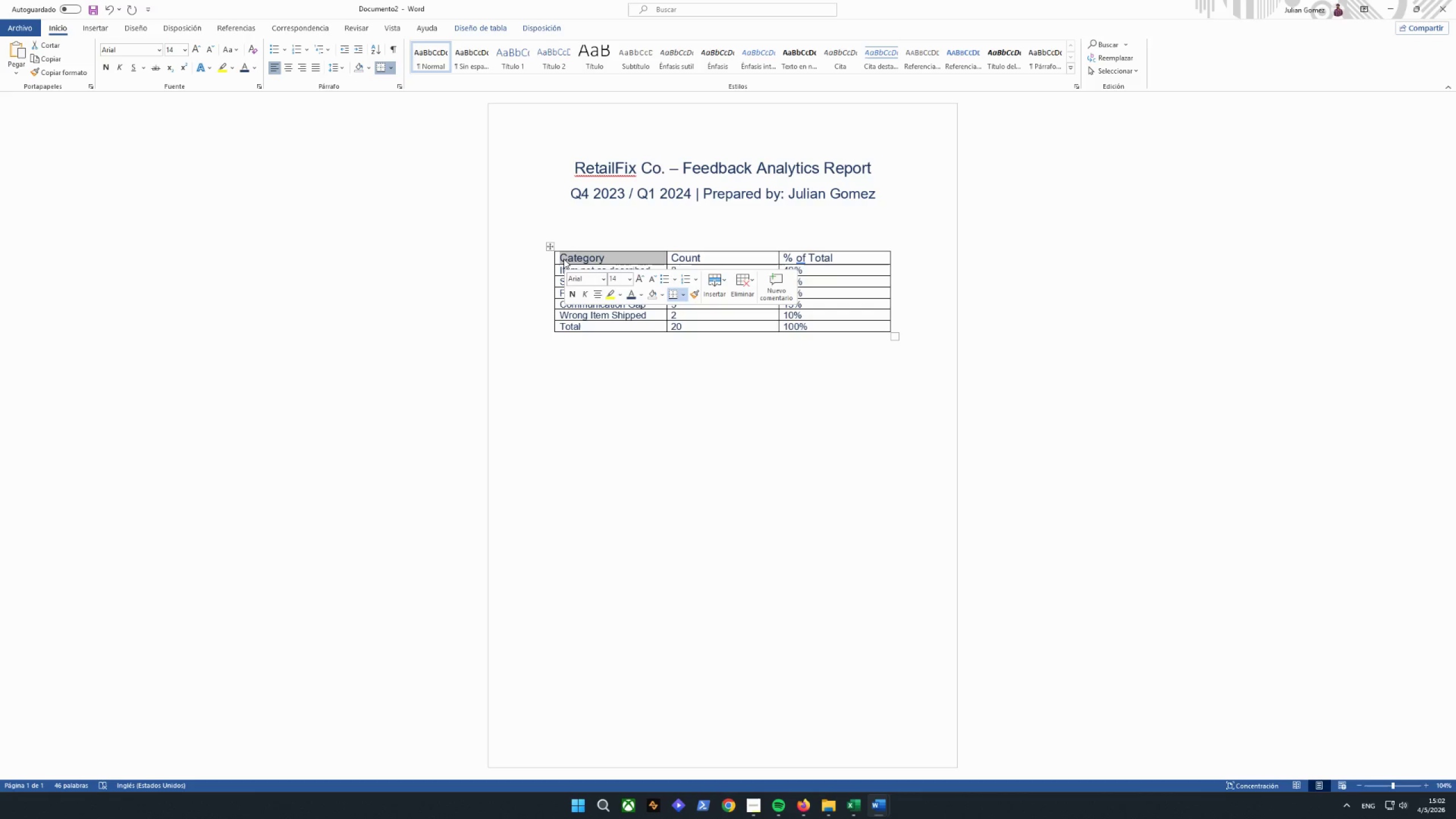 
left_click([563, 258])
 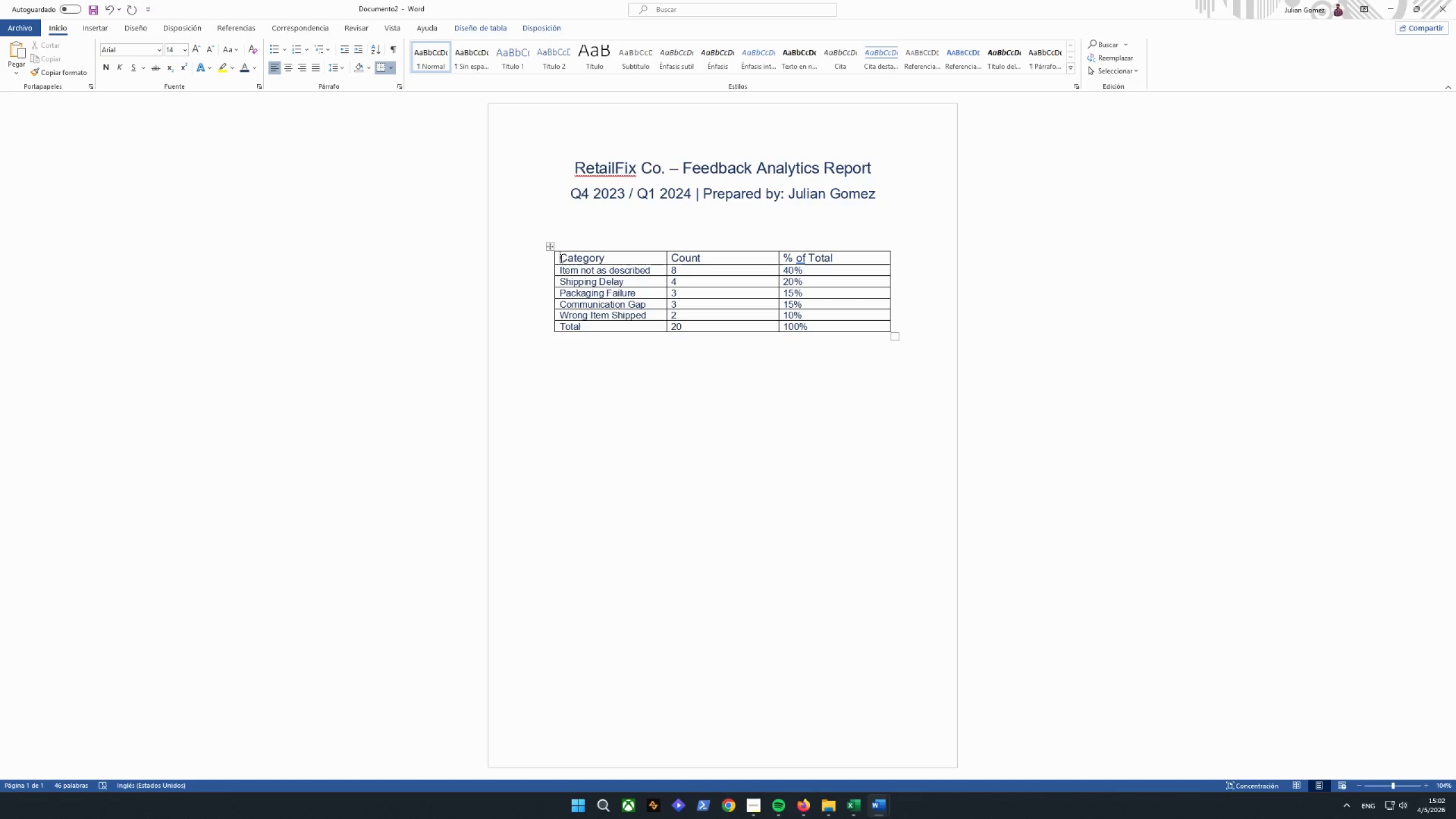 
left_click_drag(start_coordinate=[560, 258], to_coordinate=[619, 325])
 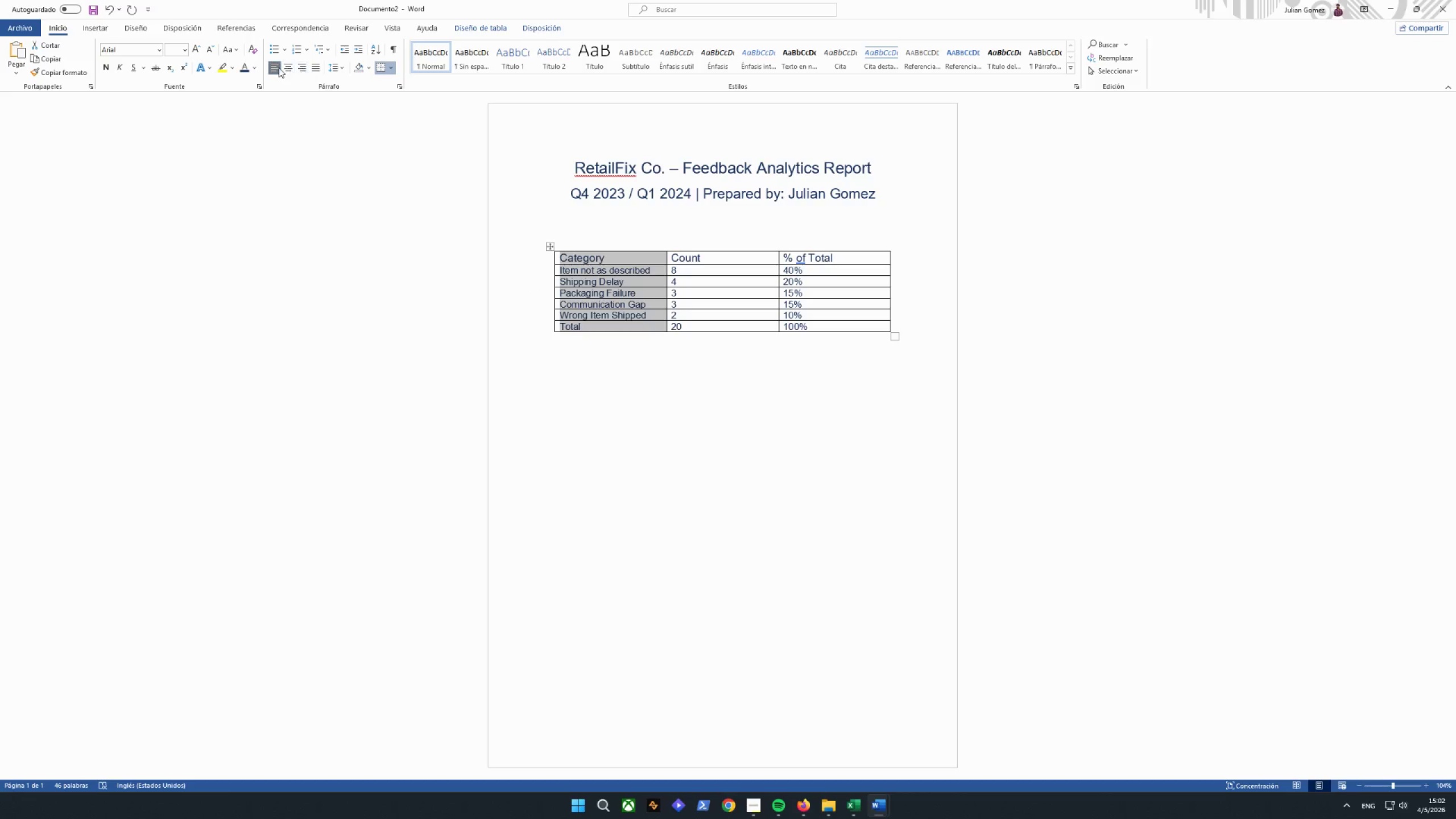 
double_click([279, 68])
 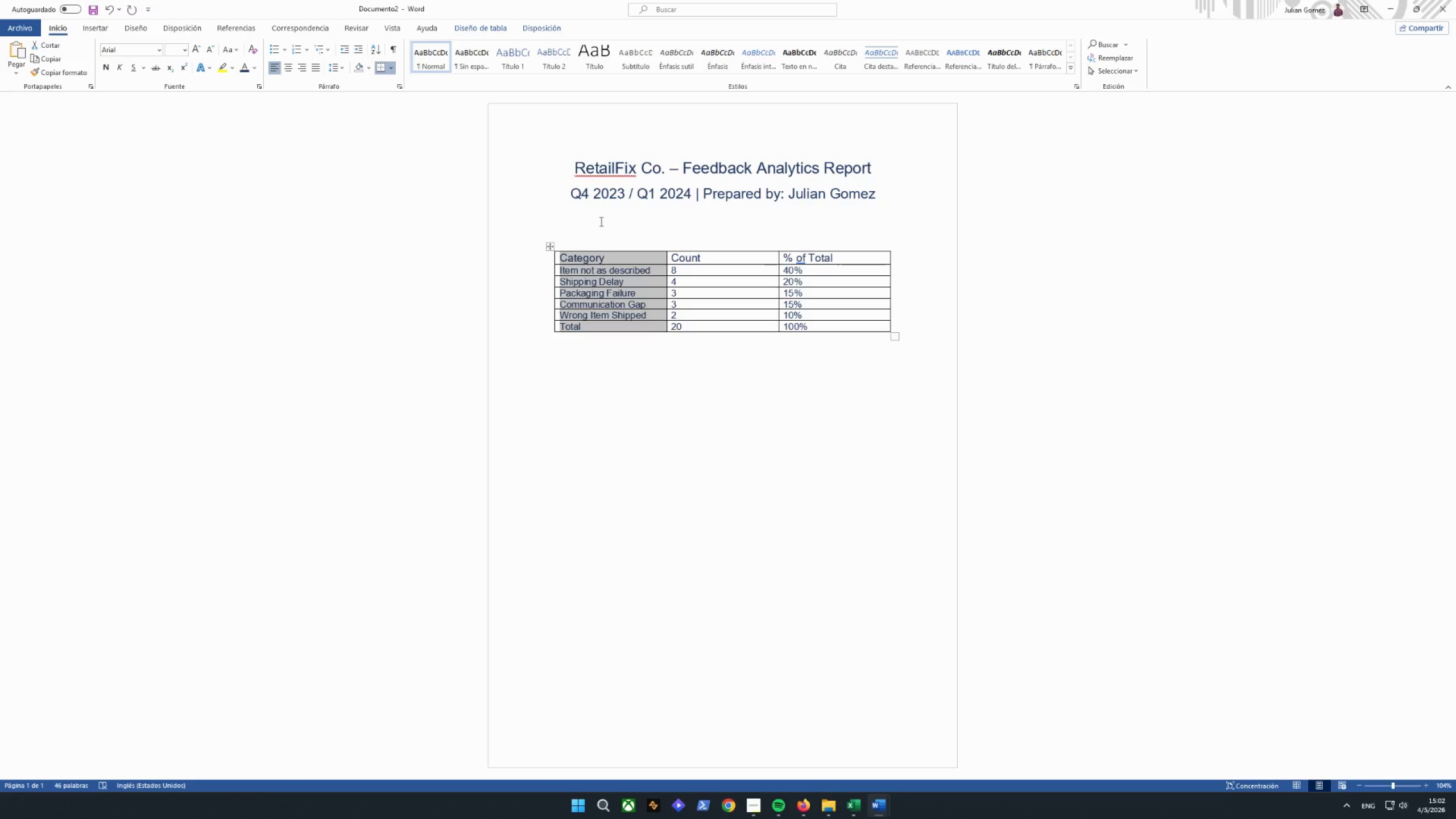 
left_click([698, 272])
 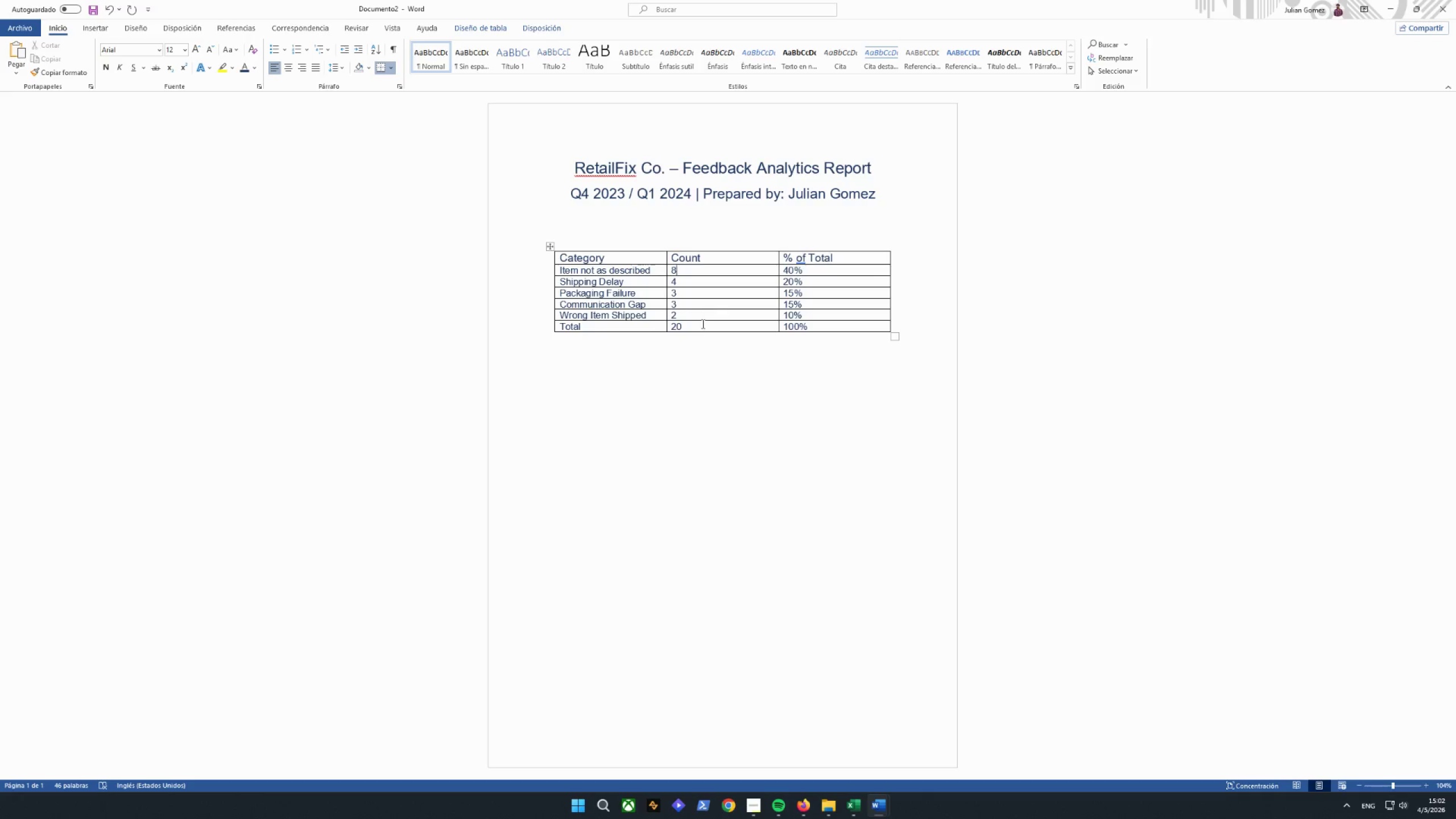 
left_click_drag(start_coordinate=[700, 326], to_coordinate=[824, 256])
 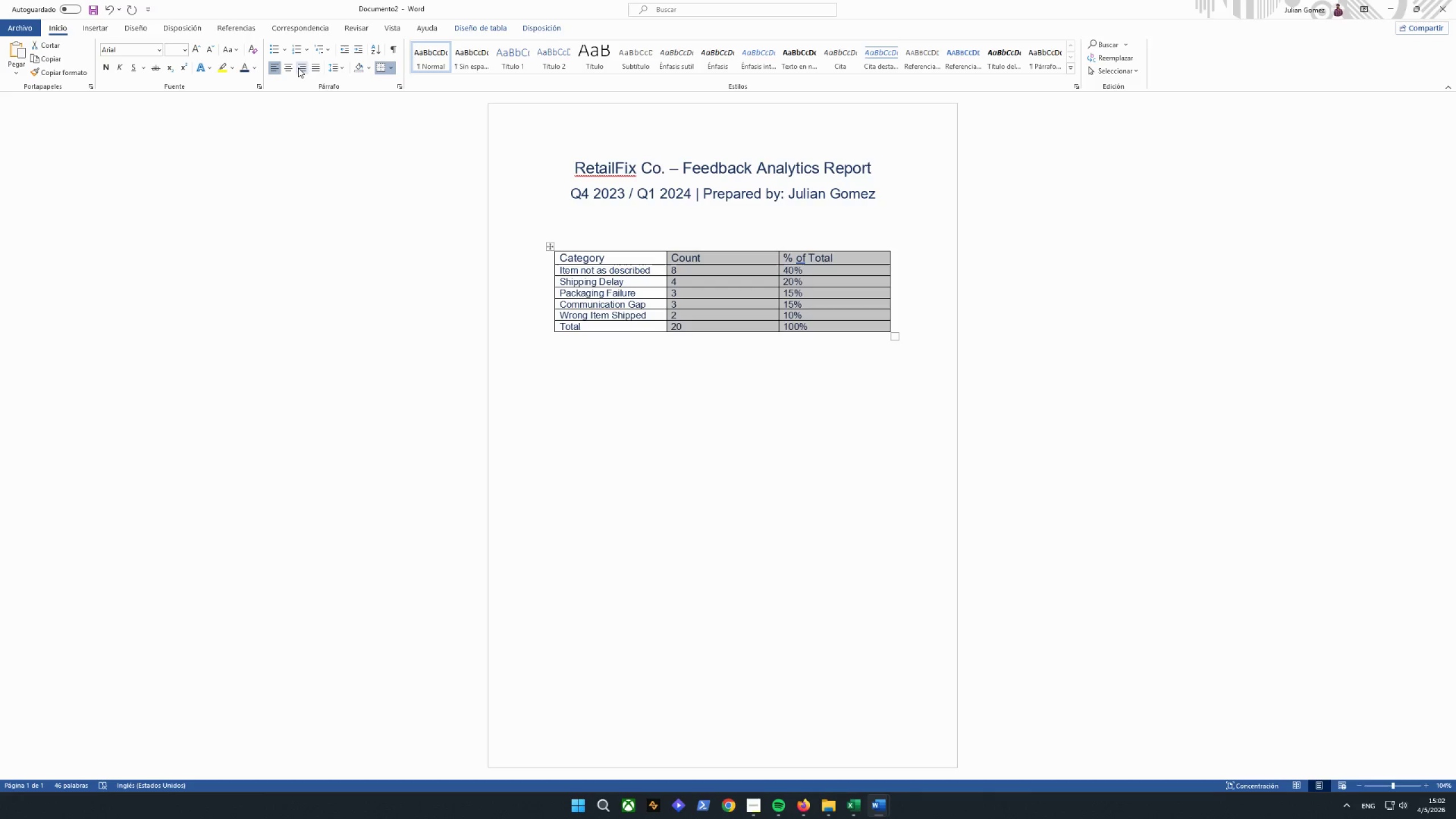 
left_click([288, 70])
 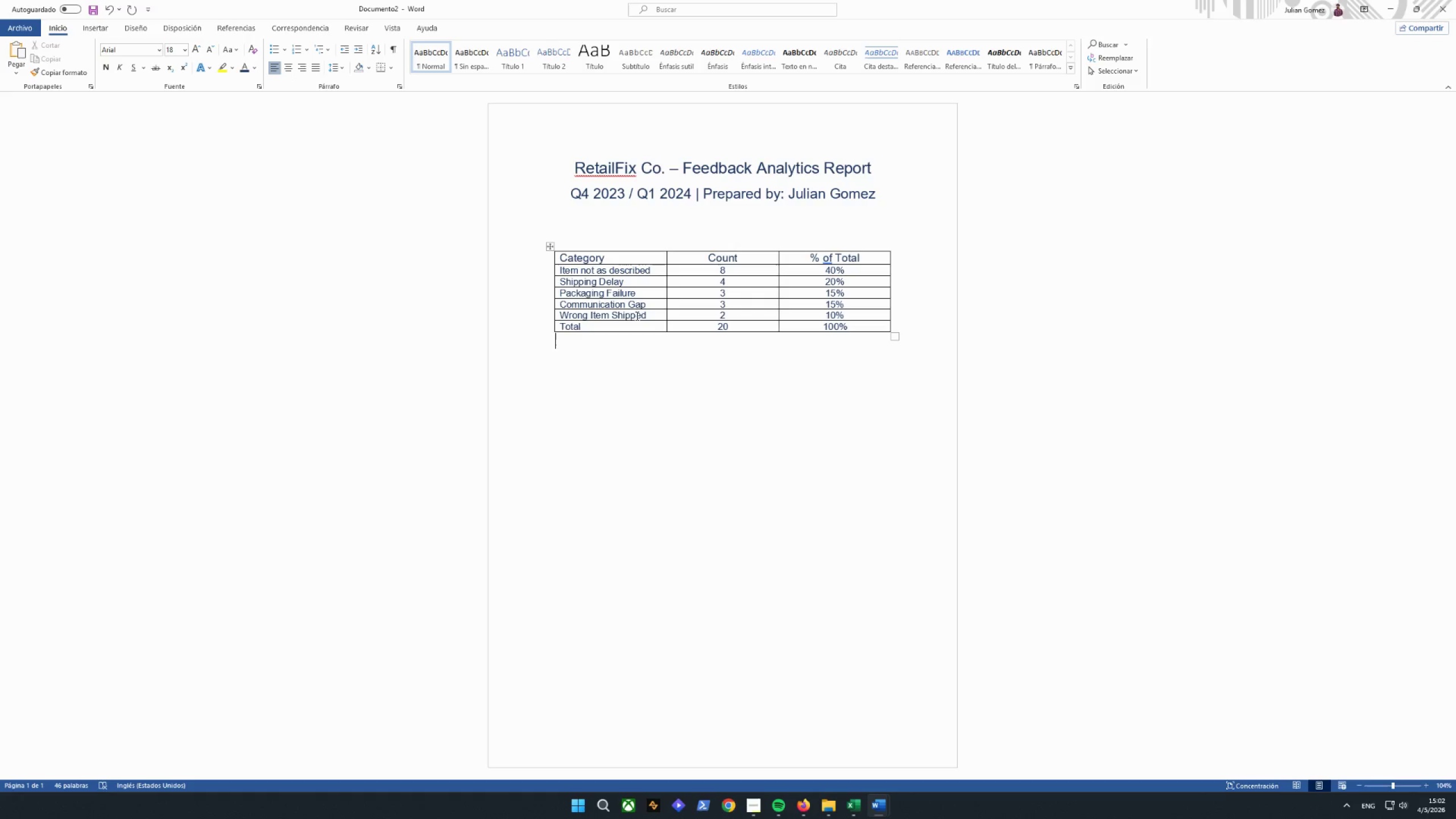 
left_click_drag(start_coordinate=[623, 323], to_coordinate=[552, 258])
 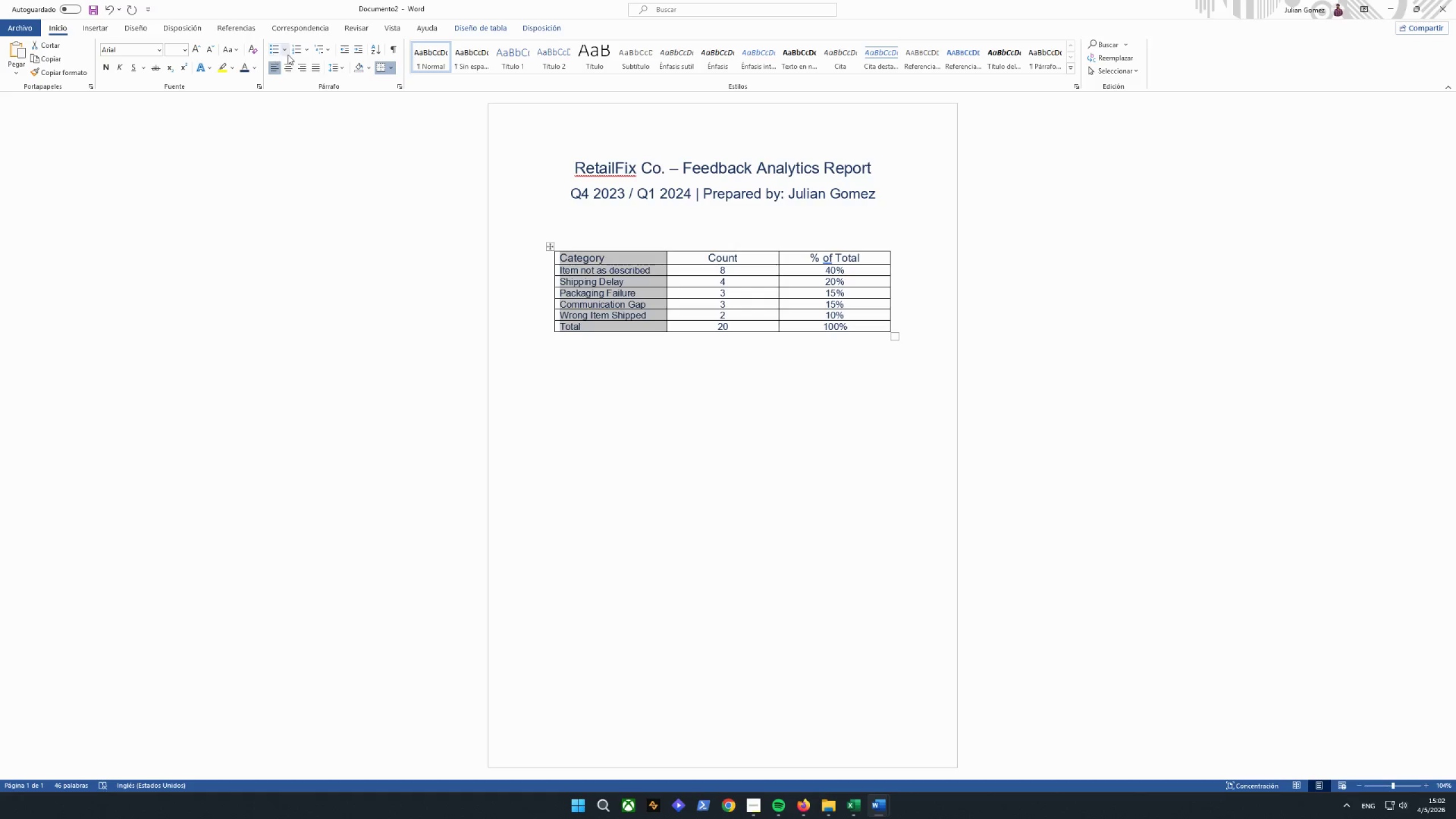 
left_click([289, 68])
 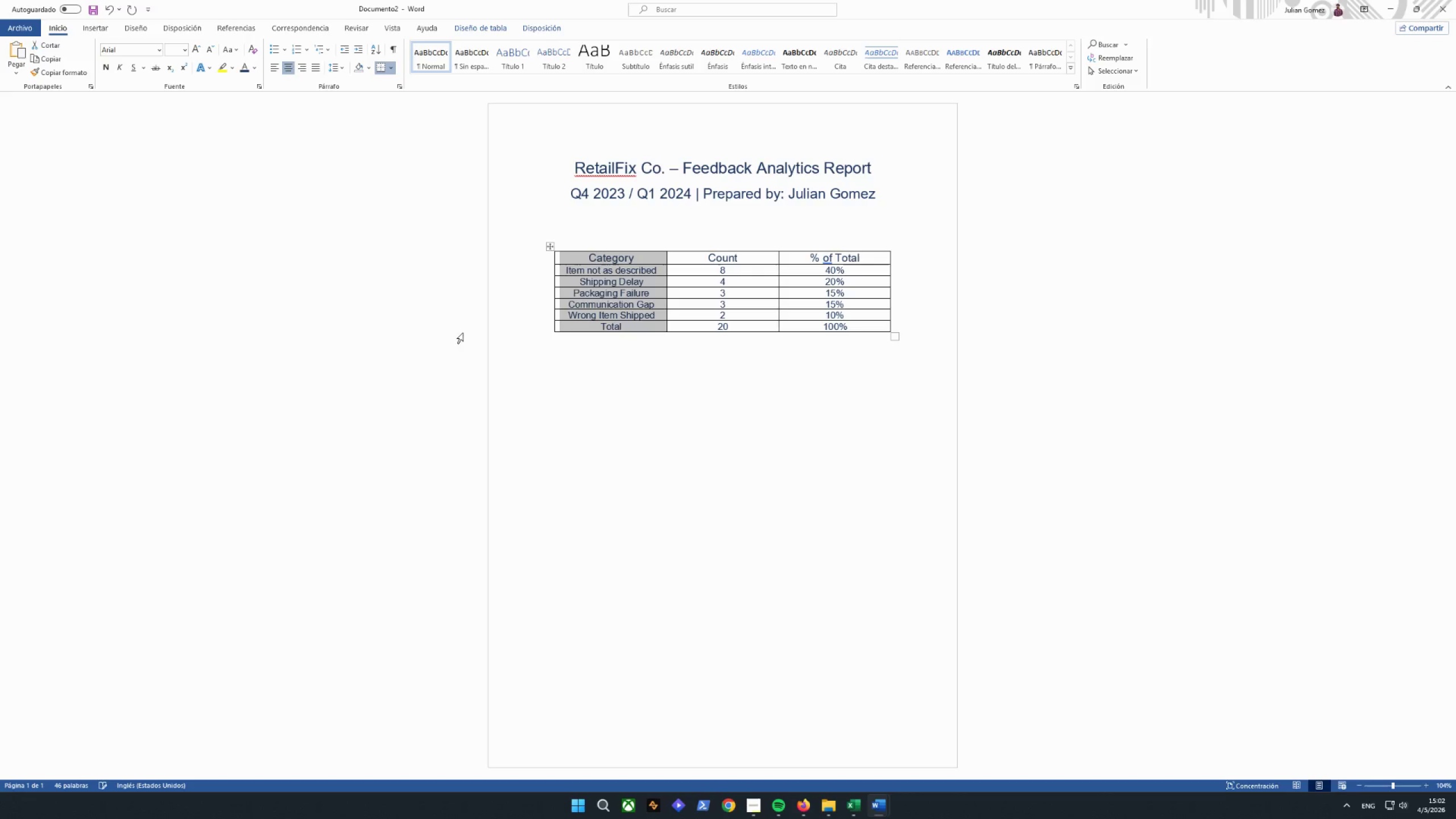 
left_click_drag(start_coordinate=[628, 424], to_coordinate=[628, 417])
 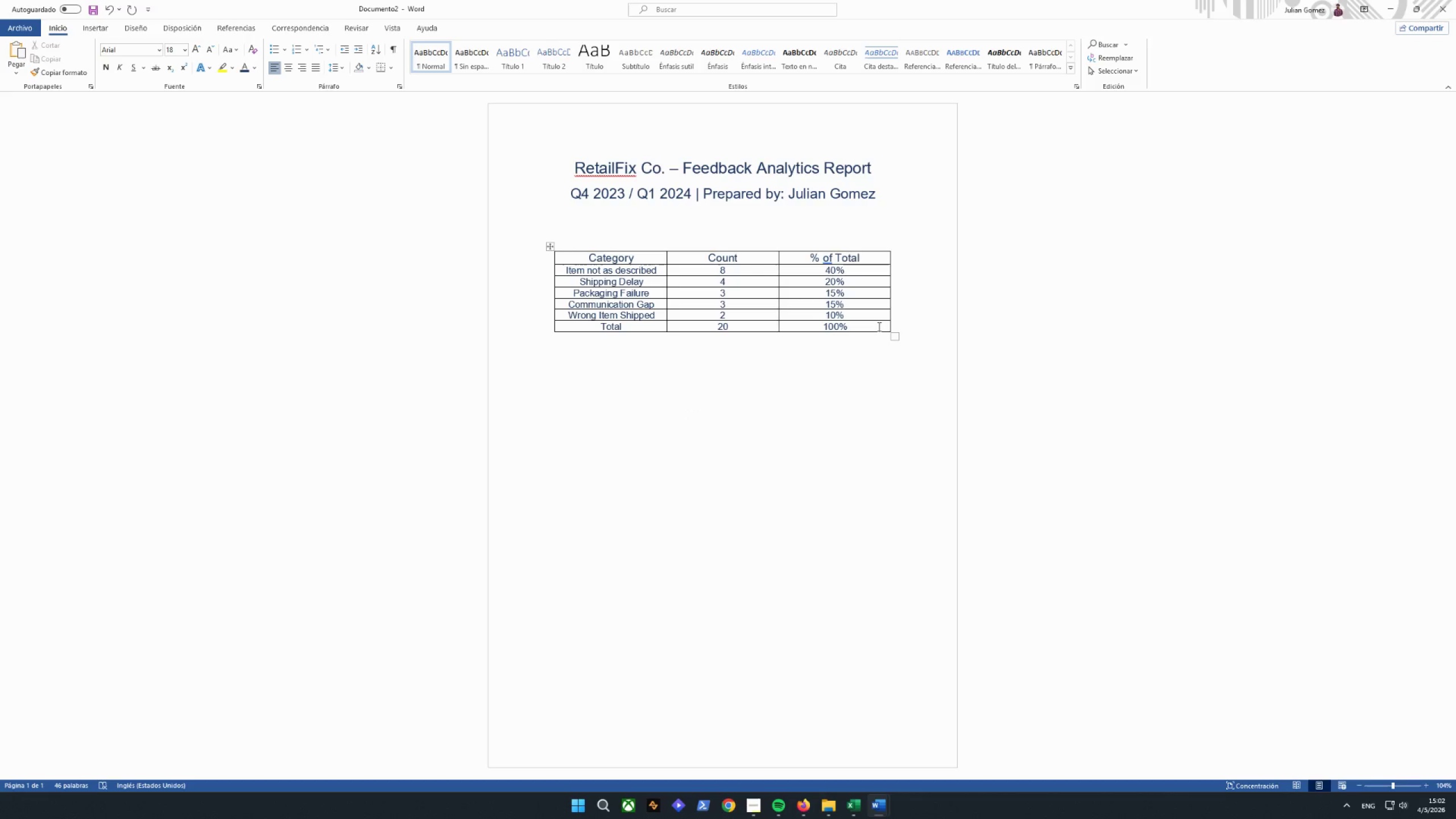 
right_click([825, 258])
 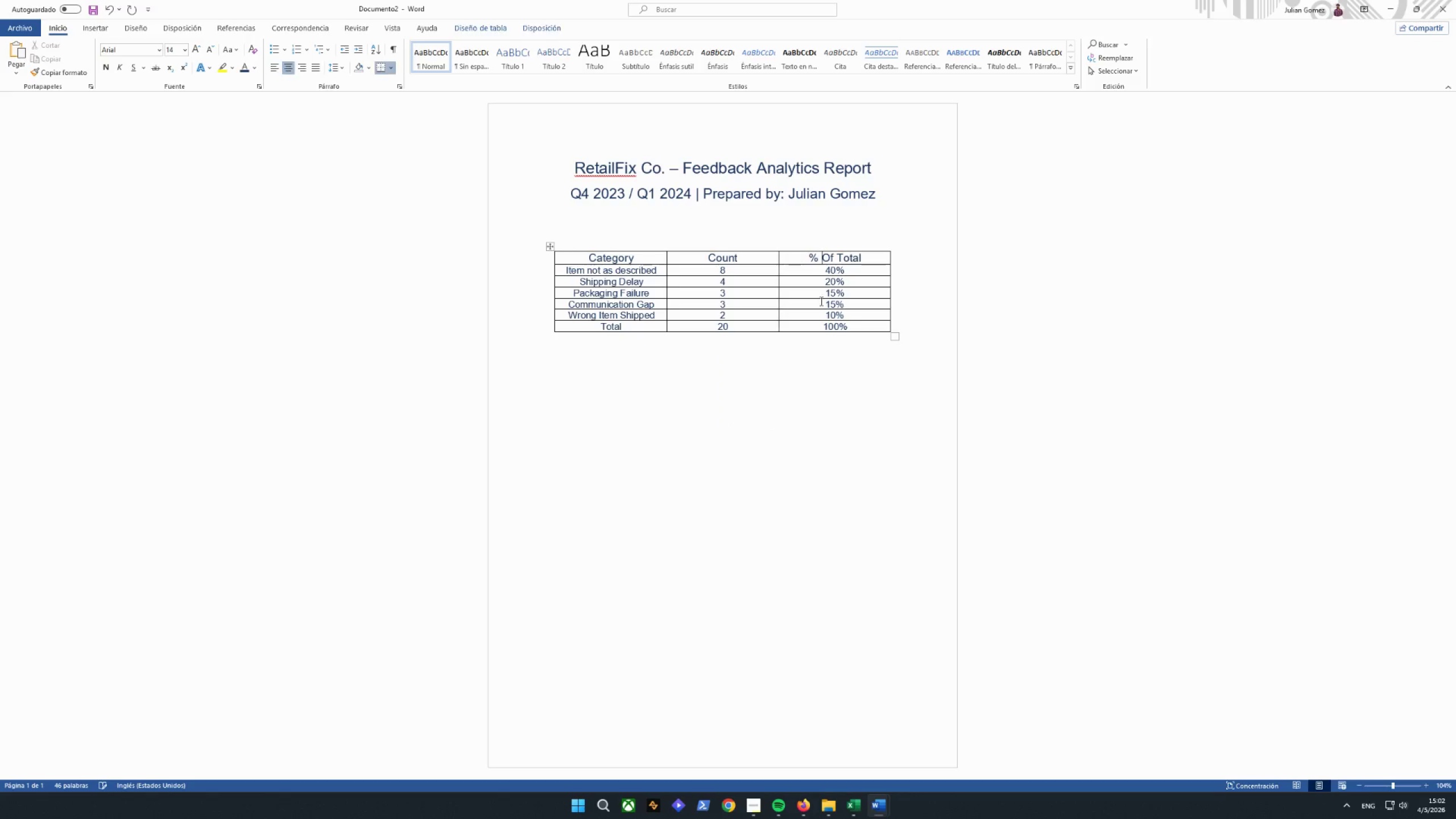 
double_click([915, 432])
 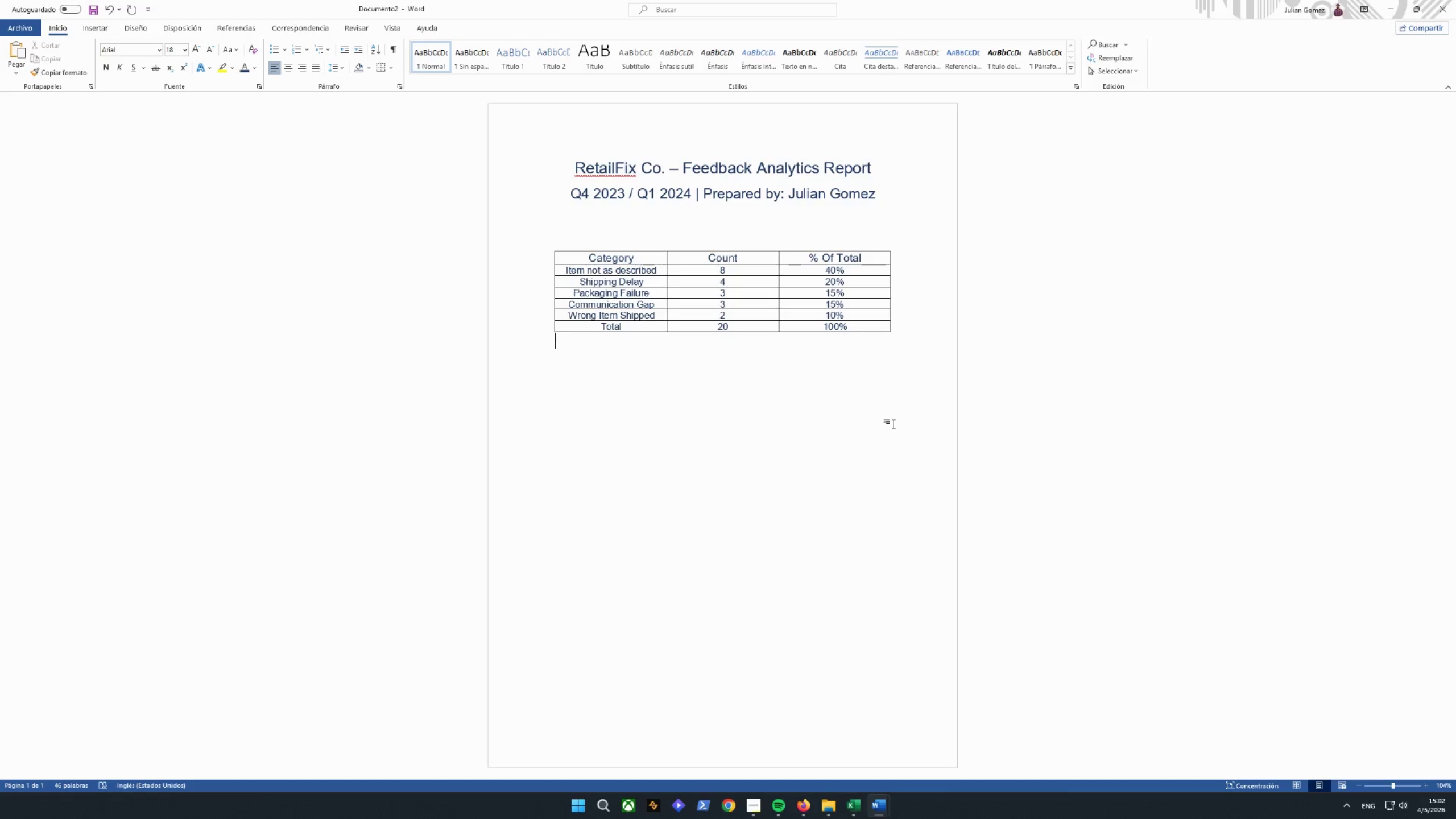 
key(Enter)
 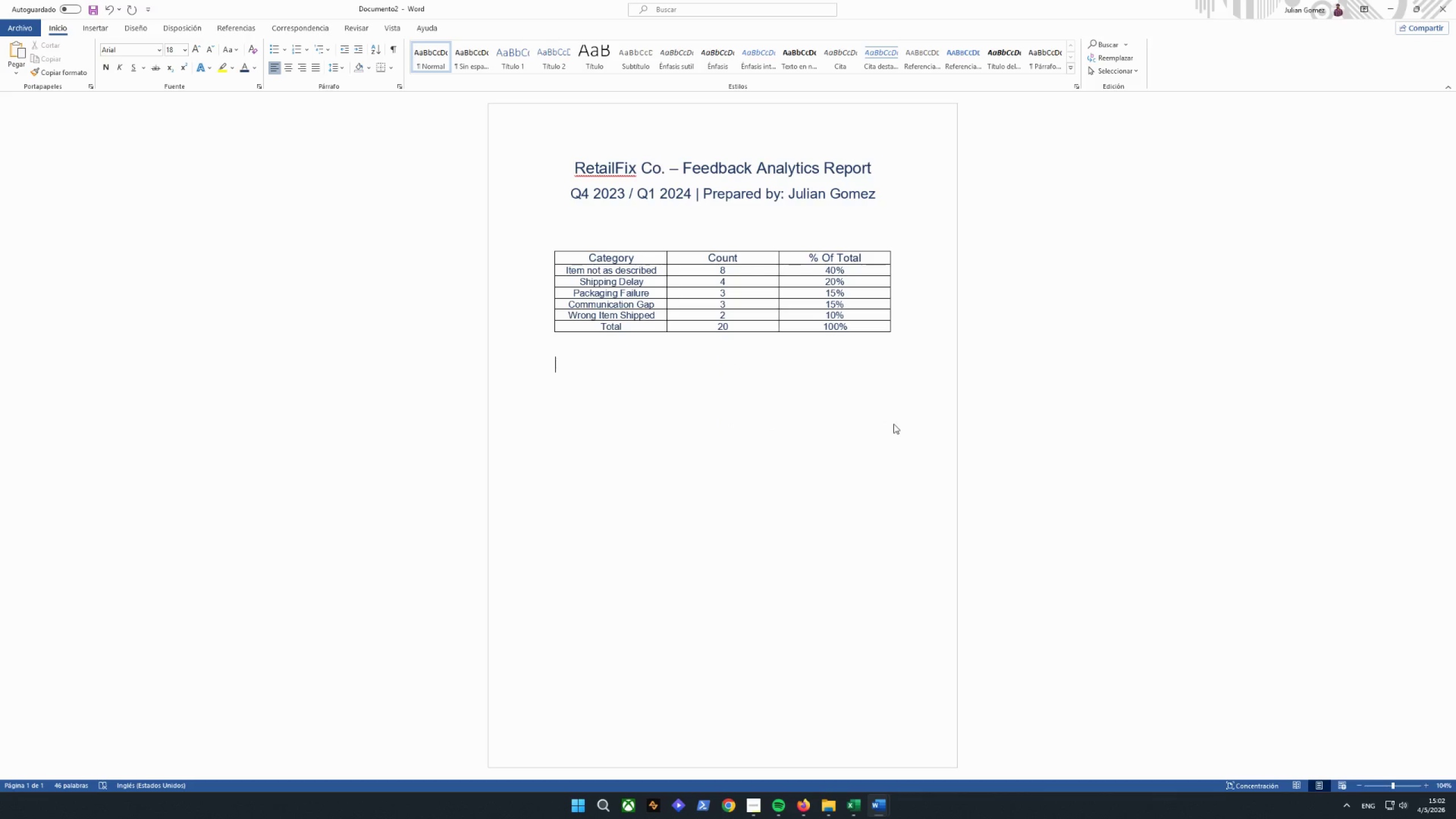 
wait(8.64)
 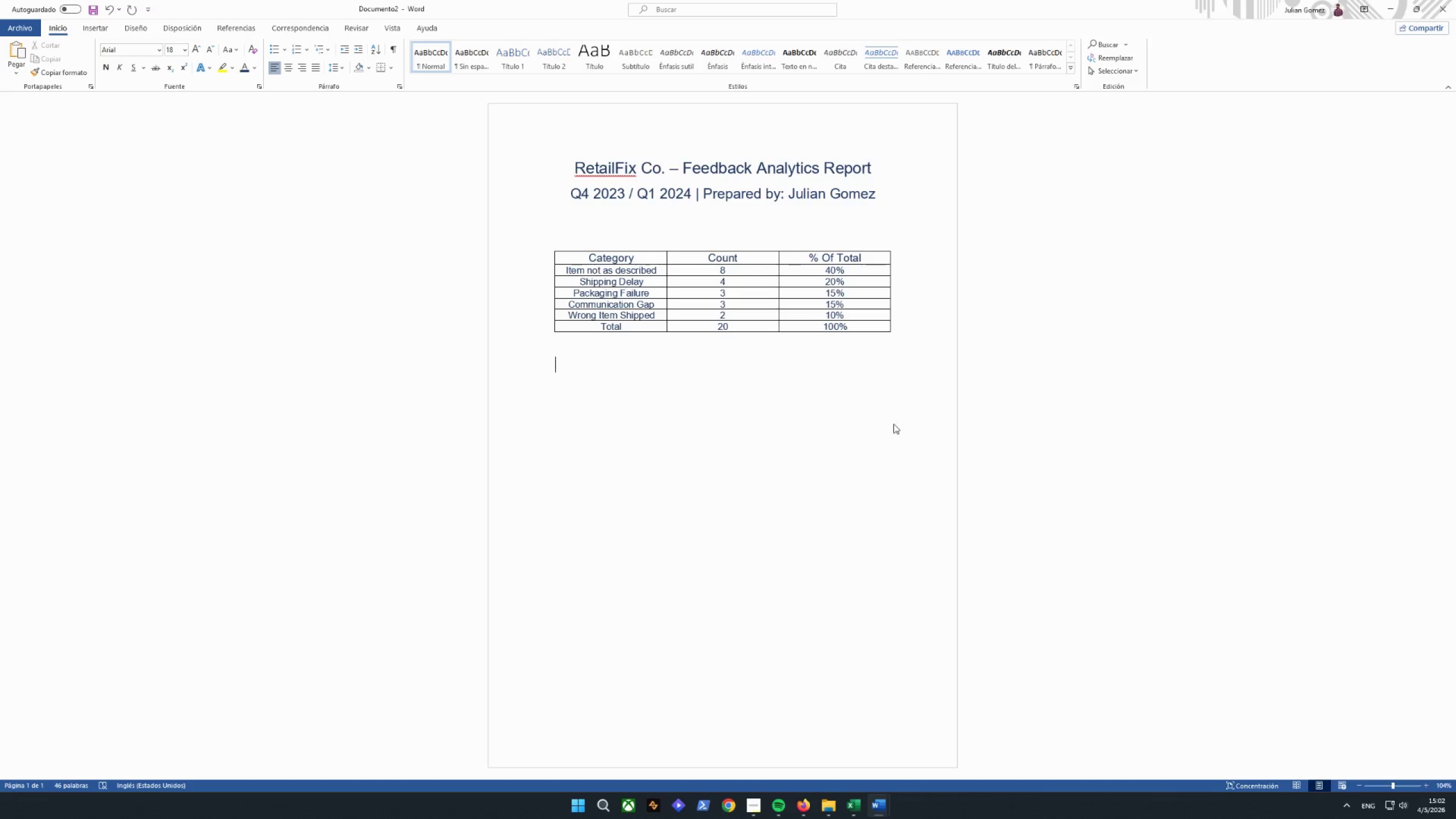 
left_click([285, 68])
 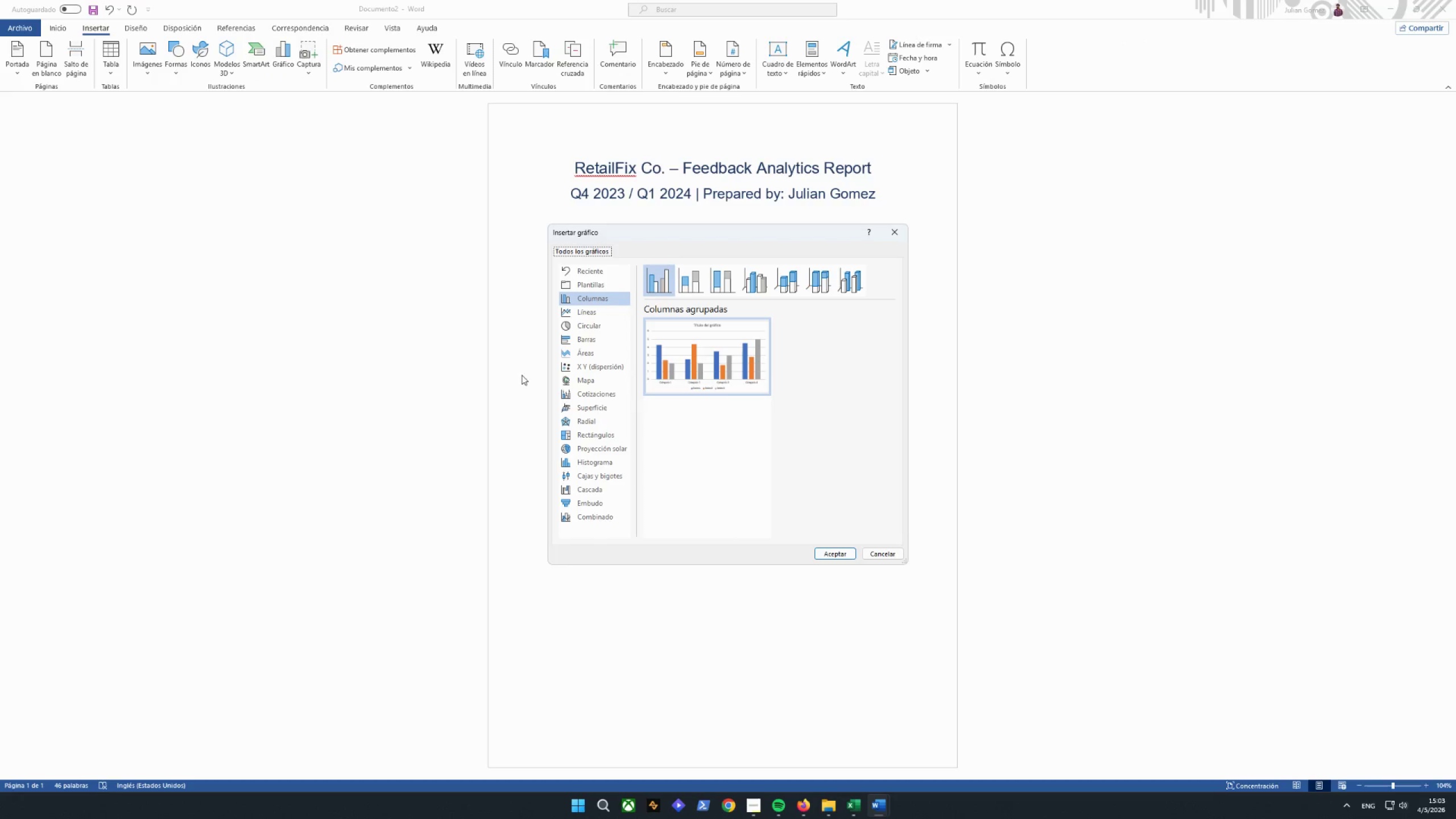 
left_click([587, 320])
 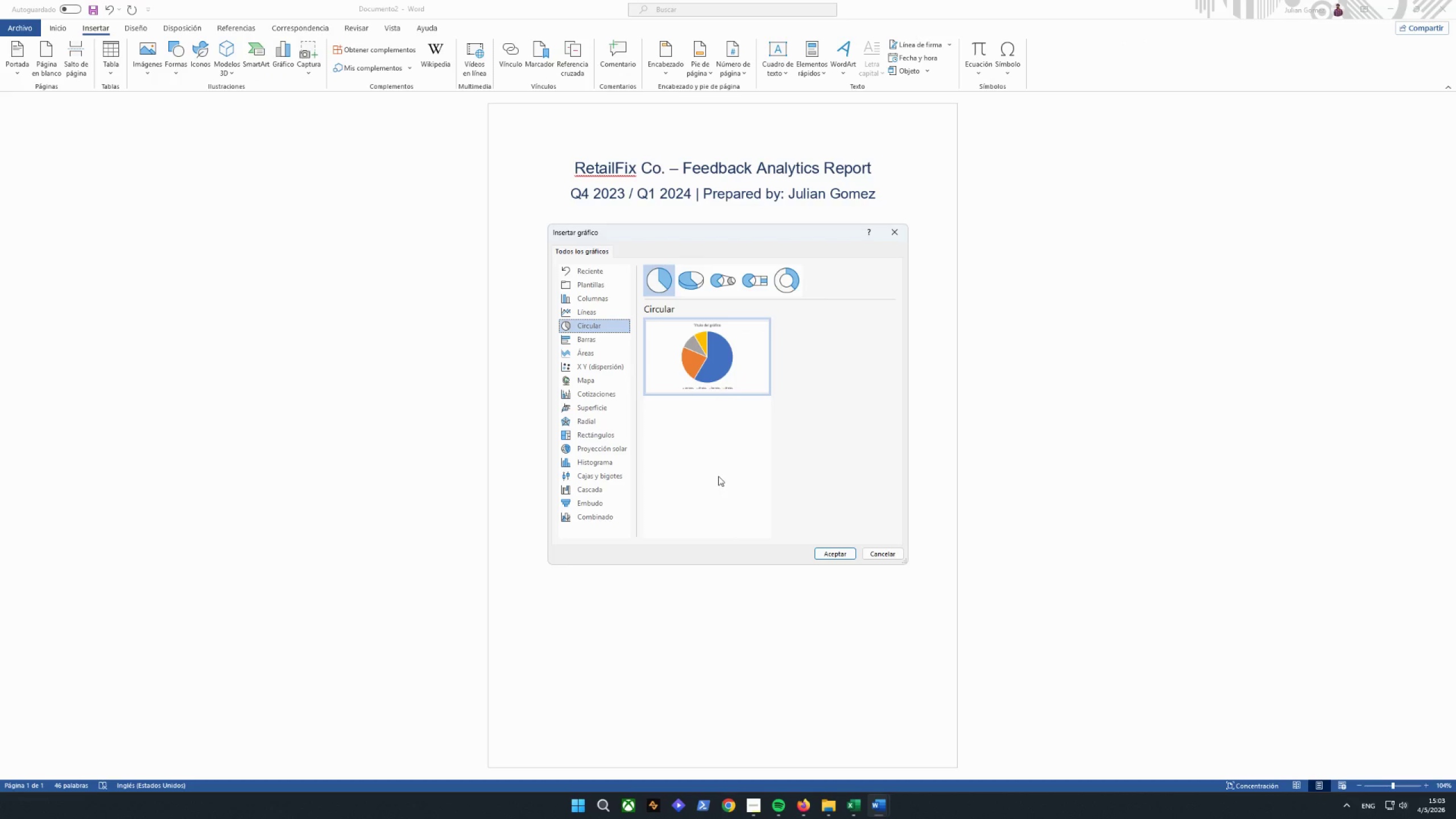 
left_click([708, 349])
 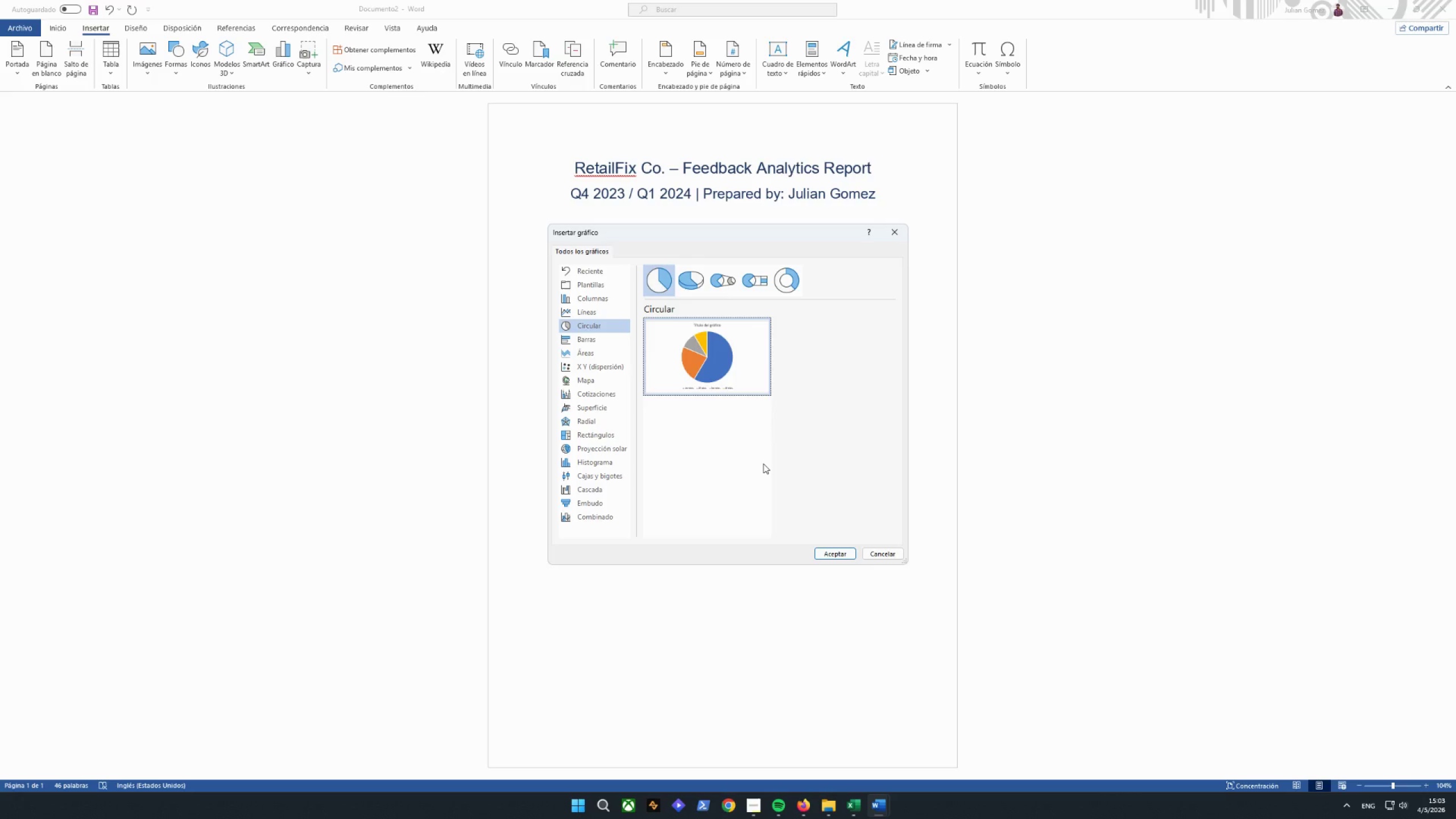 
wait(7.36)
 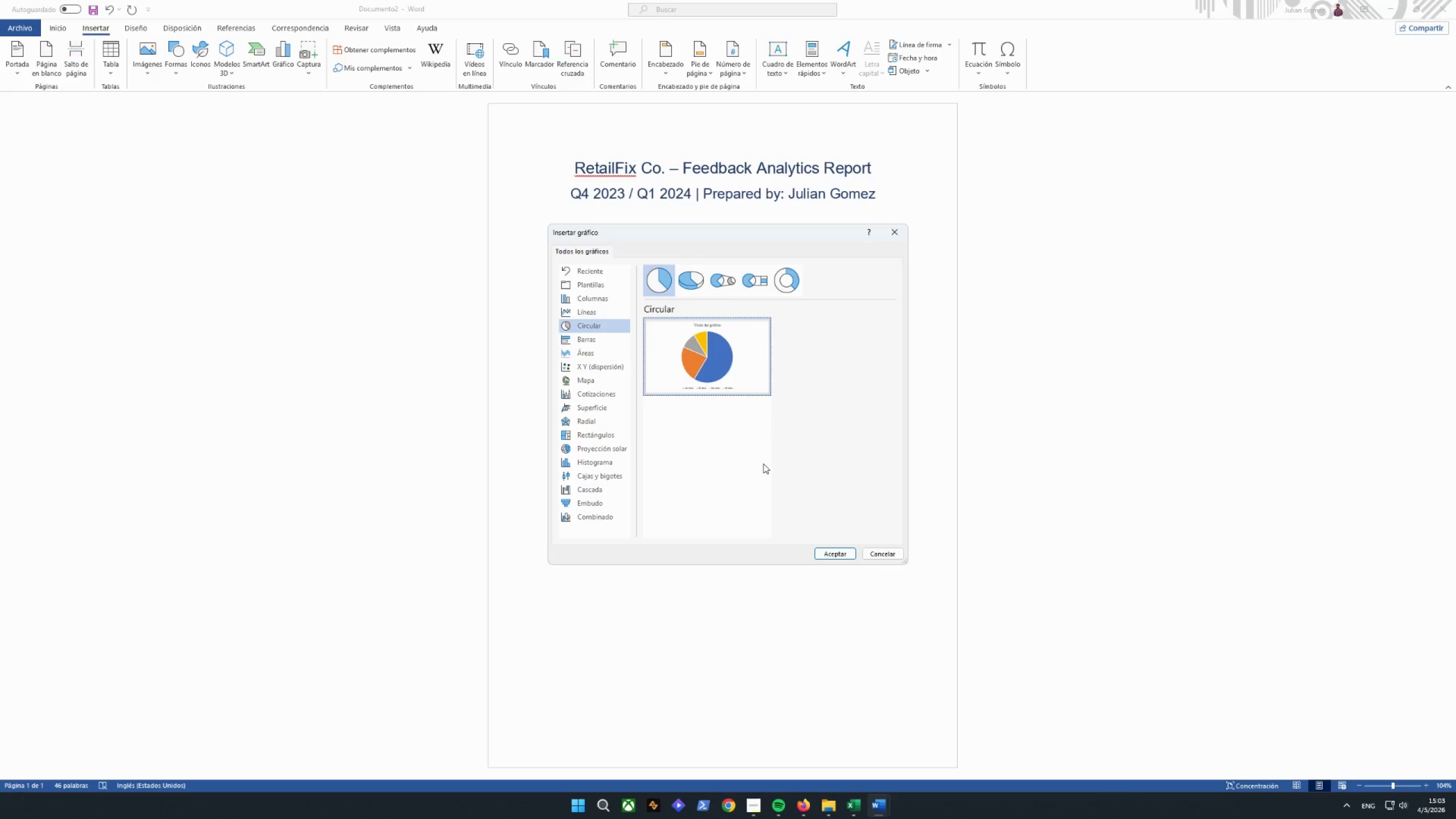 
left_click([826, 548])
 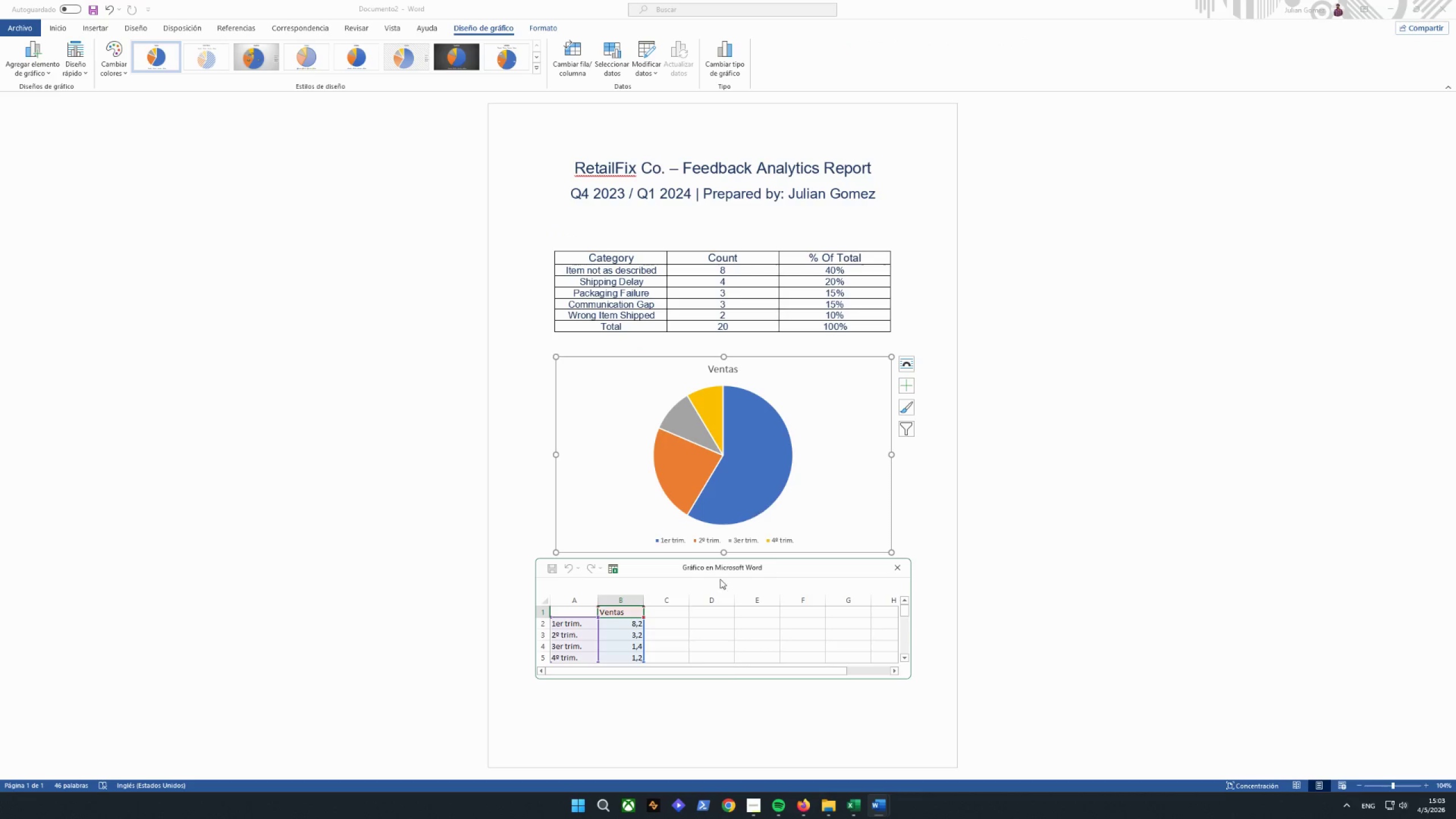 
scroll: coordinate [659, 643], scroll_direction: up, amount: 1.0
 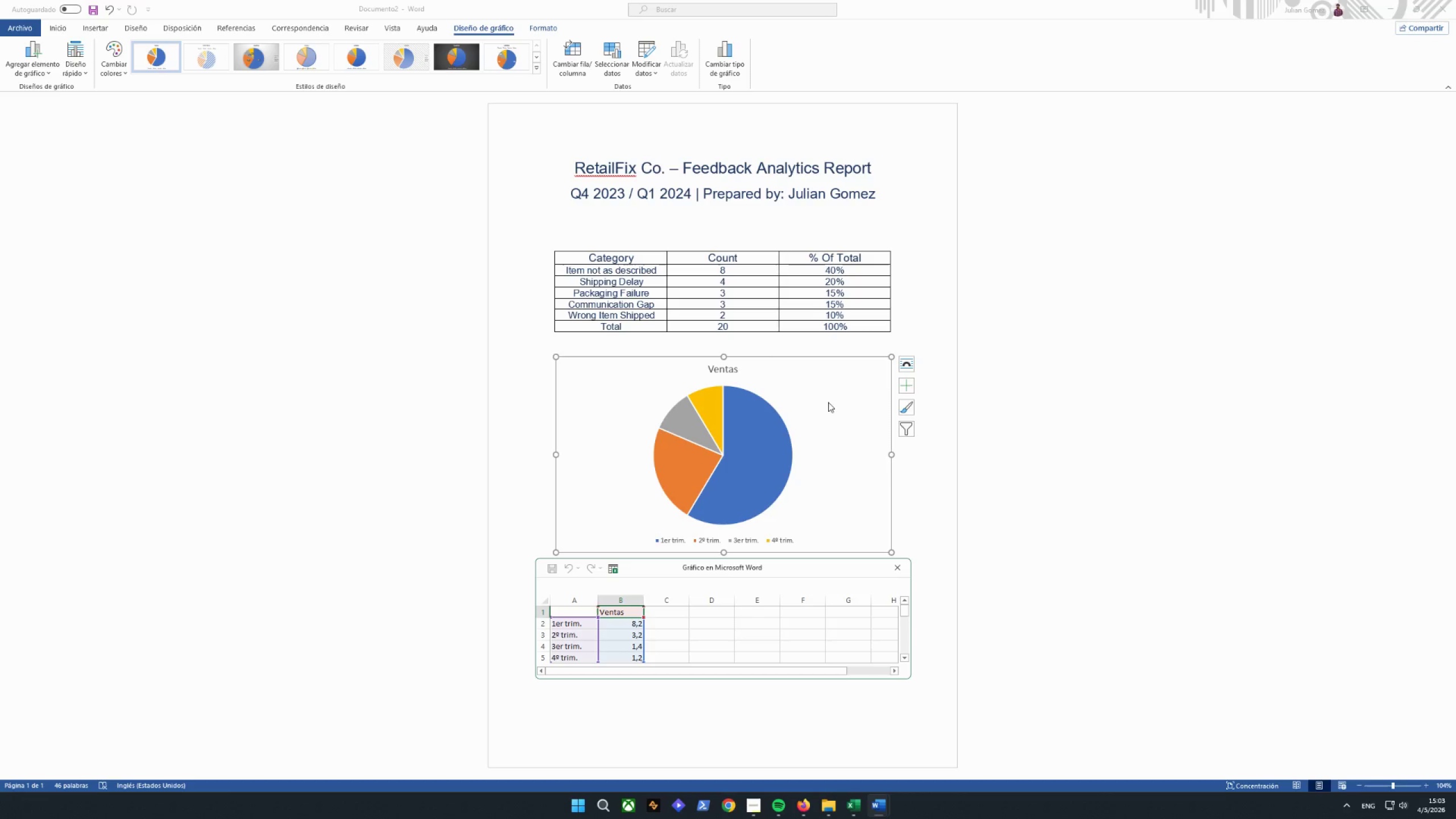 
left_click([722, 271])
 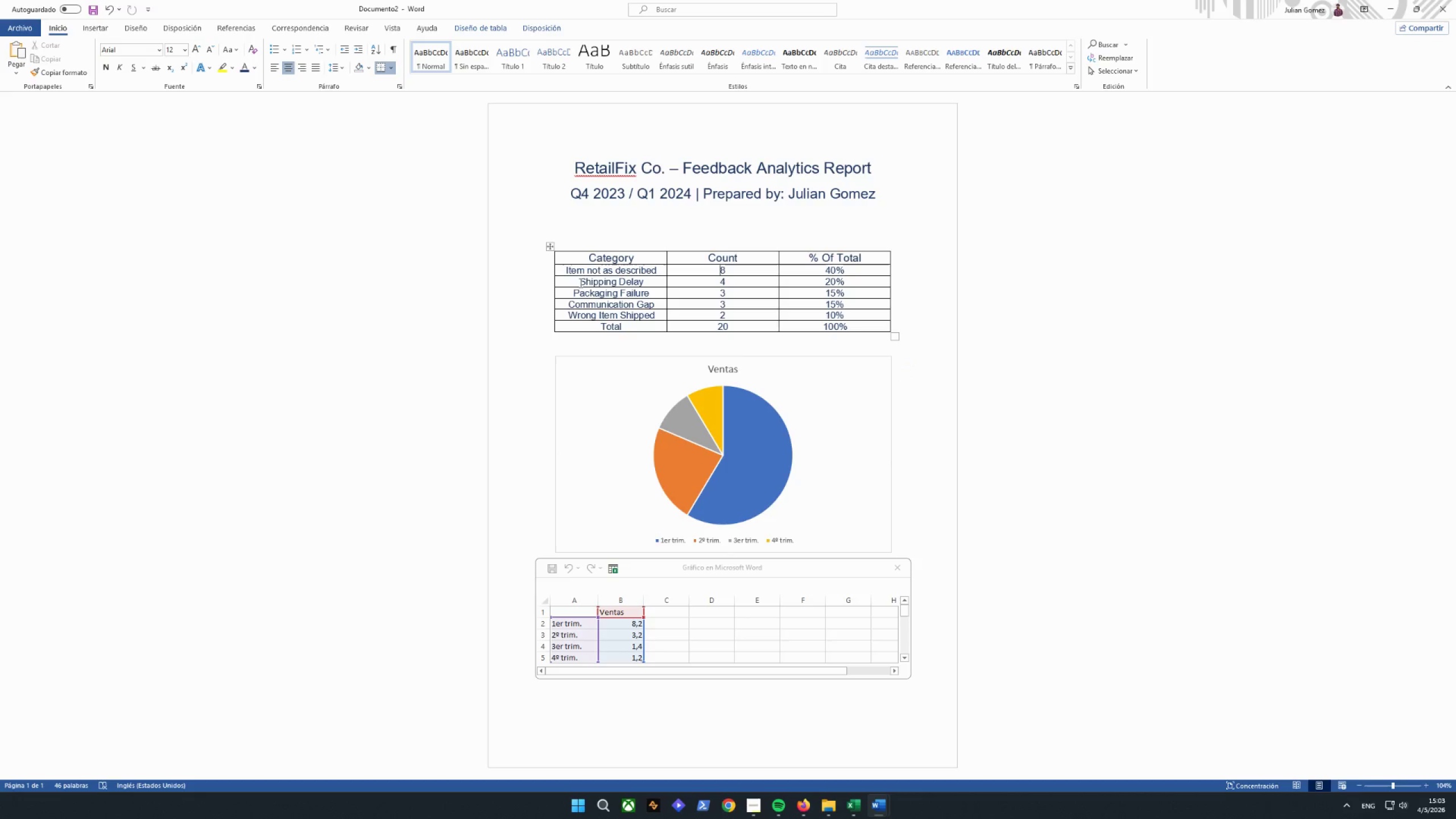 
double_click([657, 488])
 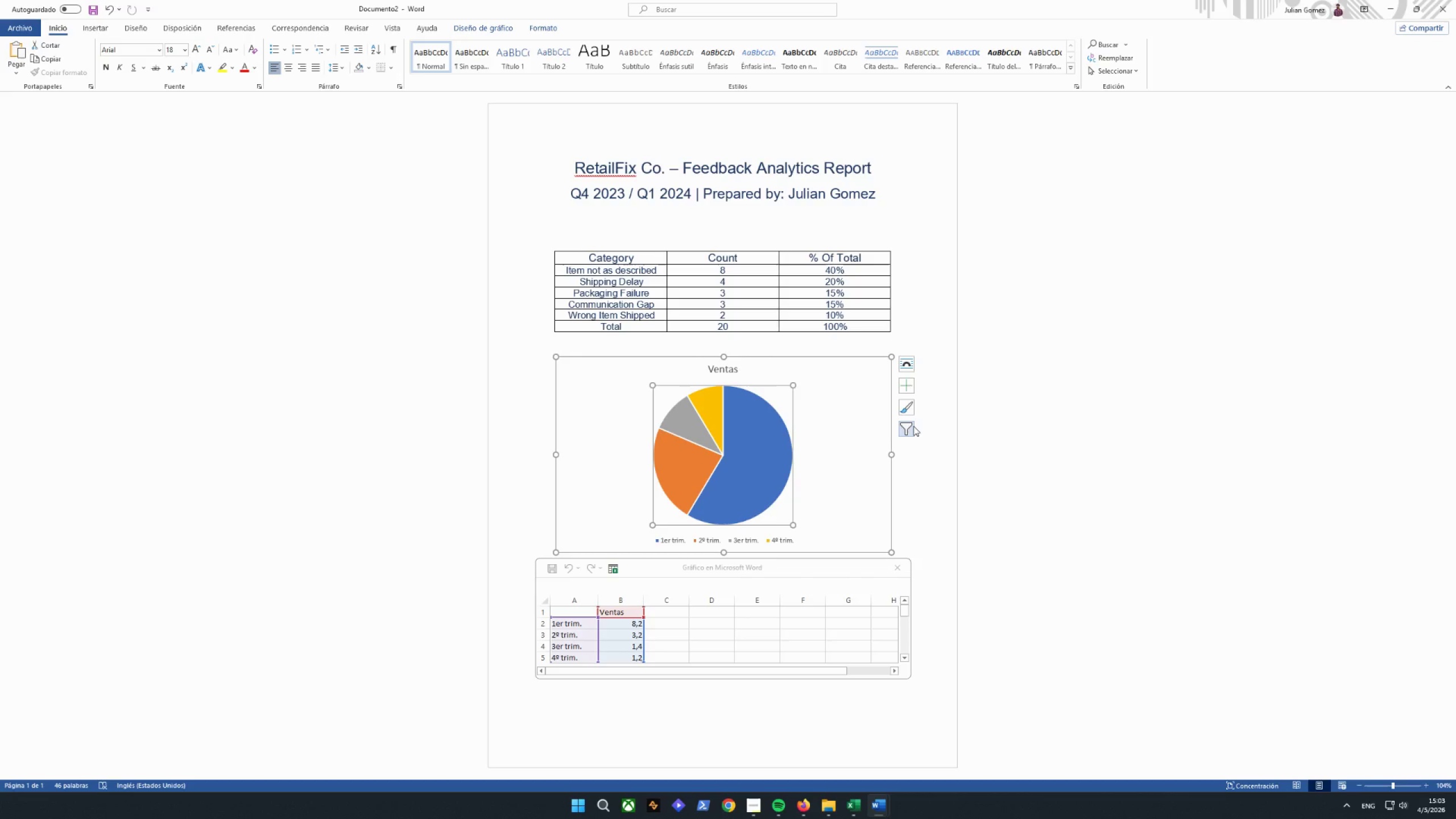 
left_click([913, 426])
 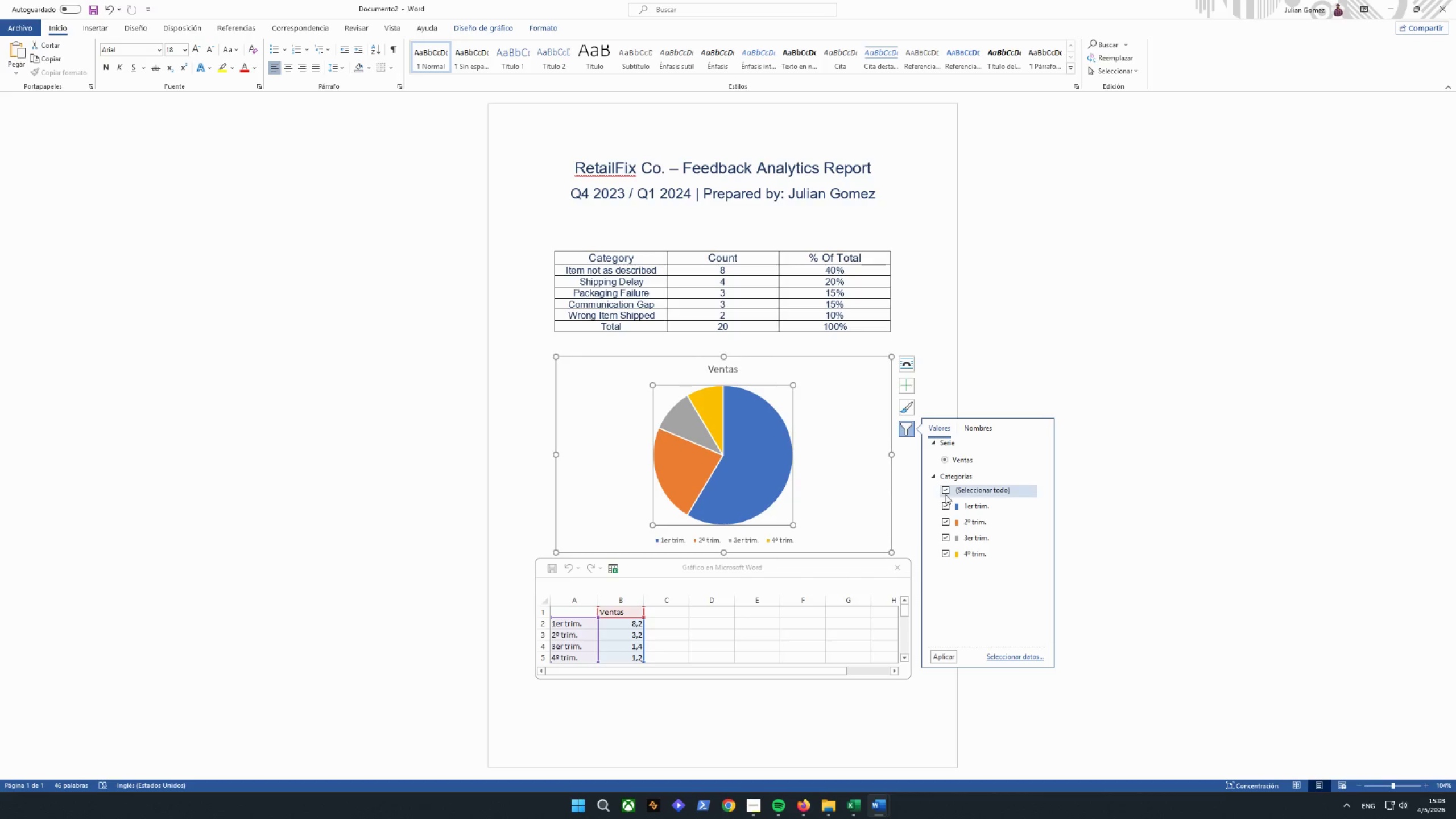 
left_click([933, 477])
 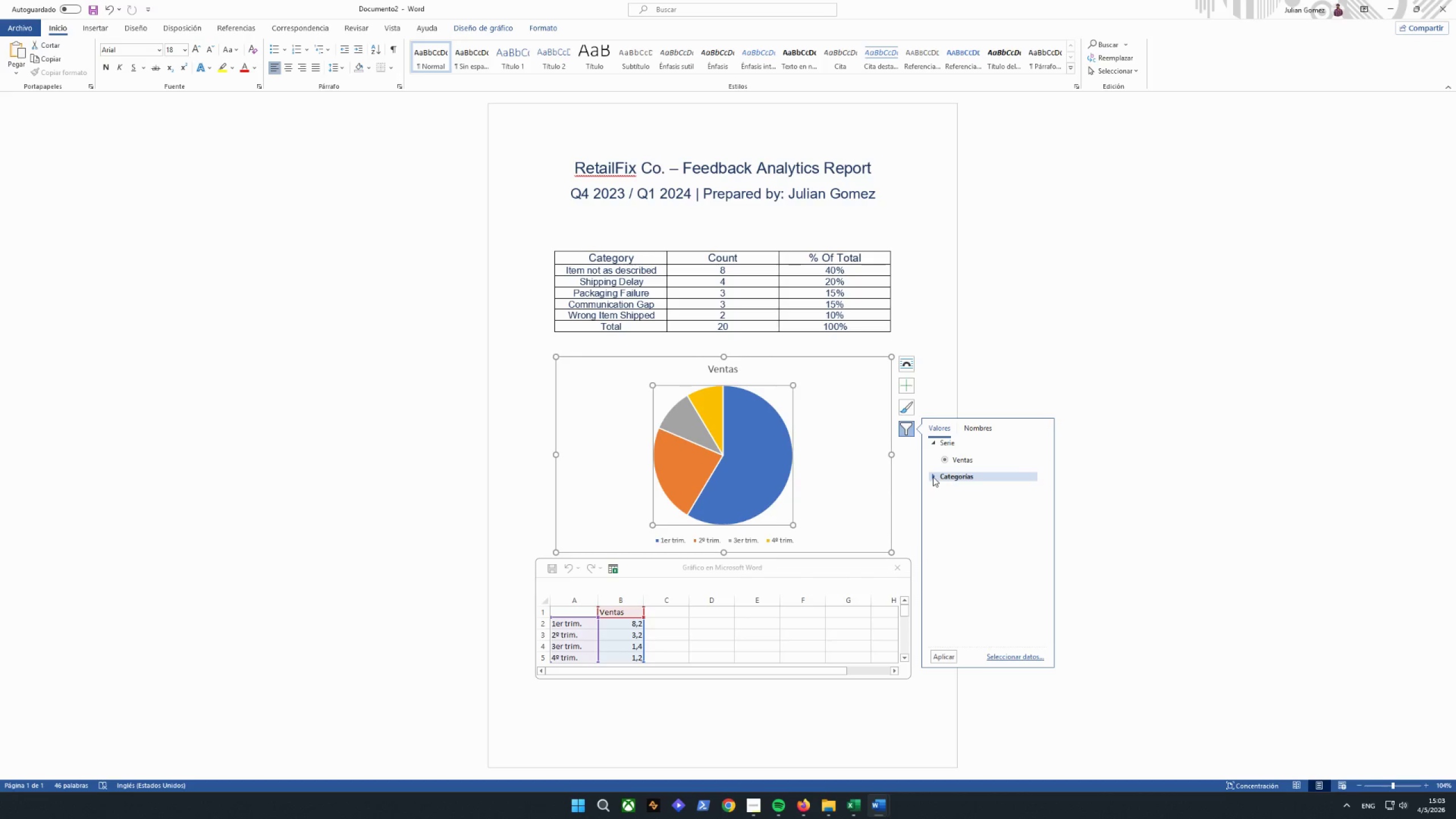 
left_click([933, 477])
 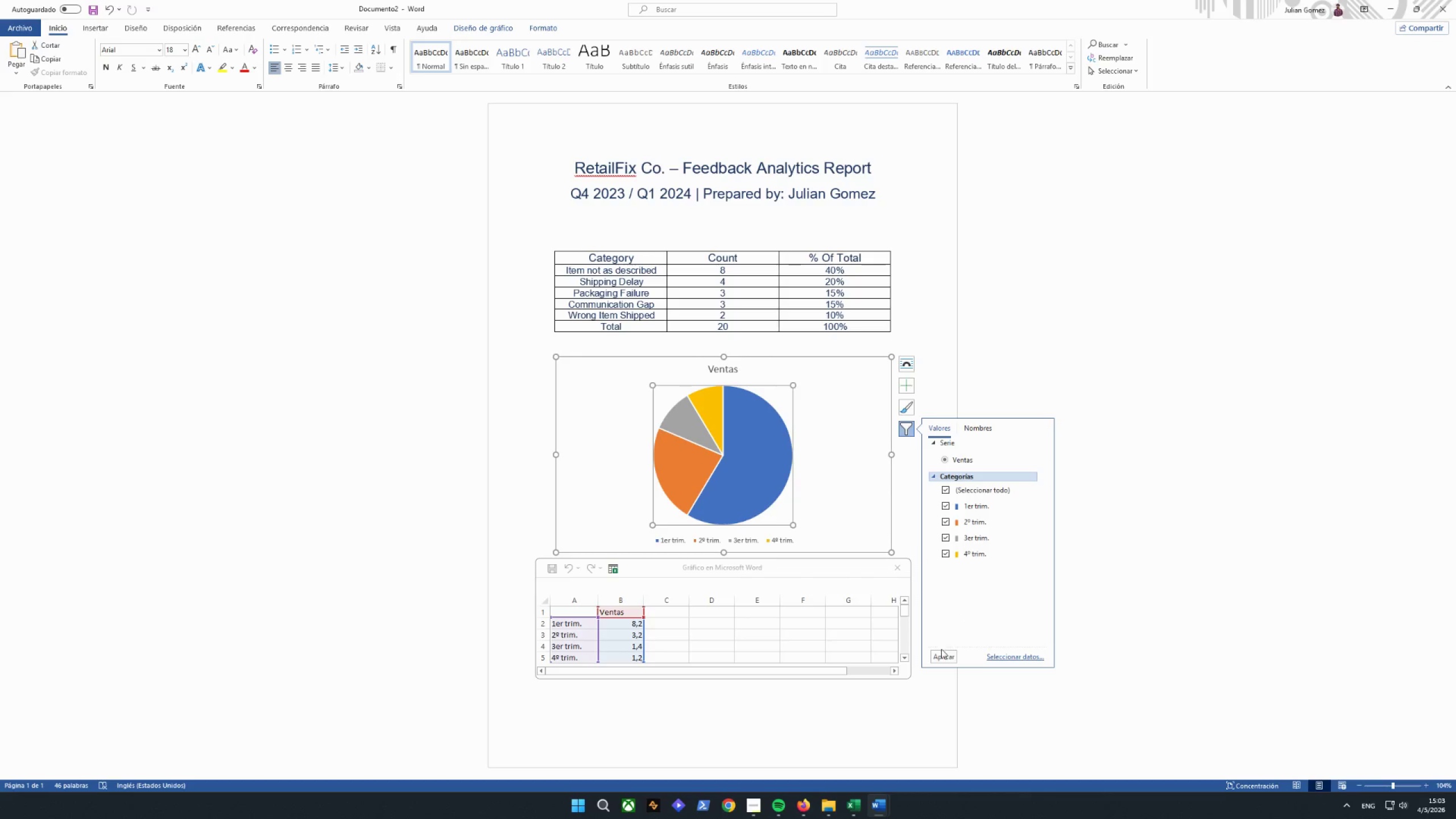 
left_click([903, 565])
 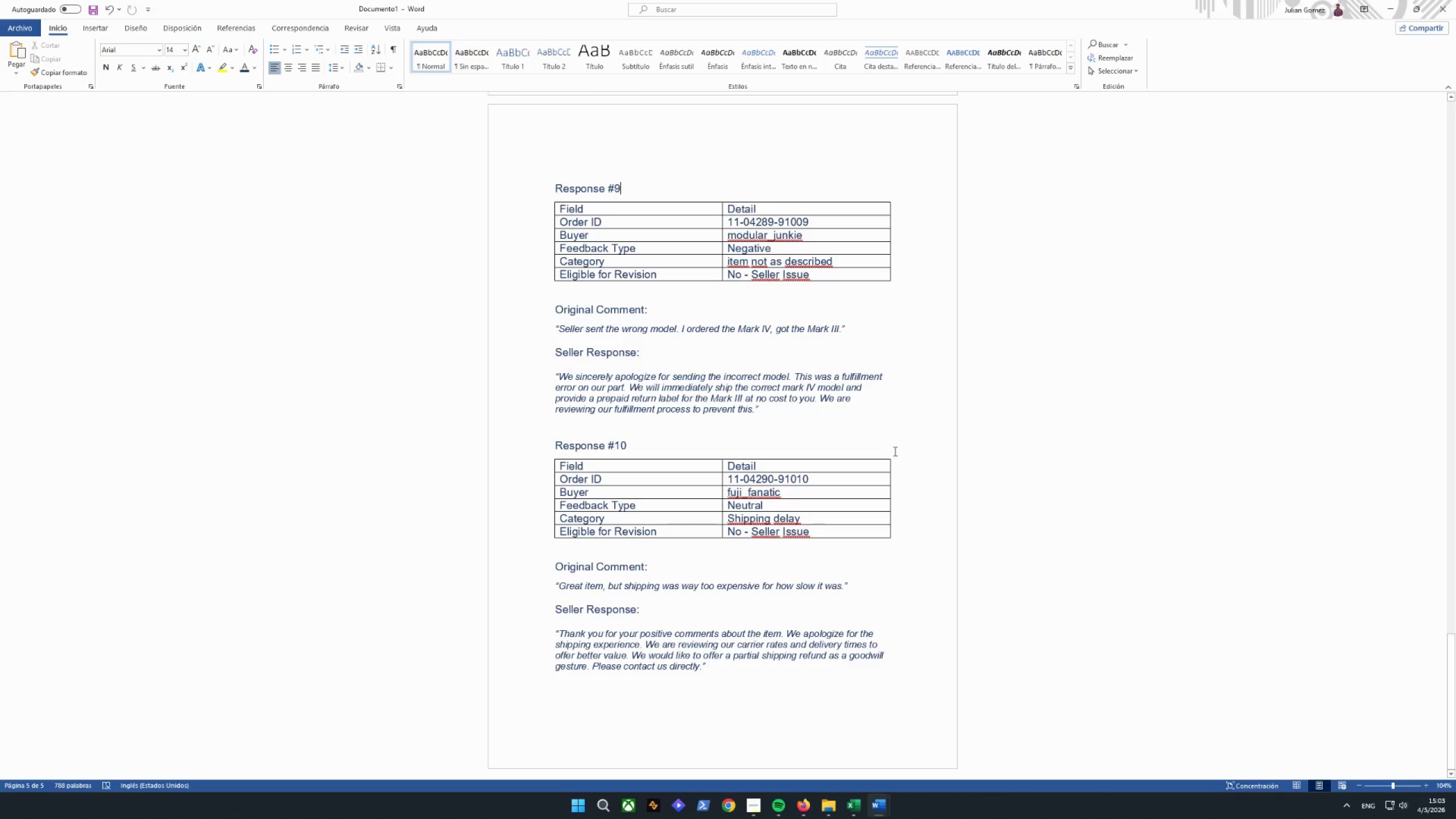 
scroll: coordinate [894, 450], scroll_direction: up, amount: 1.0
 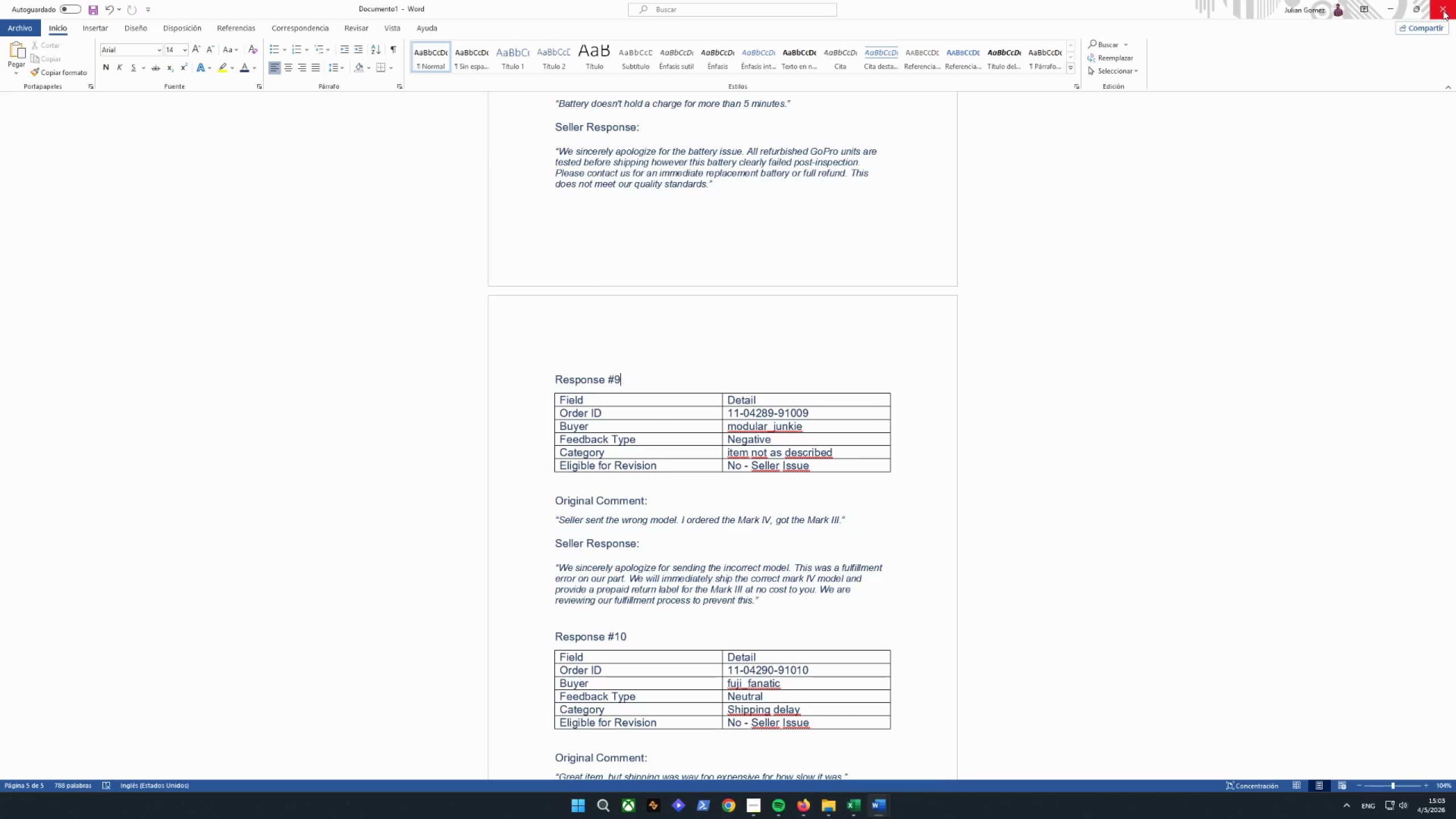 
left_click([1443, 10])
 